 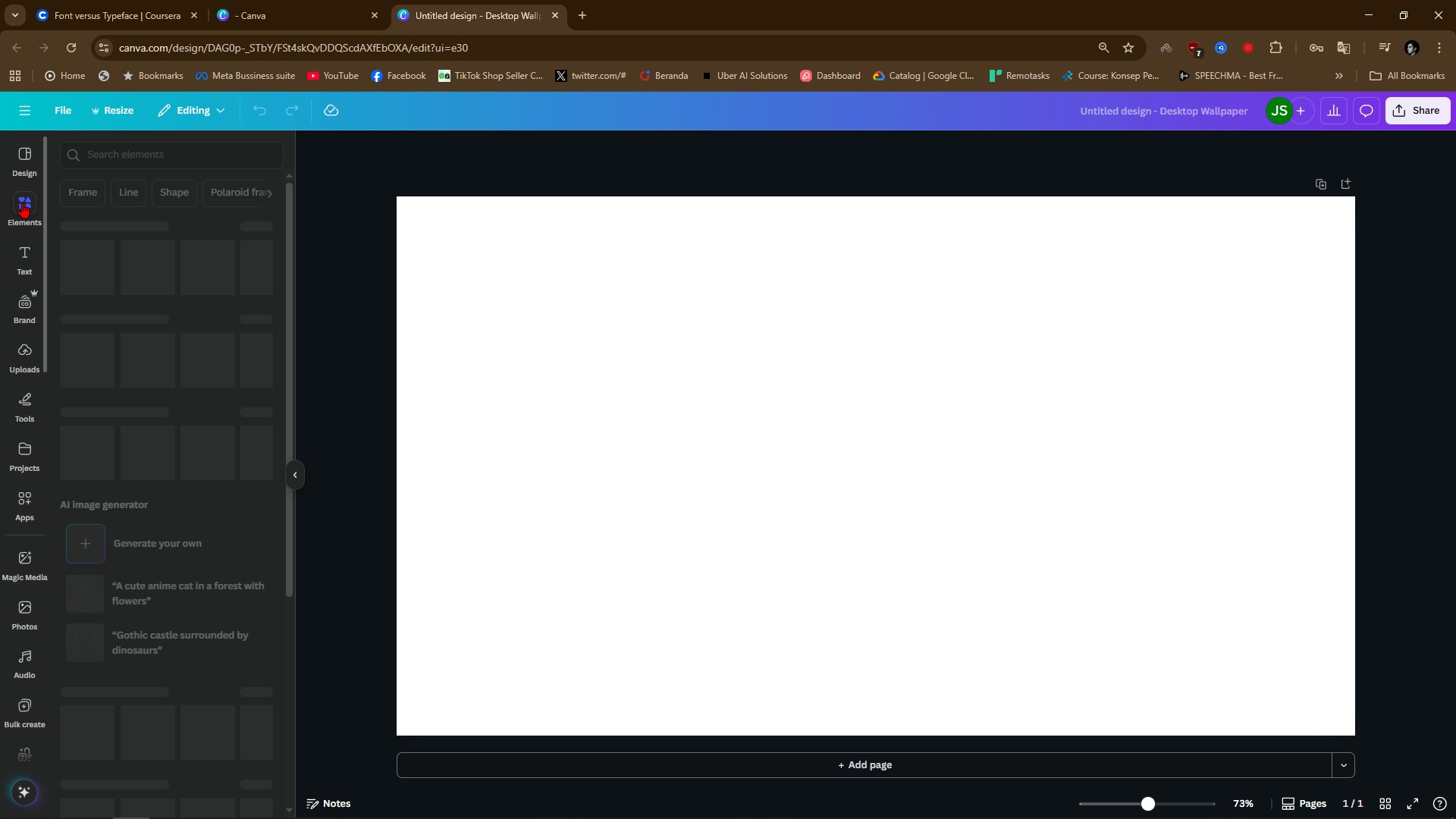 
left_click([103, 164])
 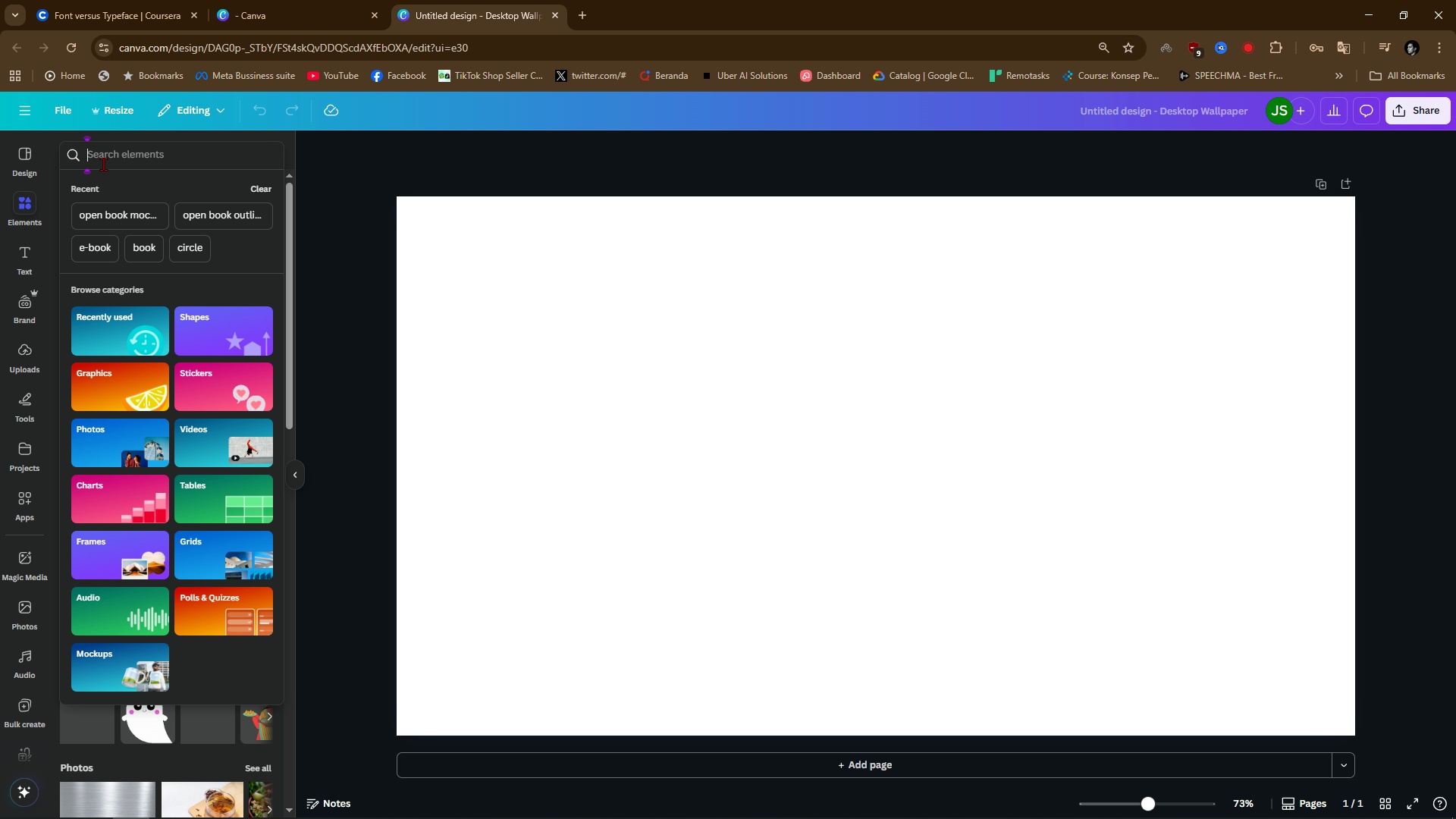 
type(photo collage)
 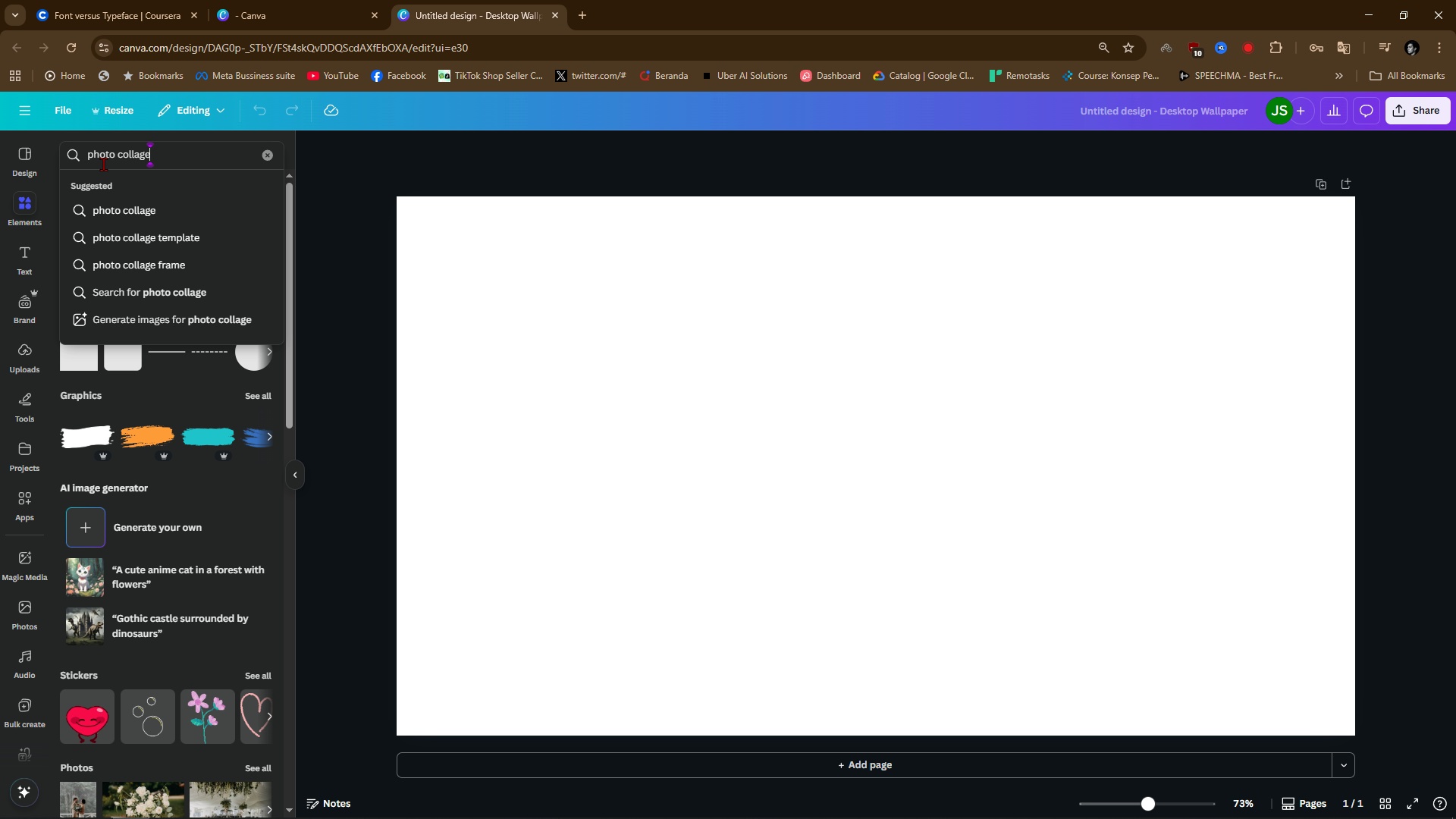 
key(Enter)
 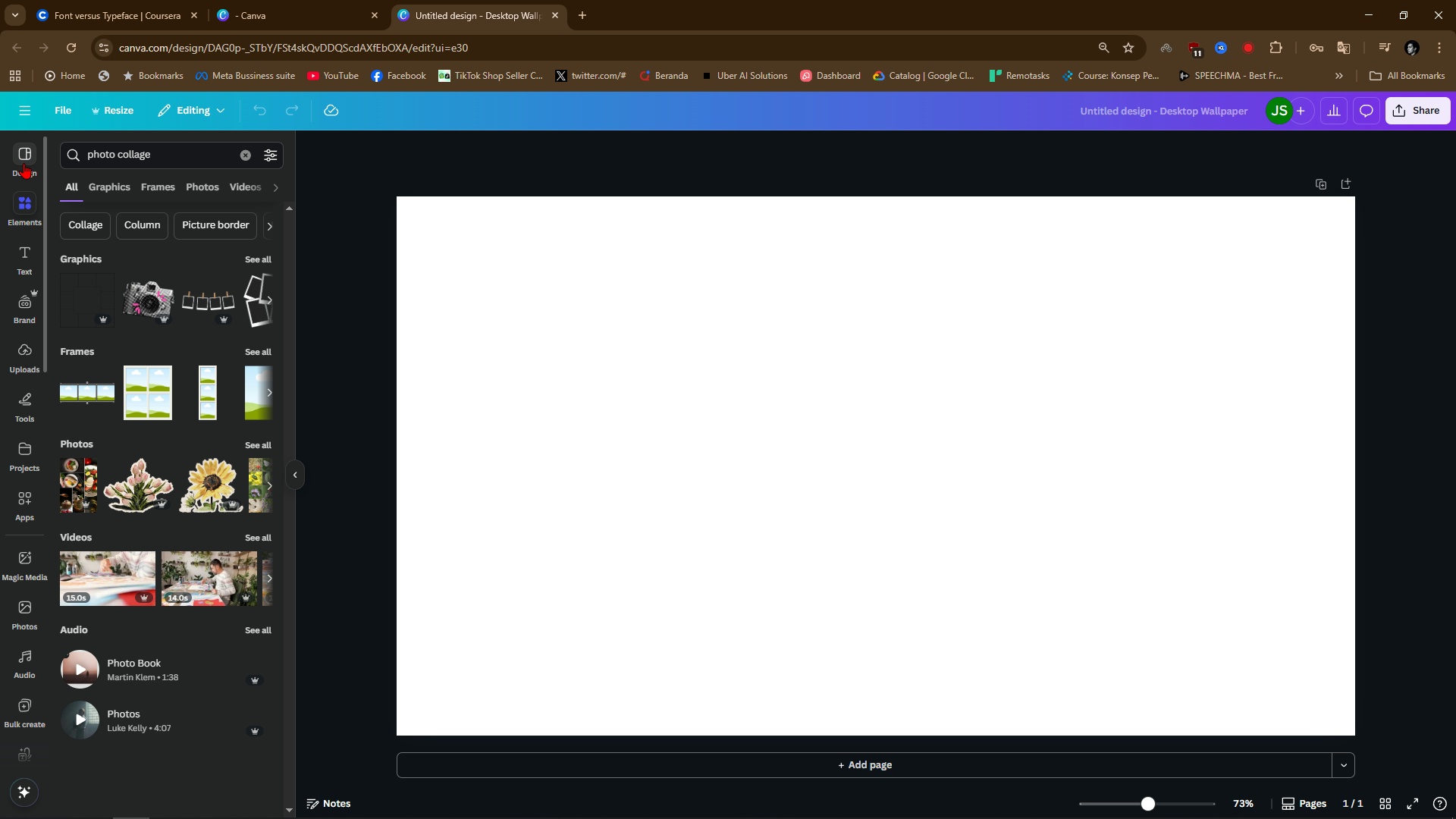 
left_click([24, 163])
 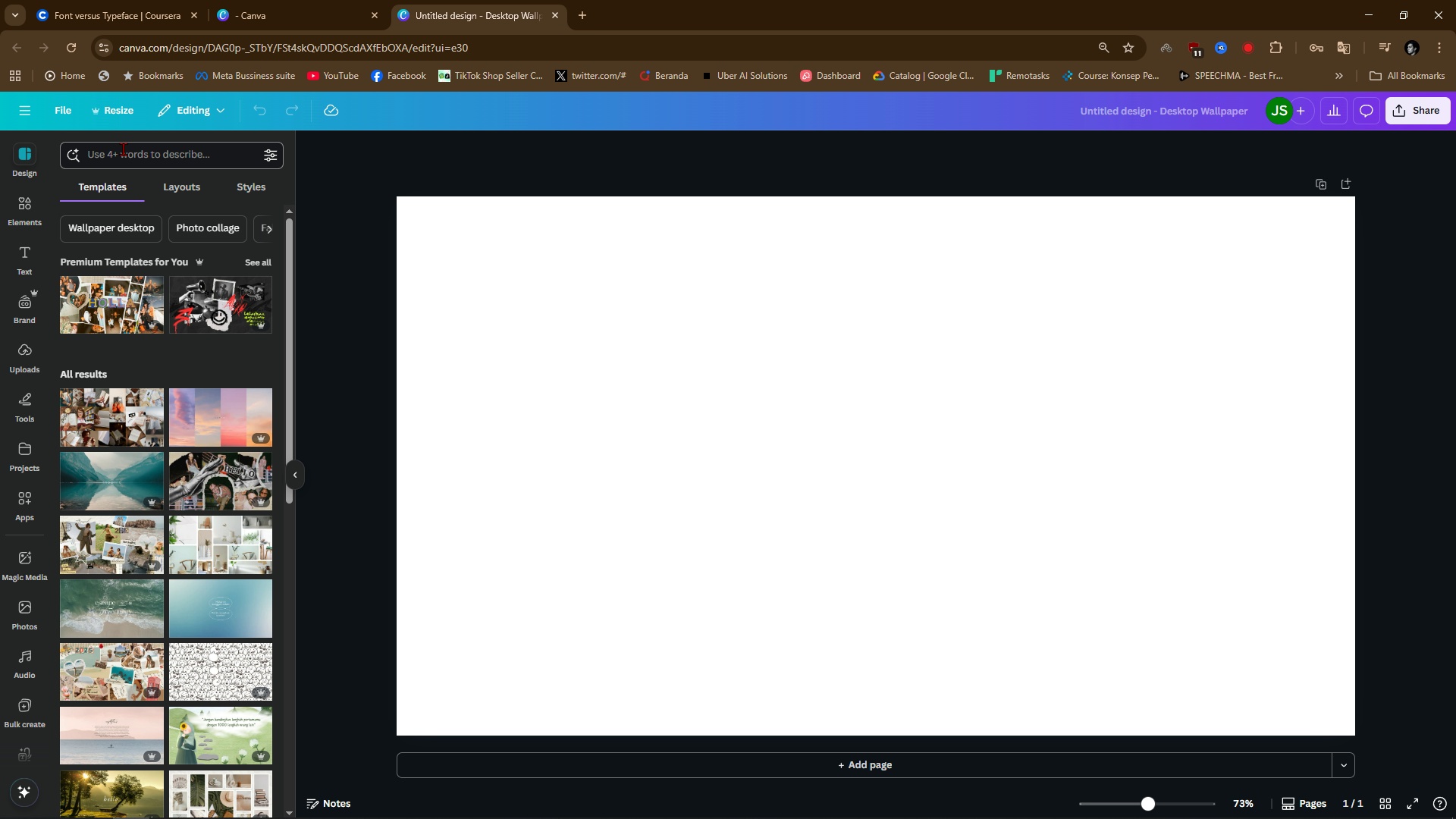 
left_click([130, 149])
 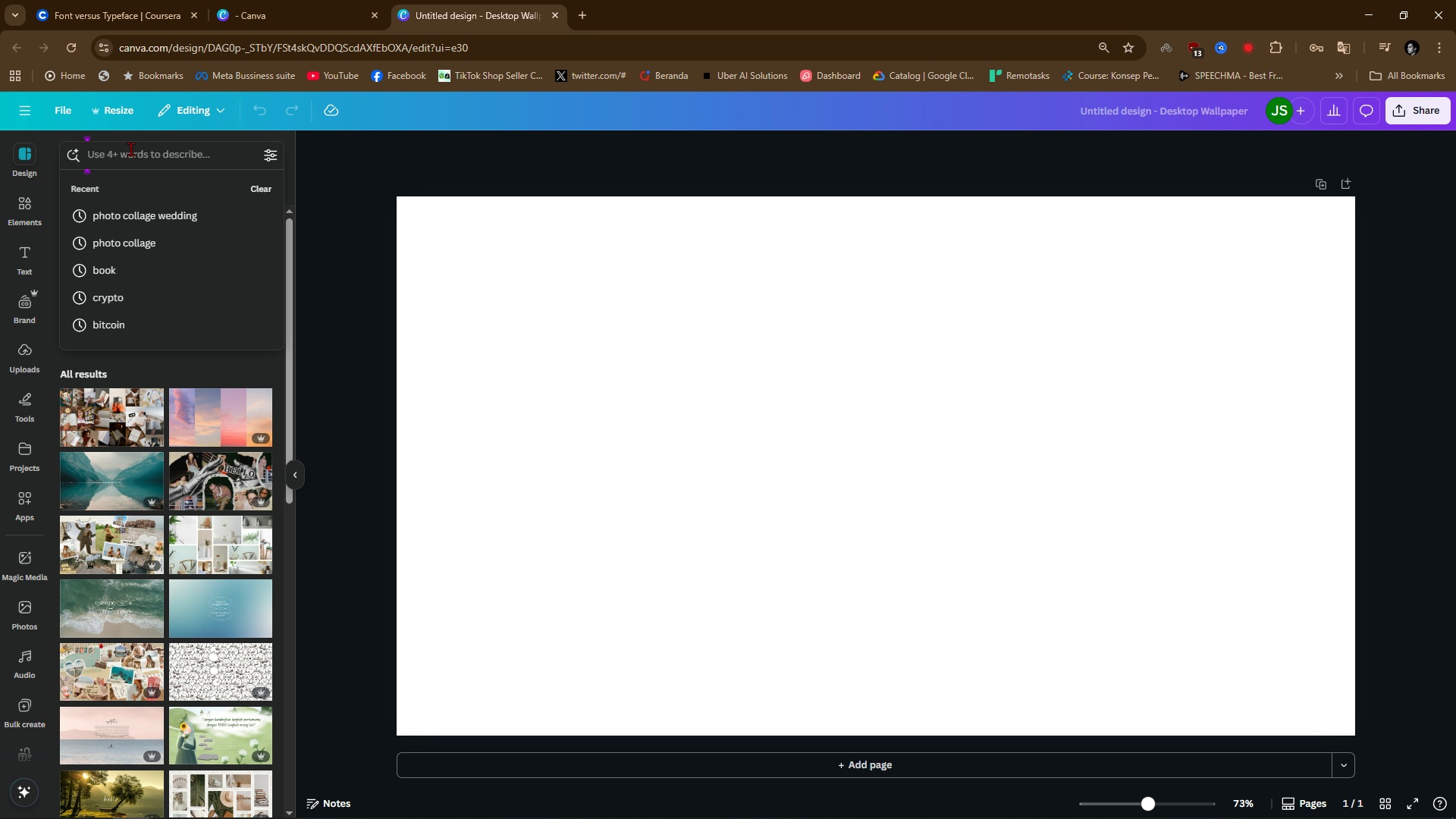 
type(photo collage)
 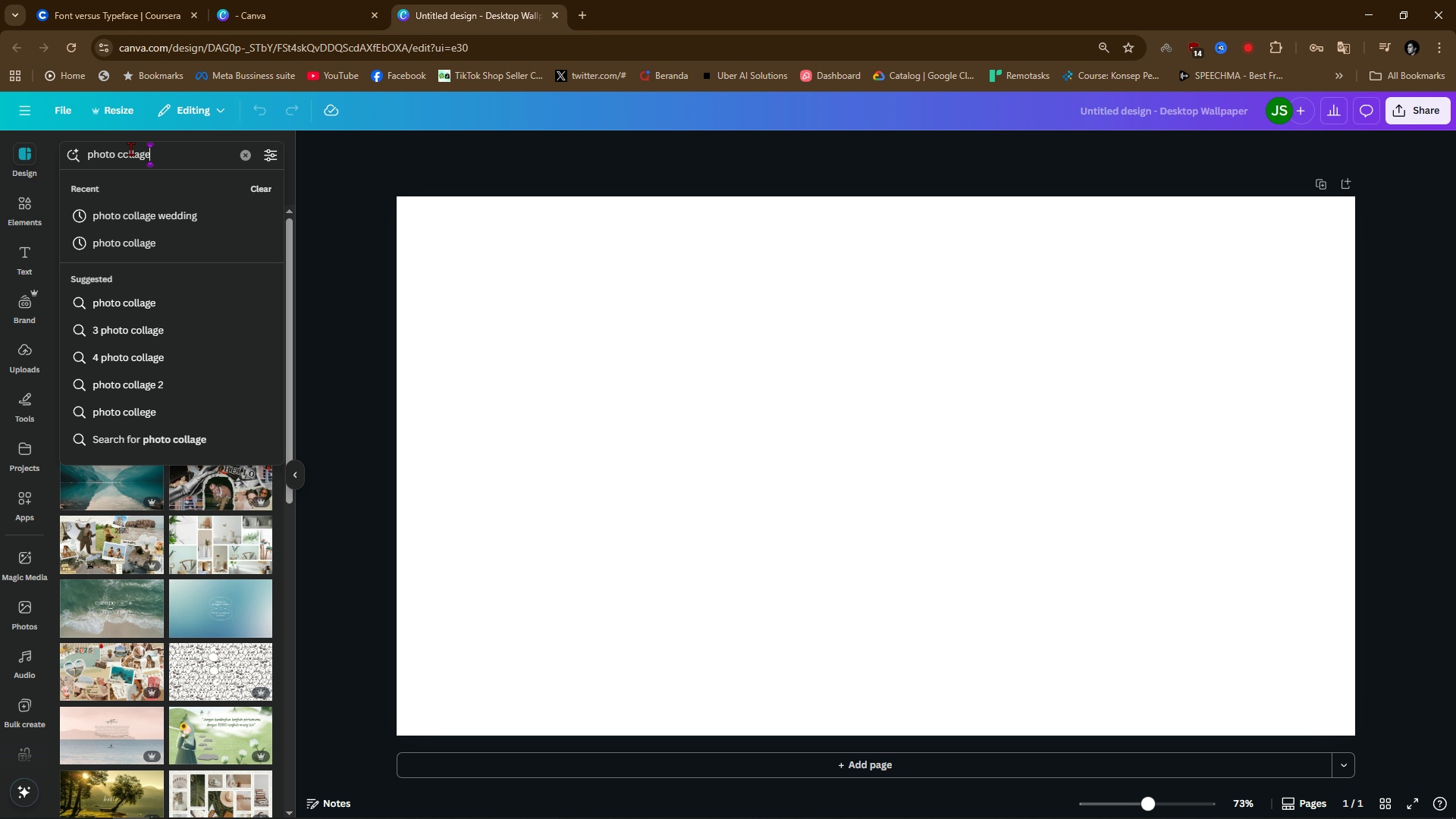 
key(Enter)
 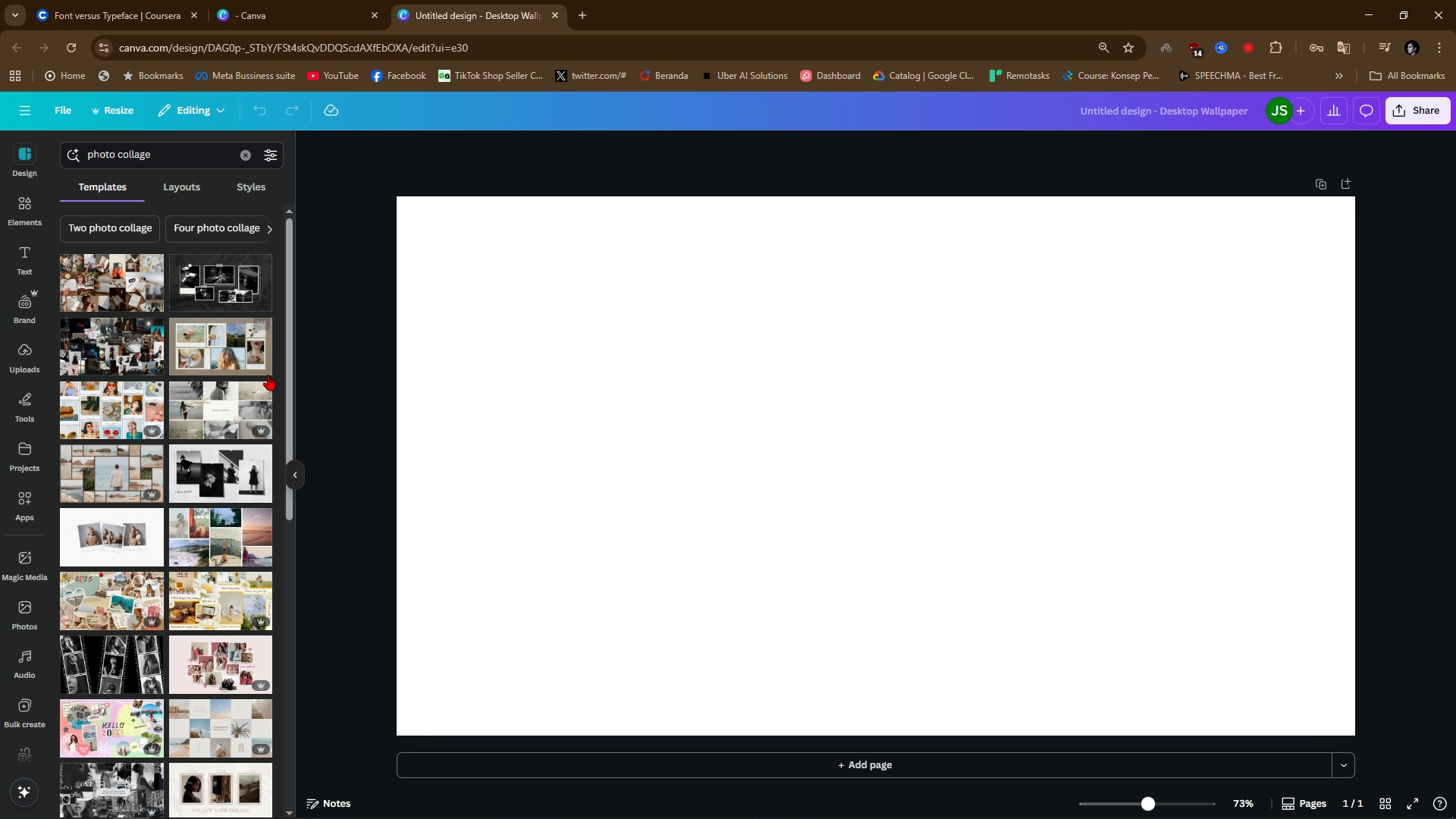 
mouse_move([309, 398])
 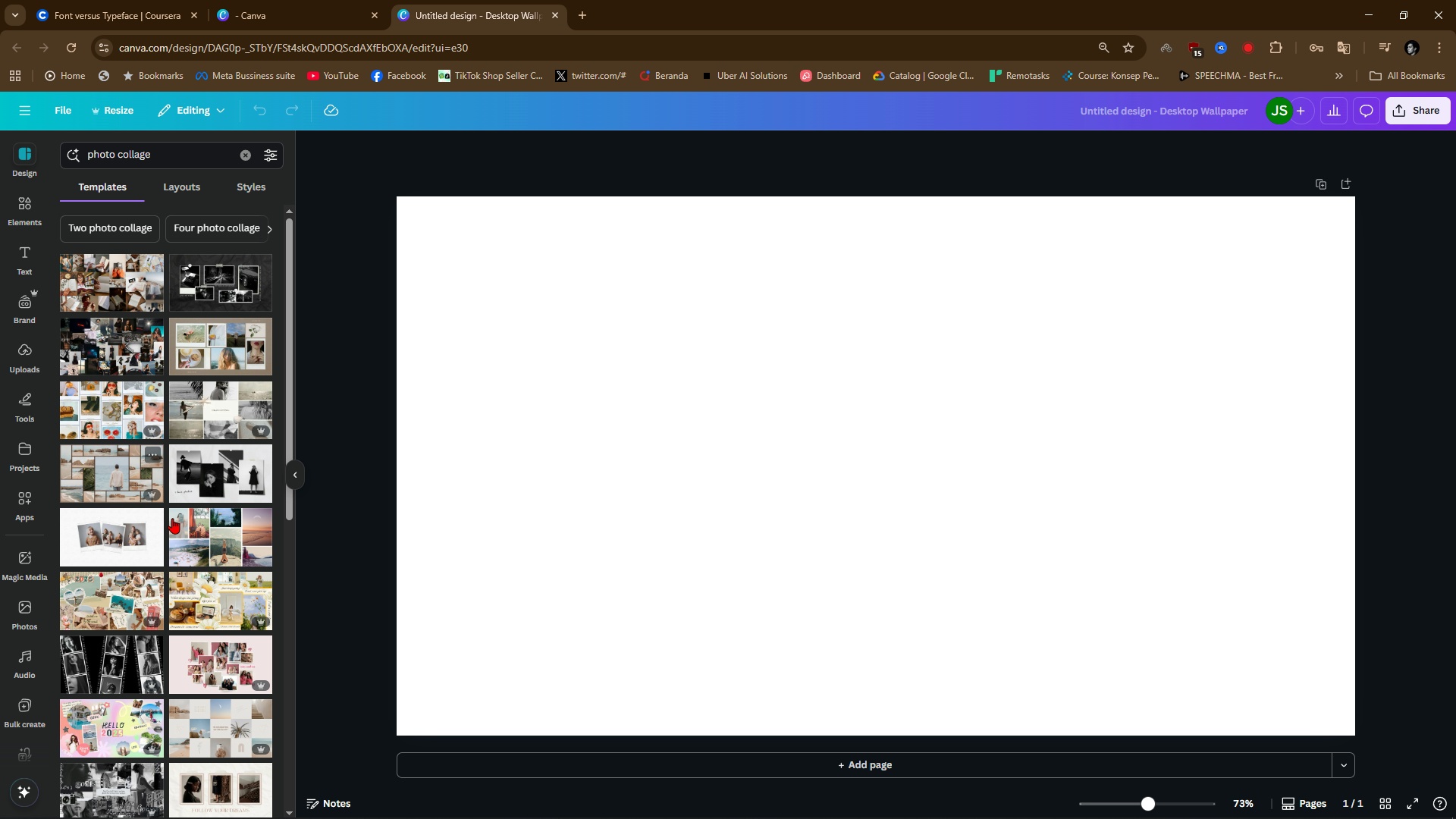 
mouse_move([306, 601])
 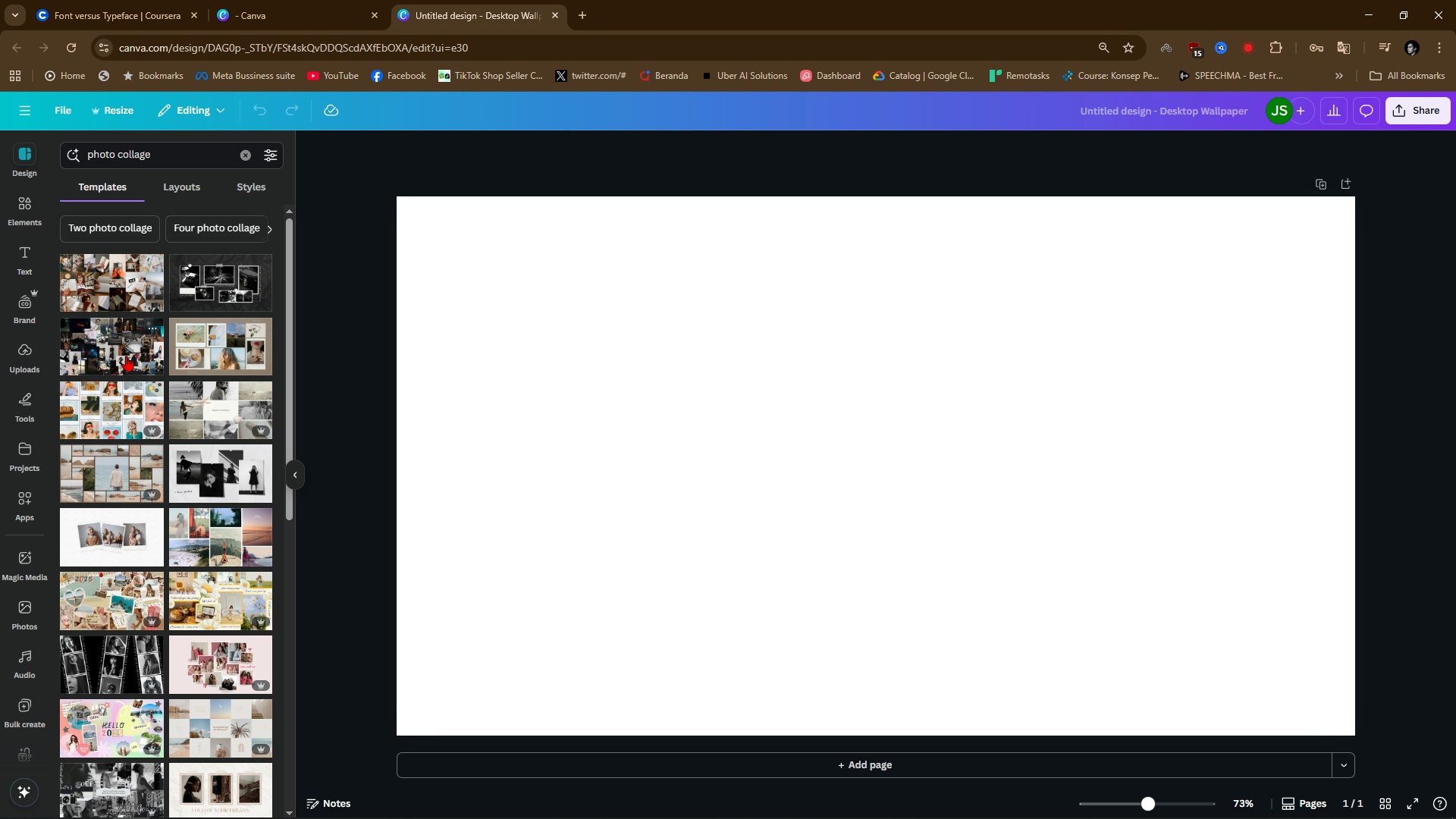 
left_click([126, 355])
 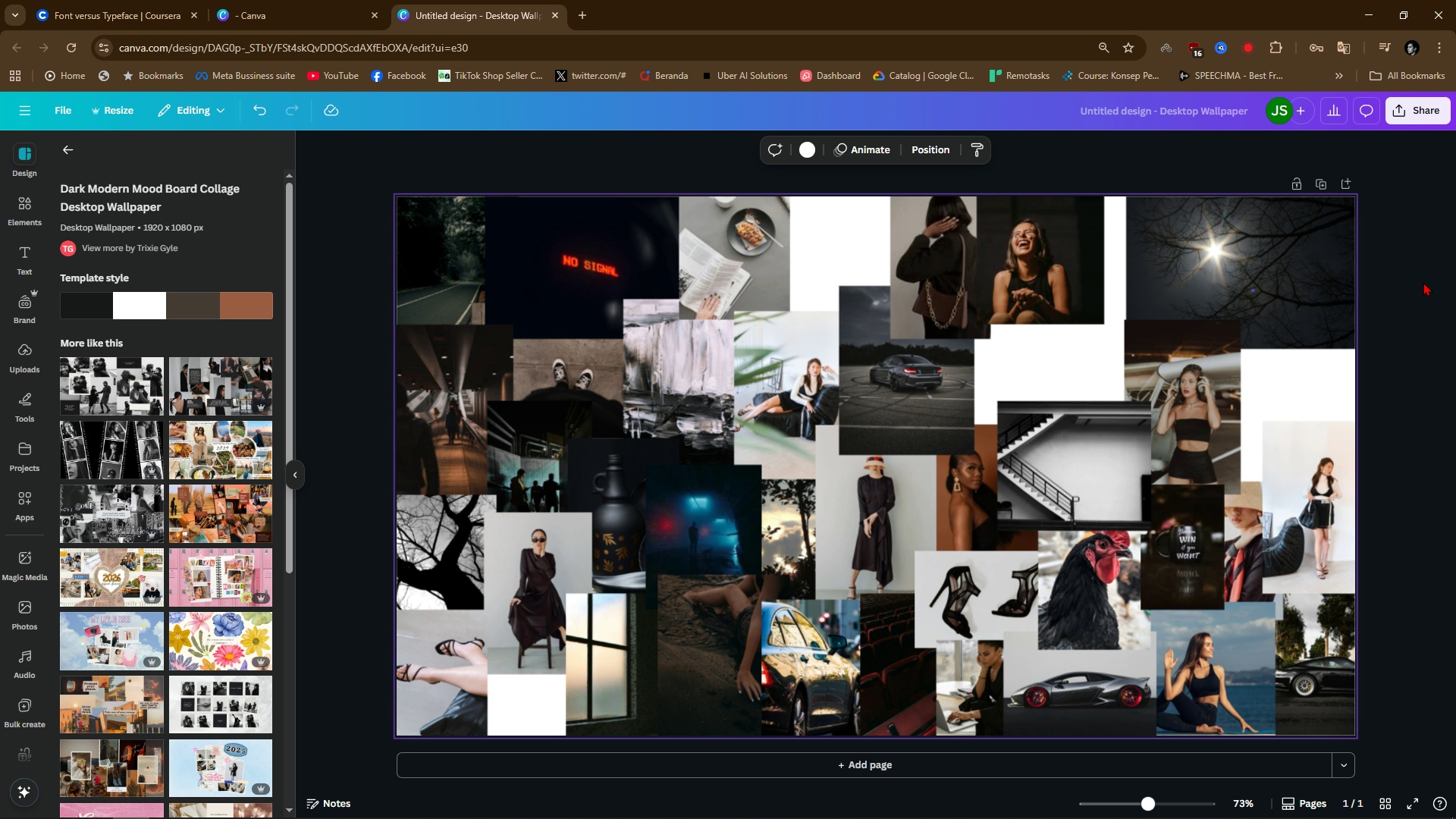 
wait(7.15)
 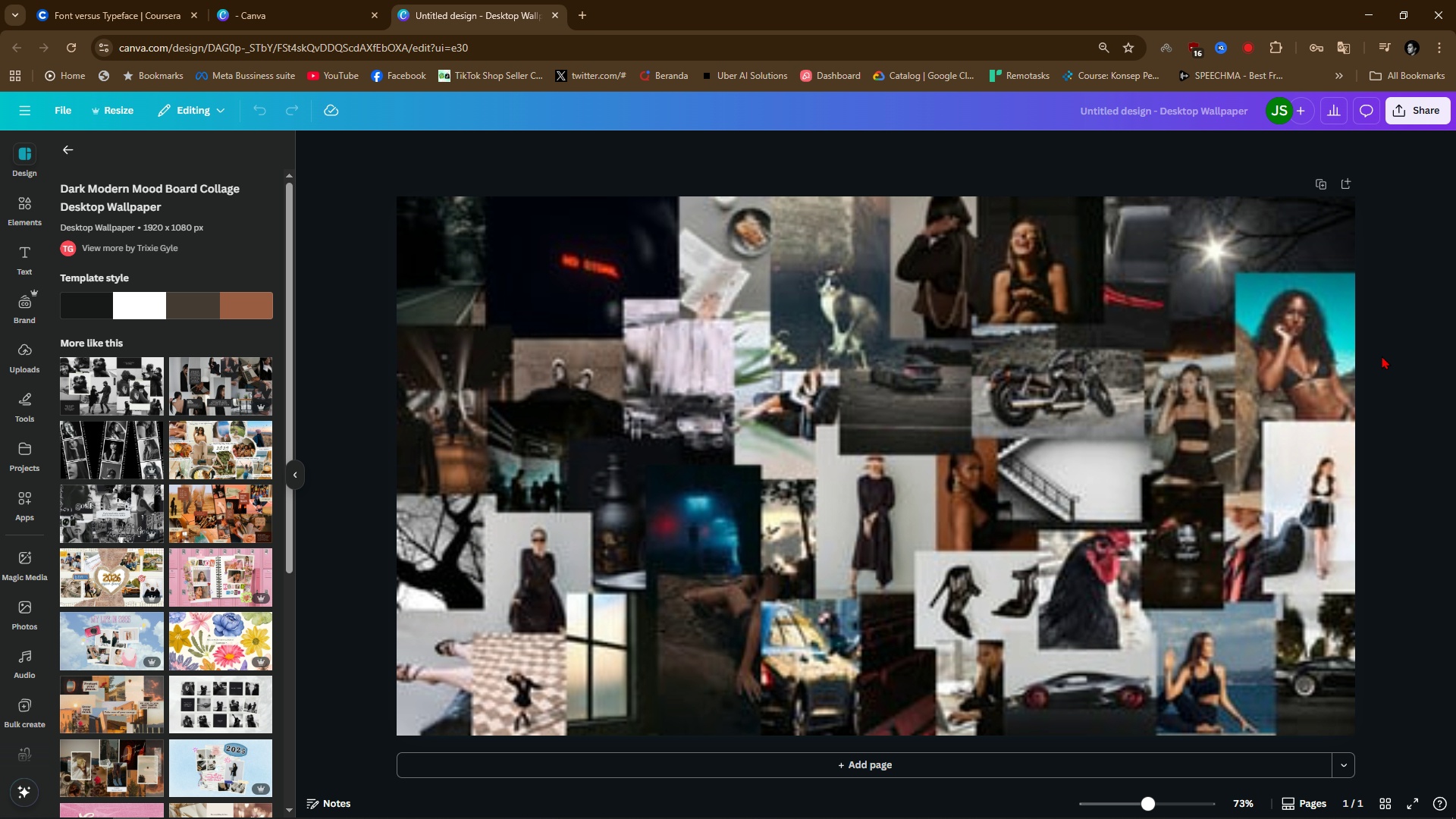 
left_click([1433, 289])
 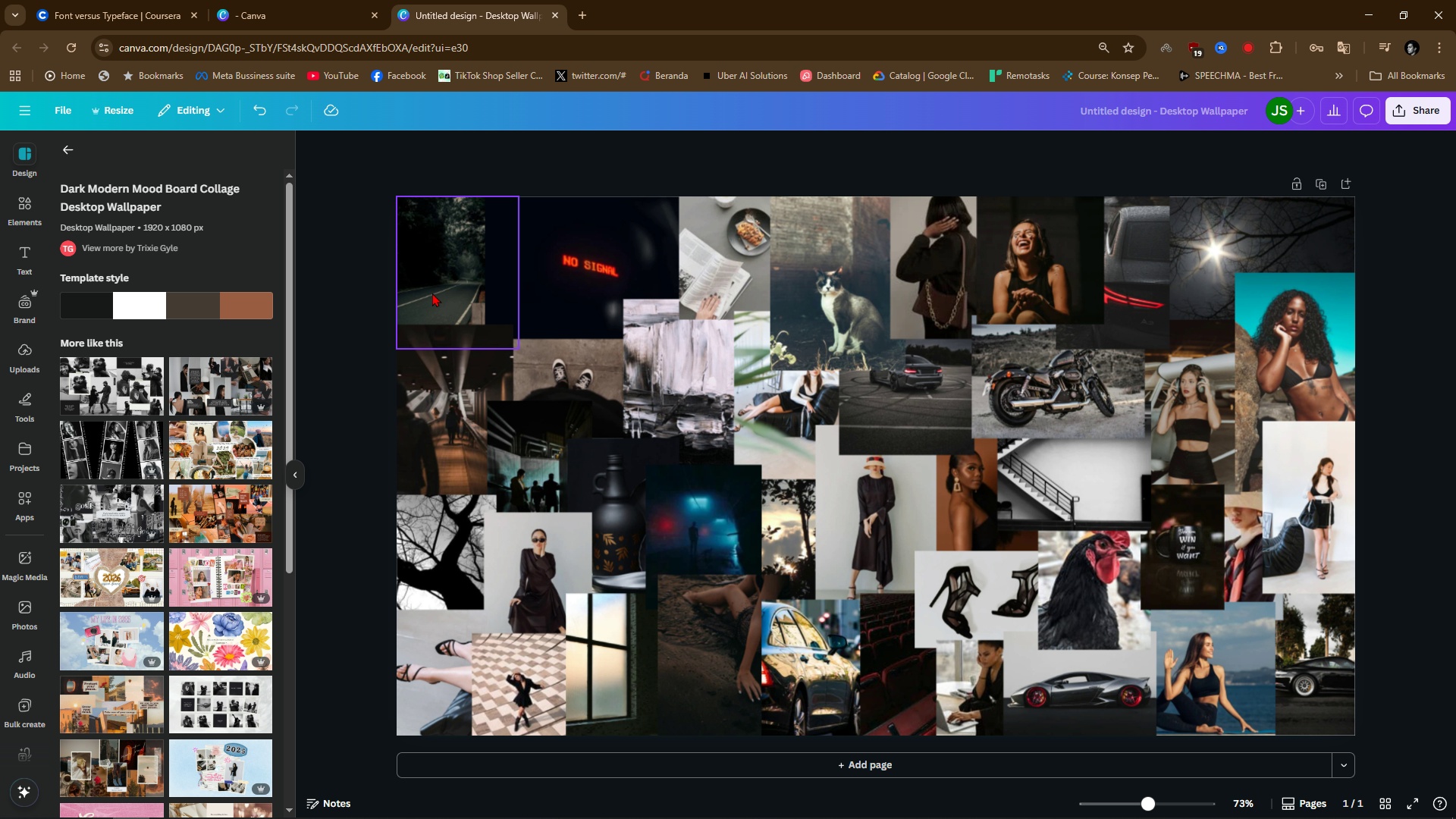 
left_click([353, 265])
 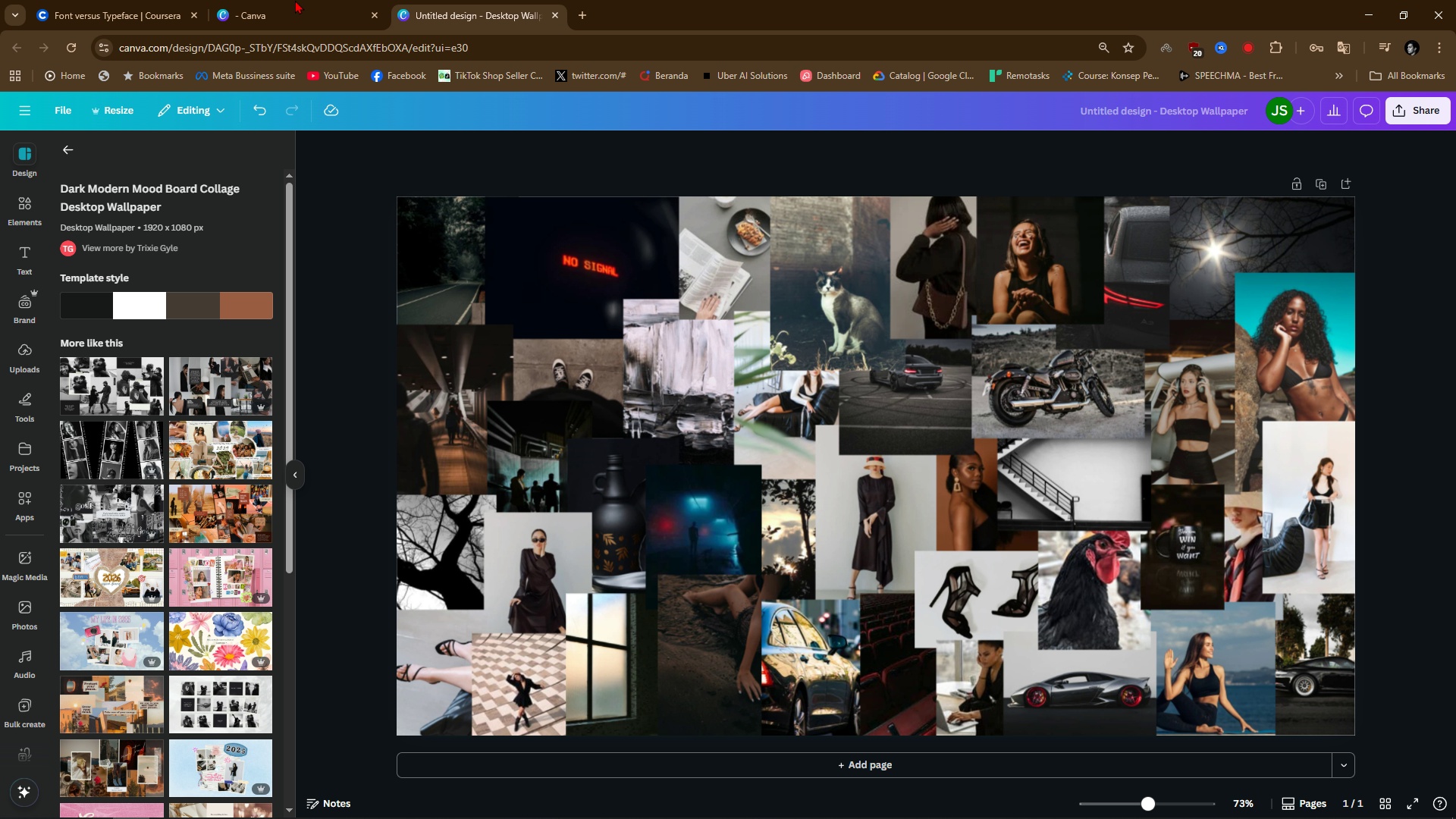 
left_click([287, 0])
 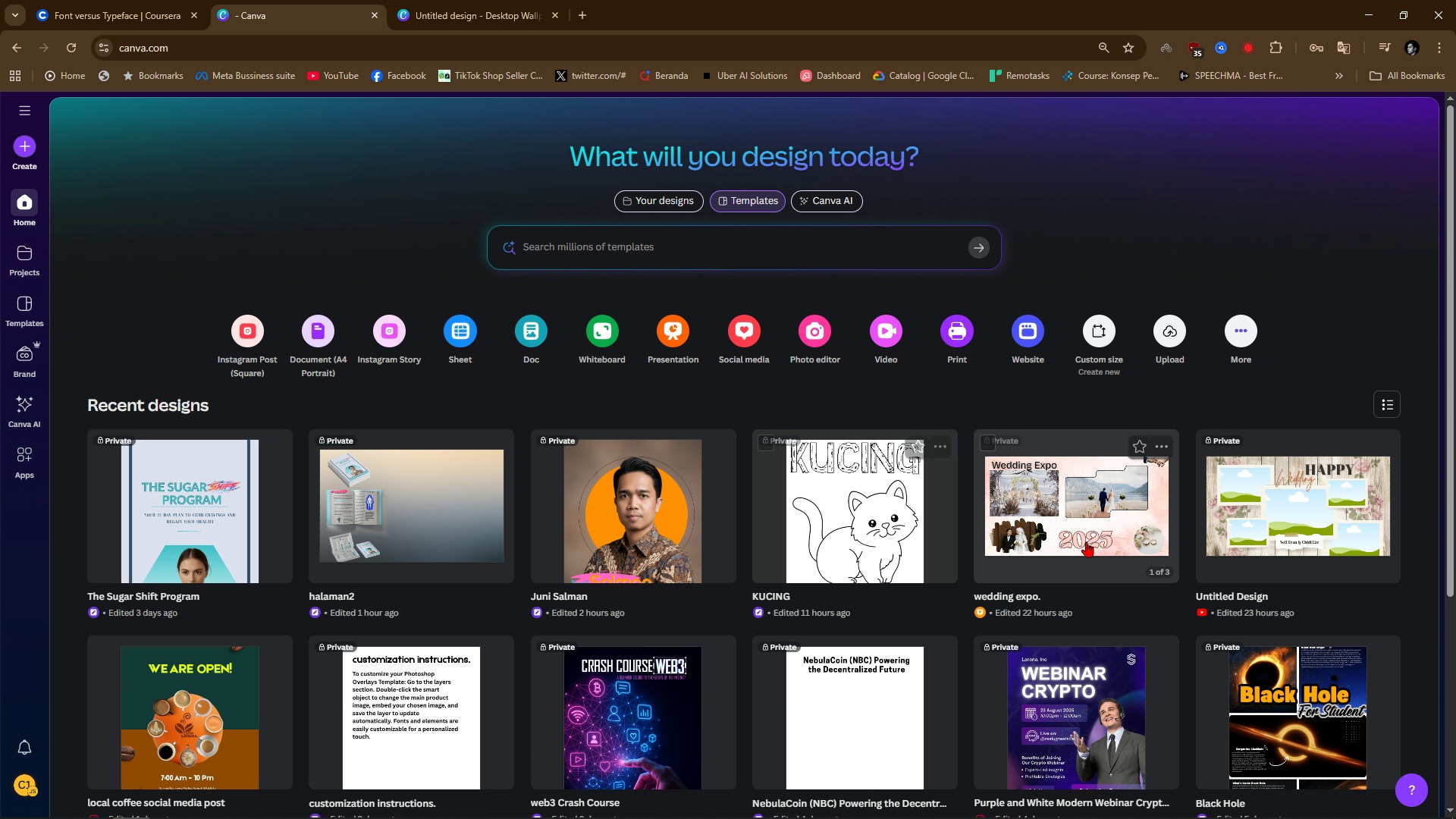 
left_click([1090, 514])
 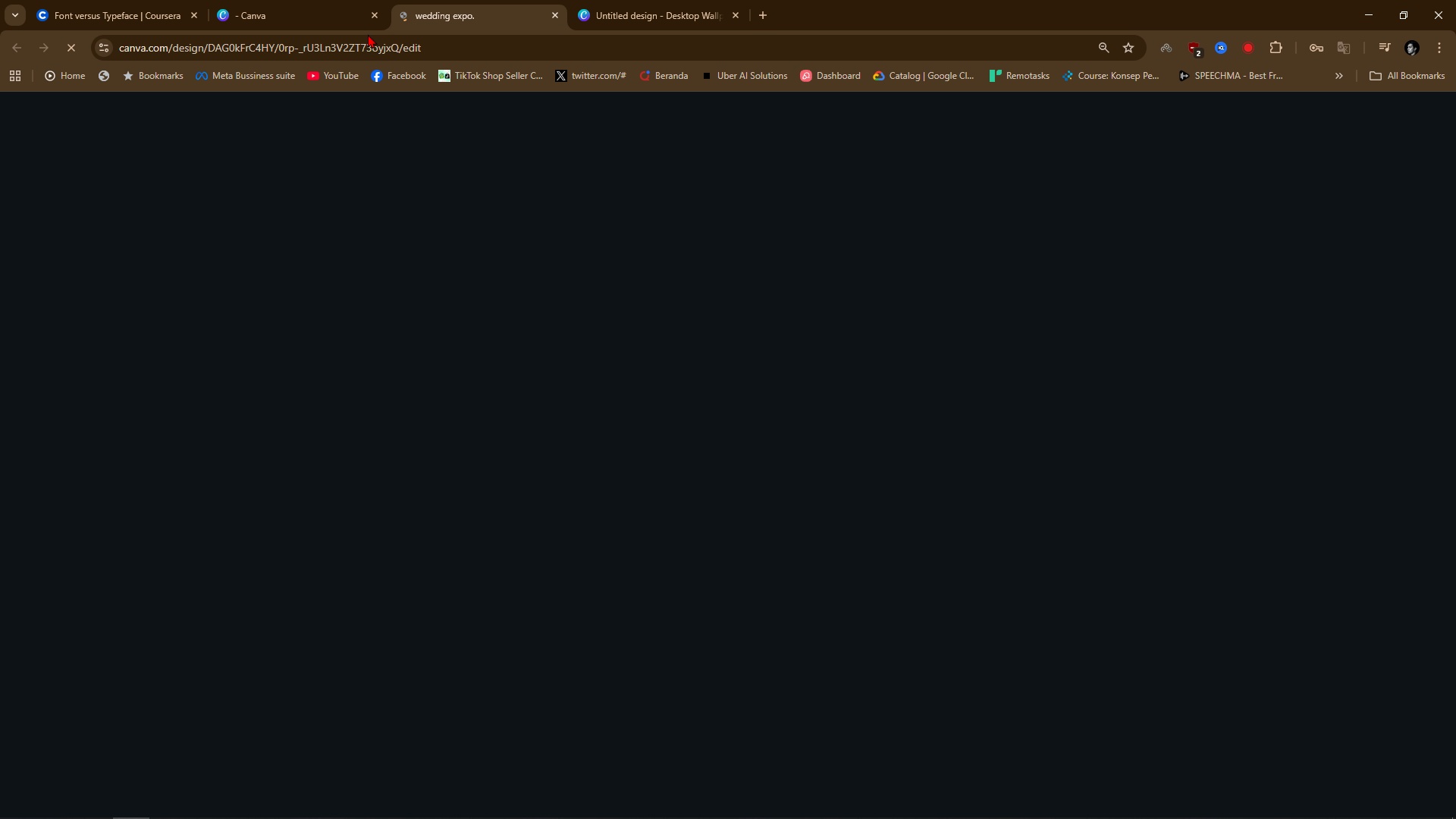 
left_click([299, 0])
 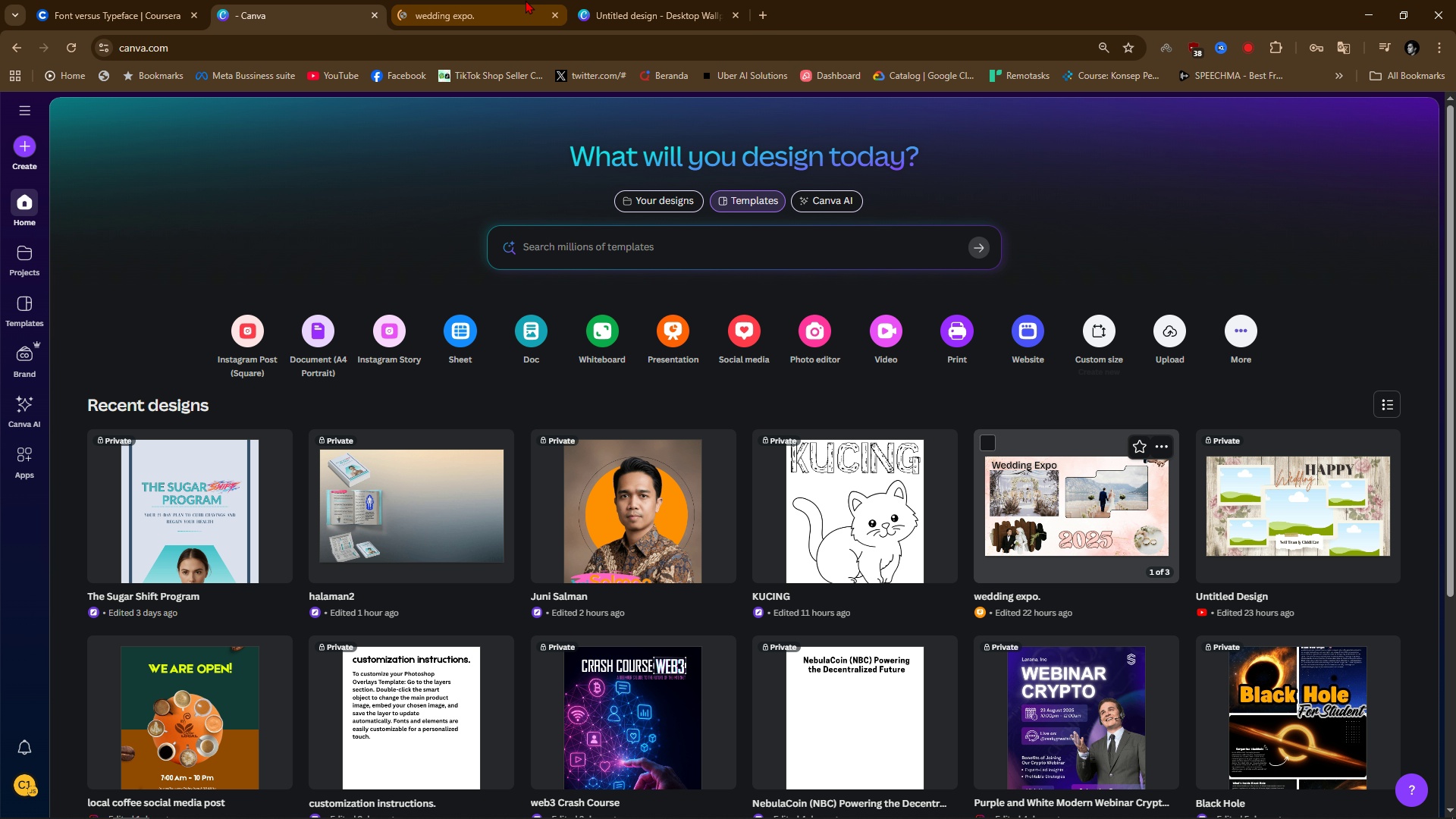 
left_click([526, 0])
 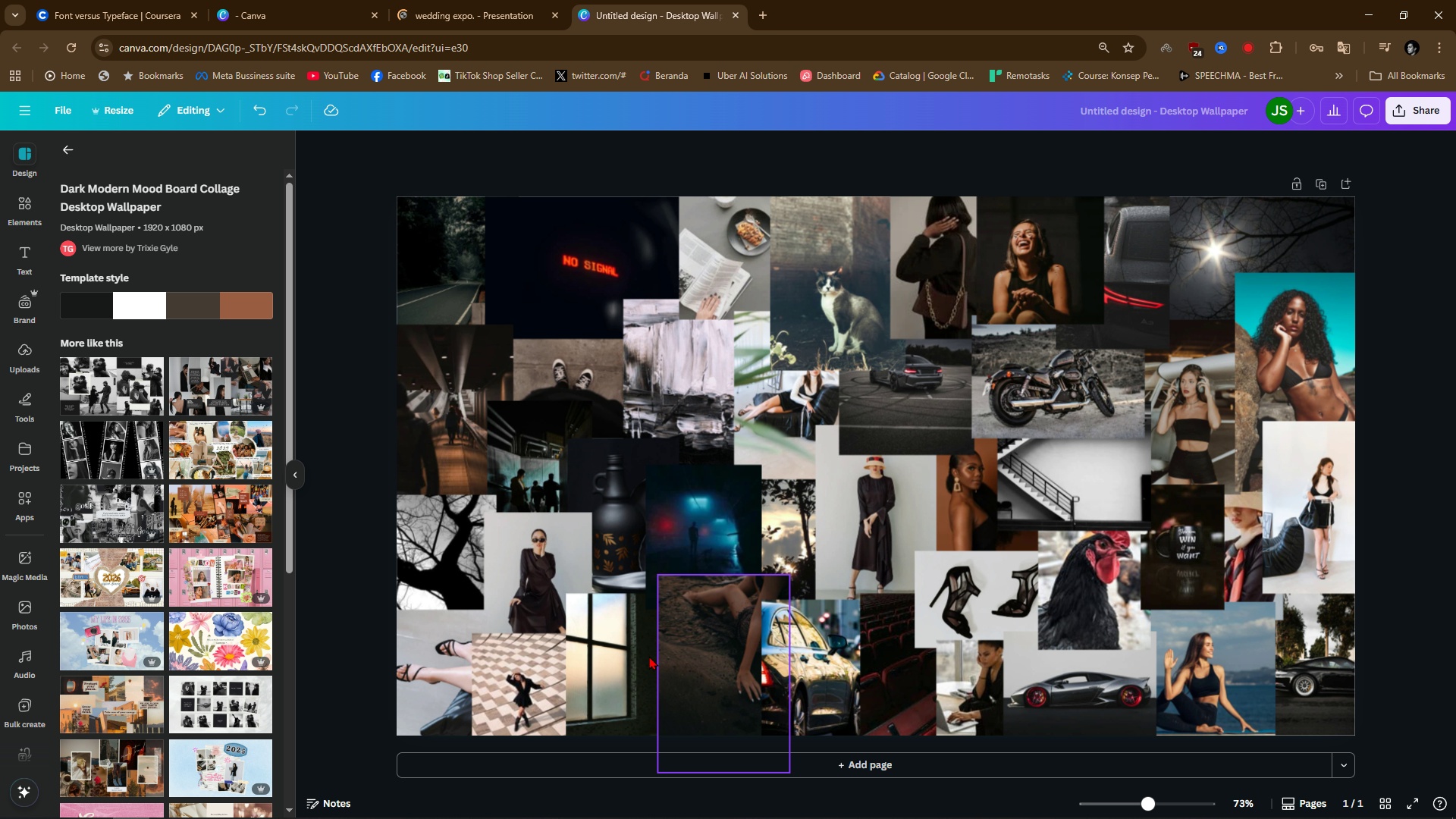 
left_click([496, 0])
 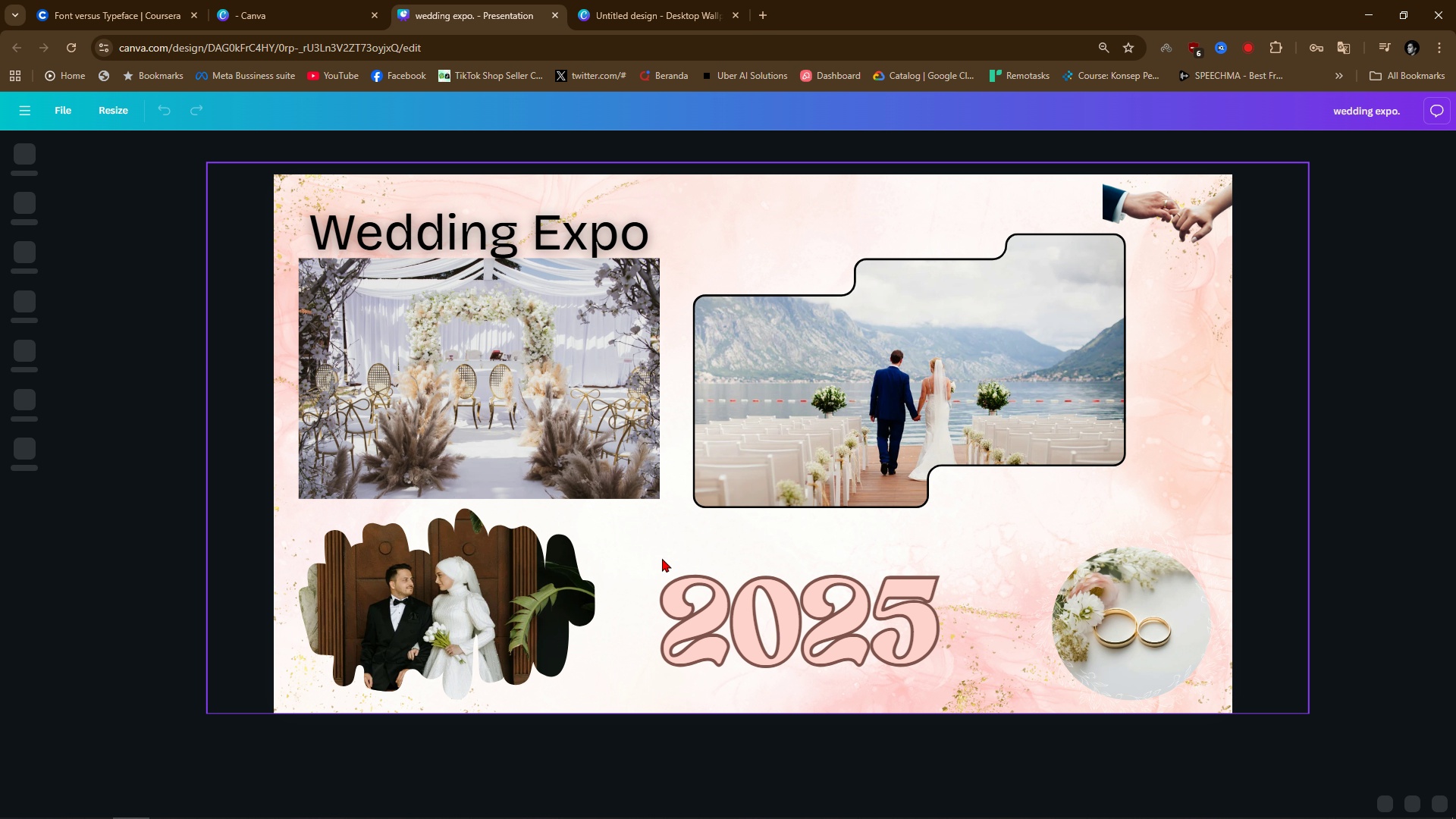 
scroll: coordinate [674, 522], scroll_direction: up, amount: 1.0
 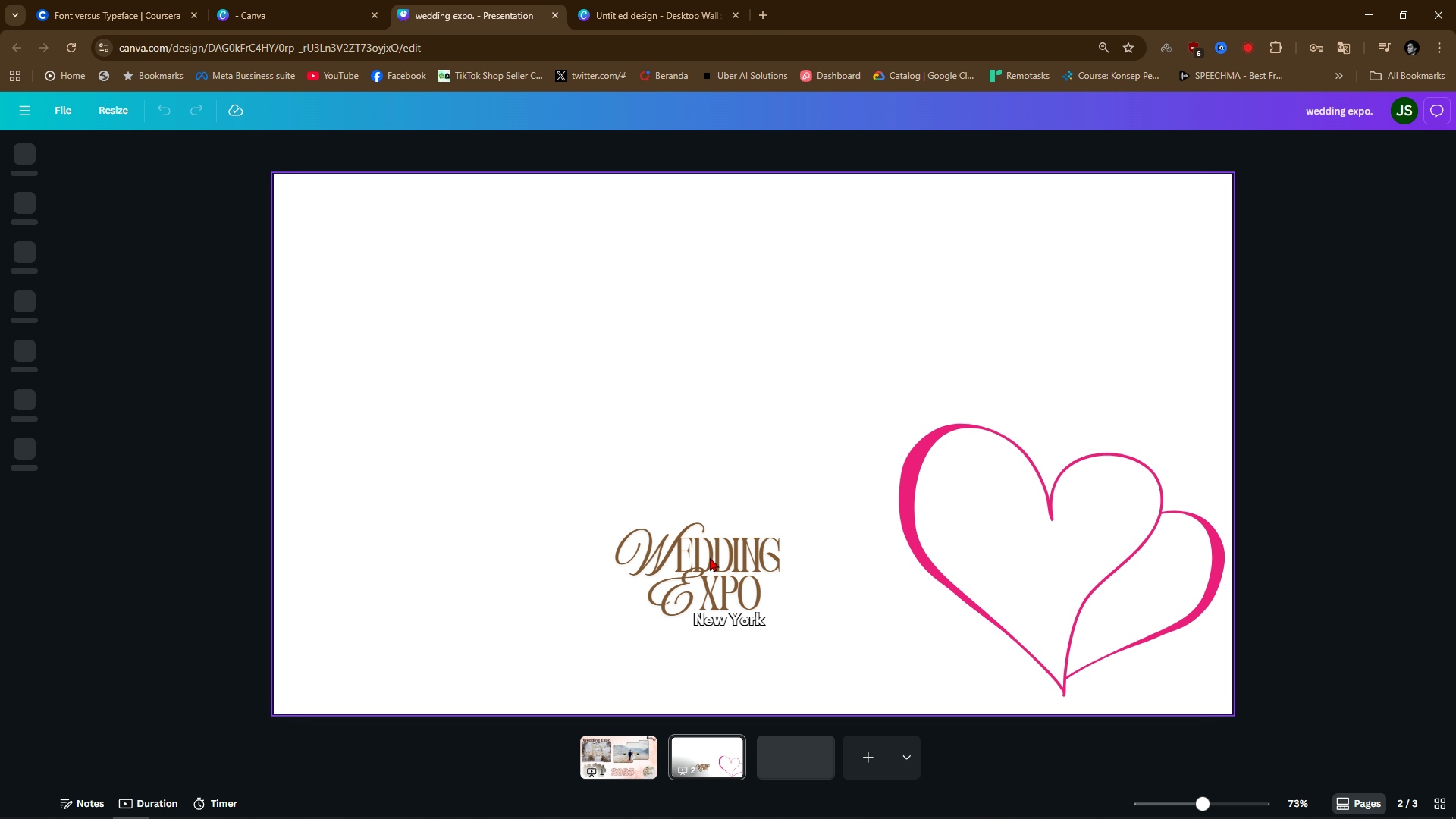 
scroll: coordinate [765, 561], scroll_direction: down, amount: 4.0
 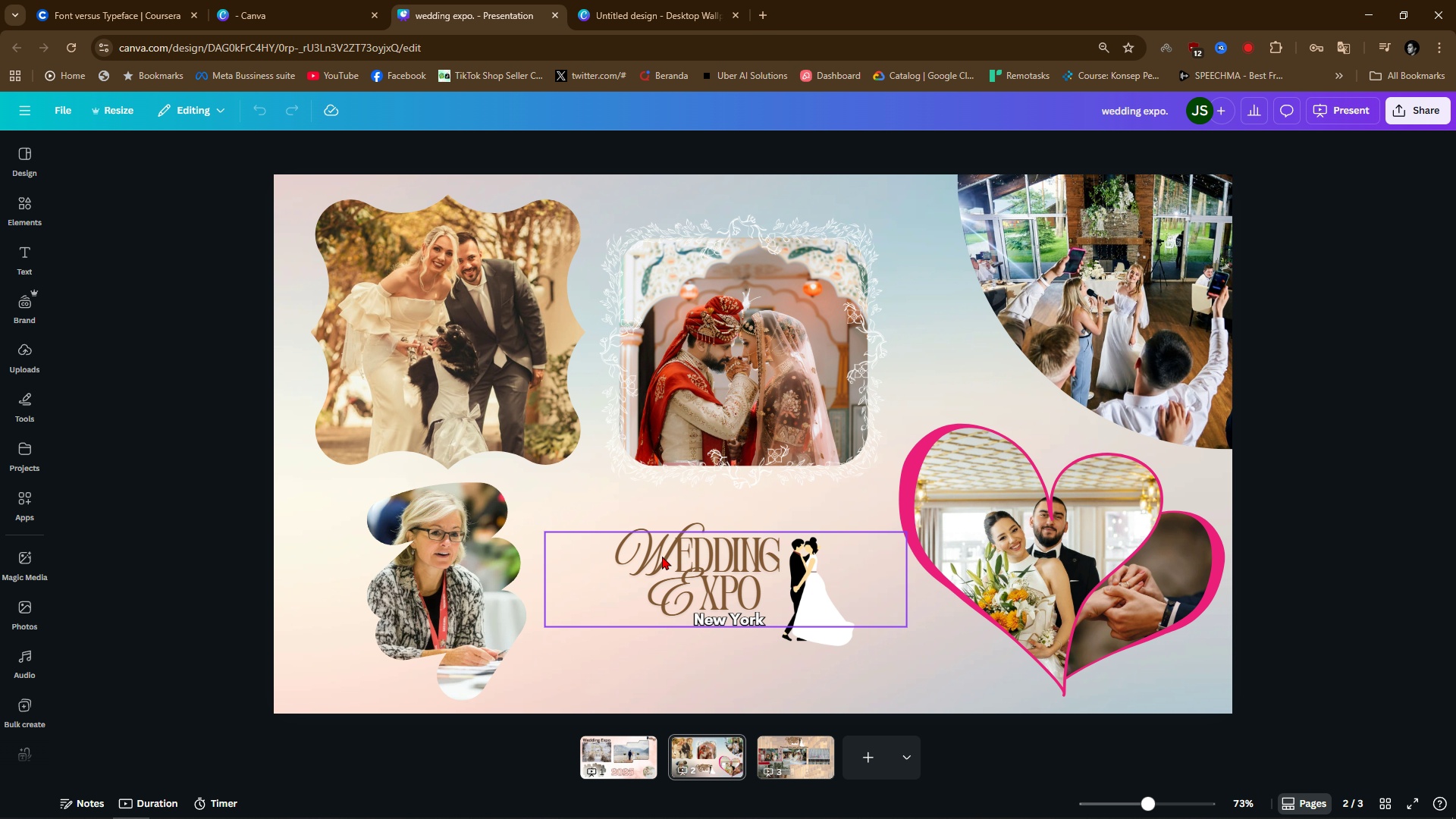 
left_click([701, 554])
 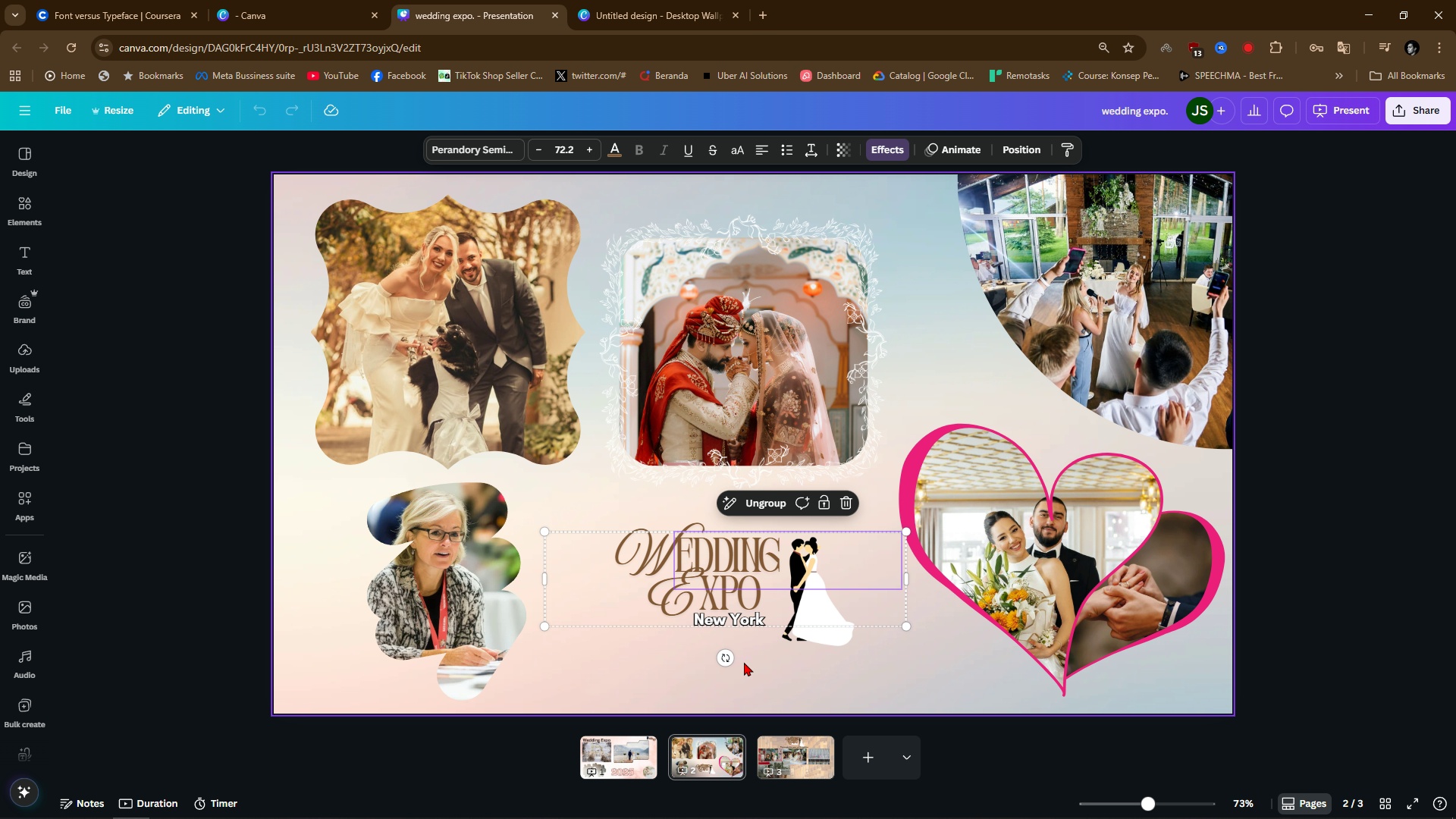 
left_click([596, 500])
 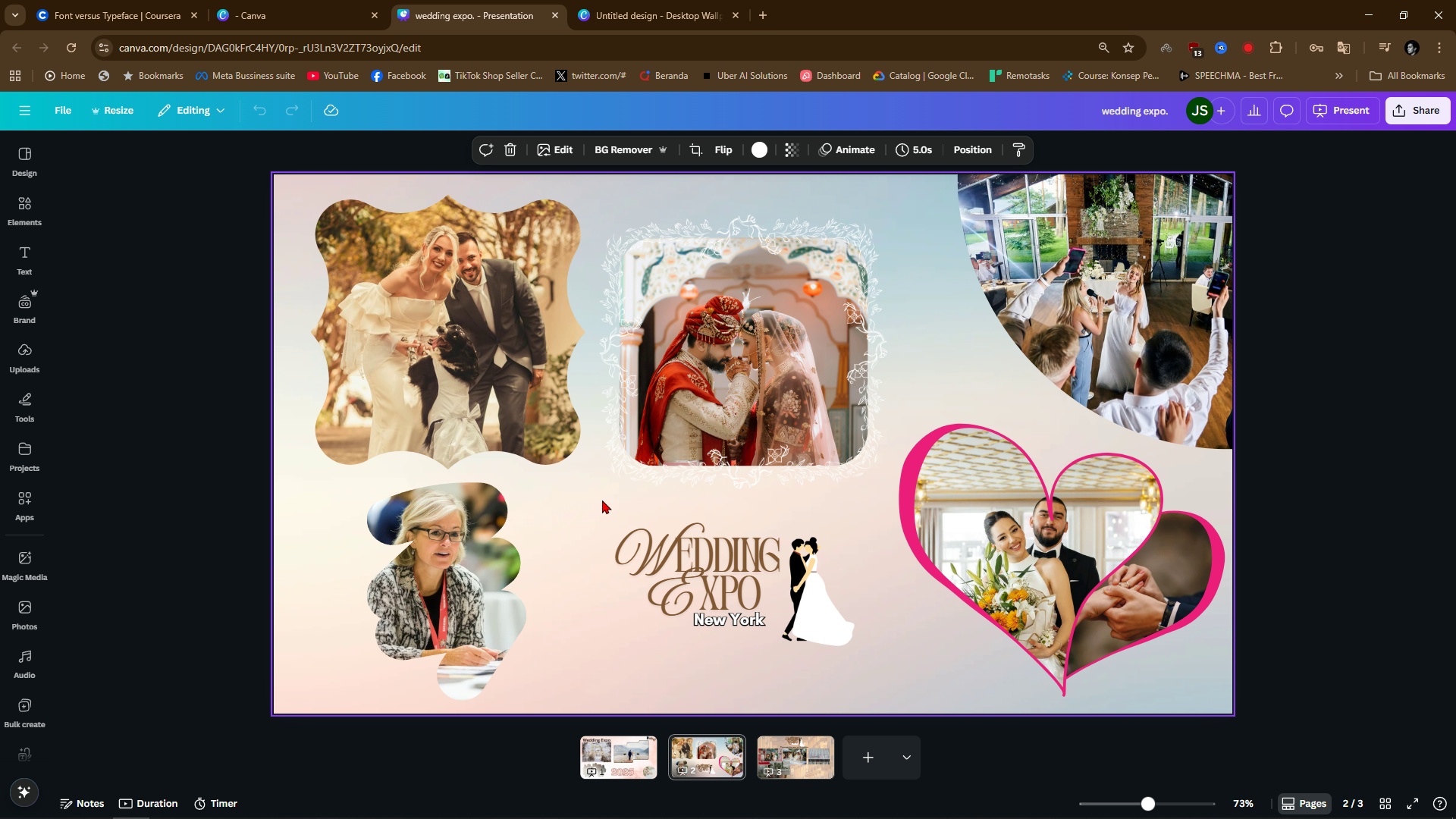 
left_click_drag(start_coordinate=[590, 501], to_coordinate=[856, 668])
 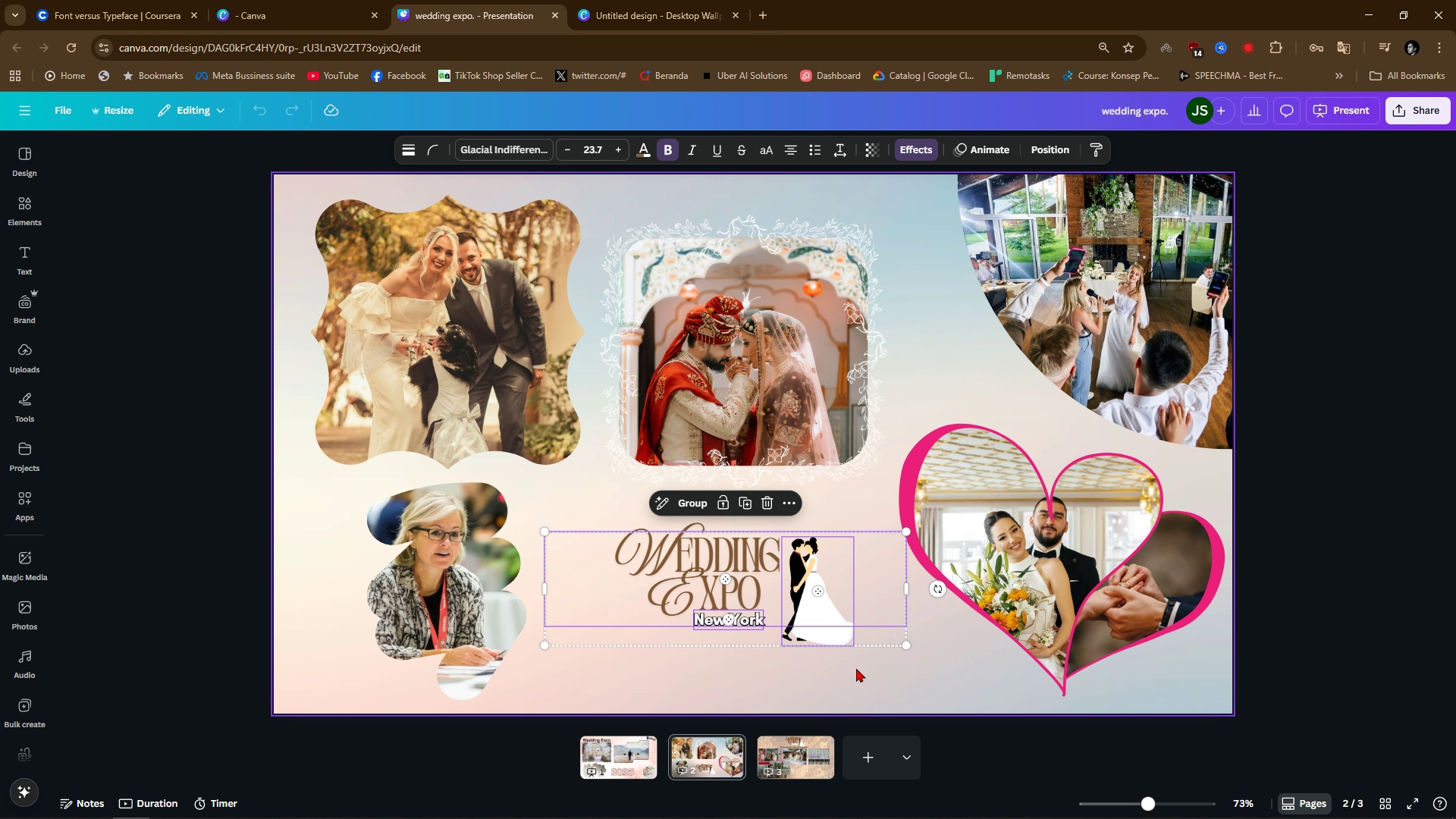 
key(Control+C)
 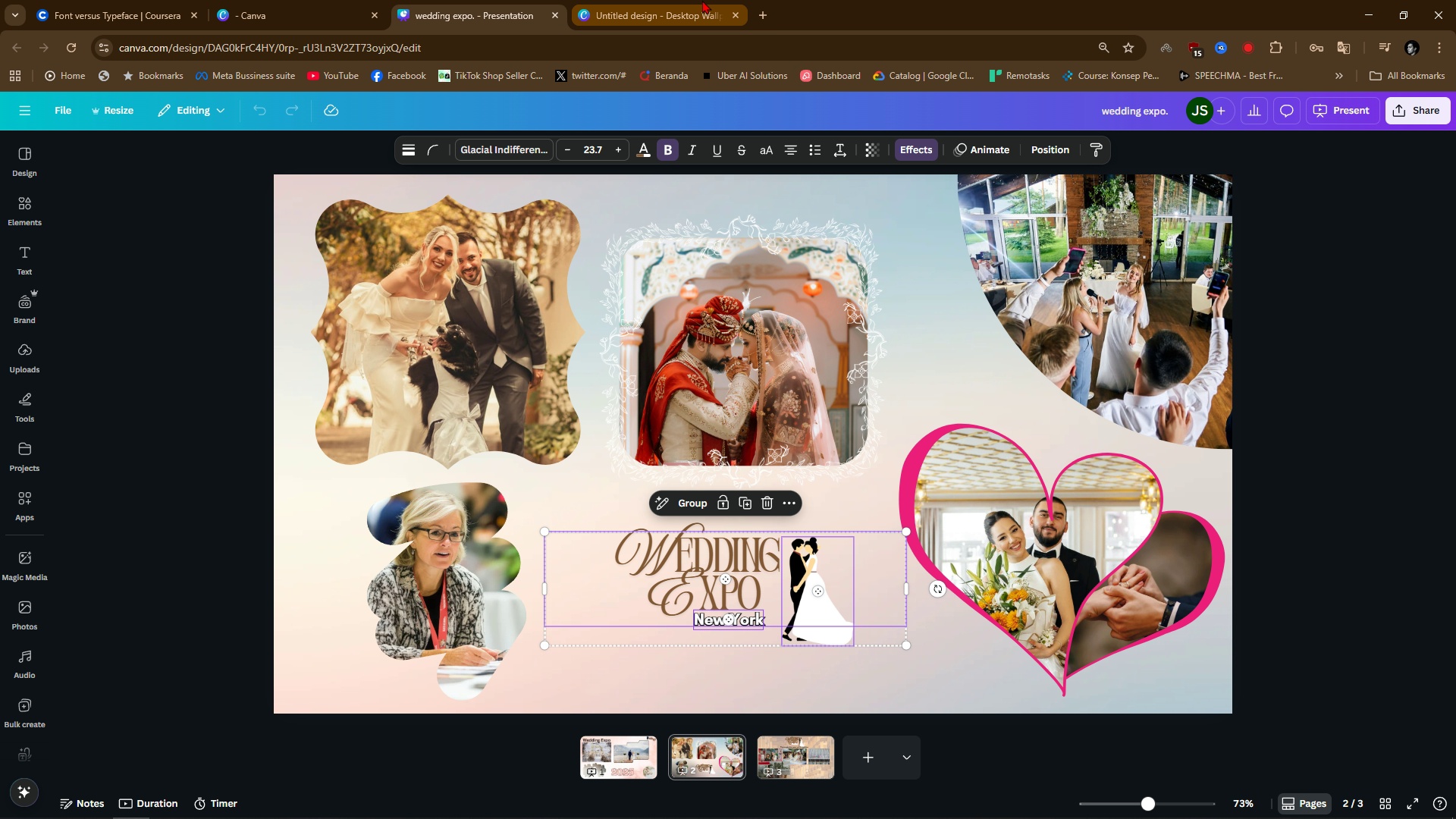 
left_click([702, 0])
 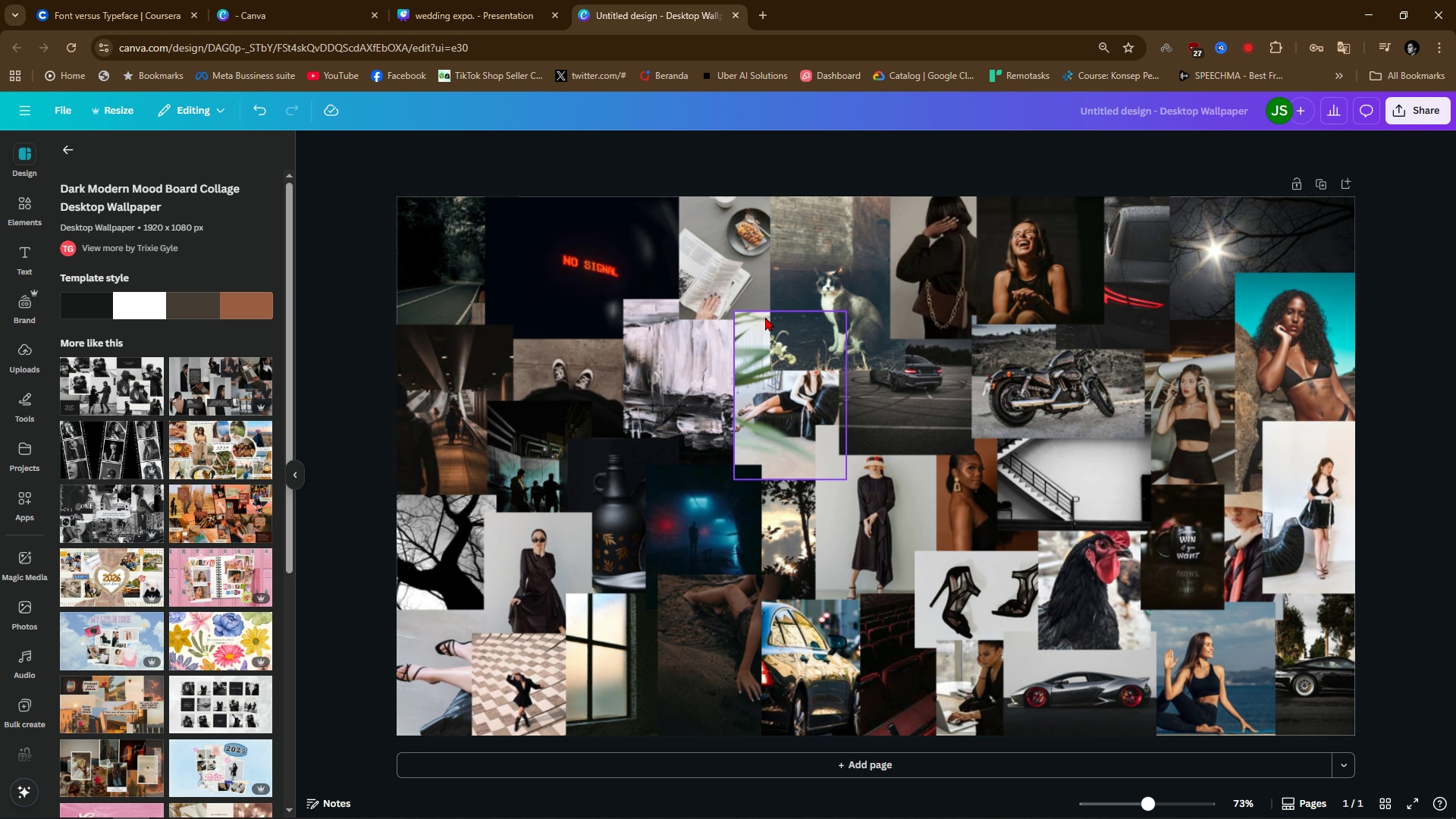 
key(Control+V)
 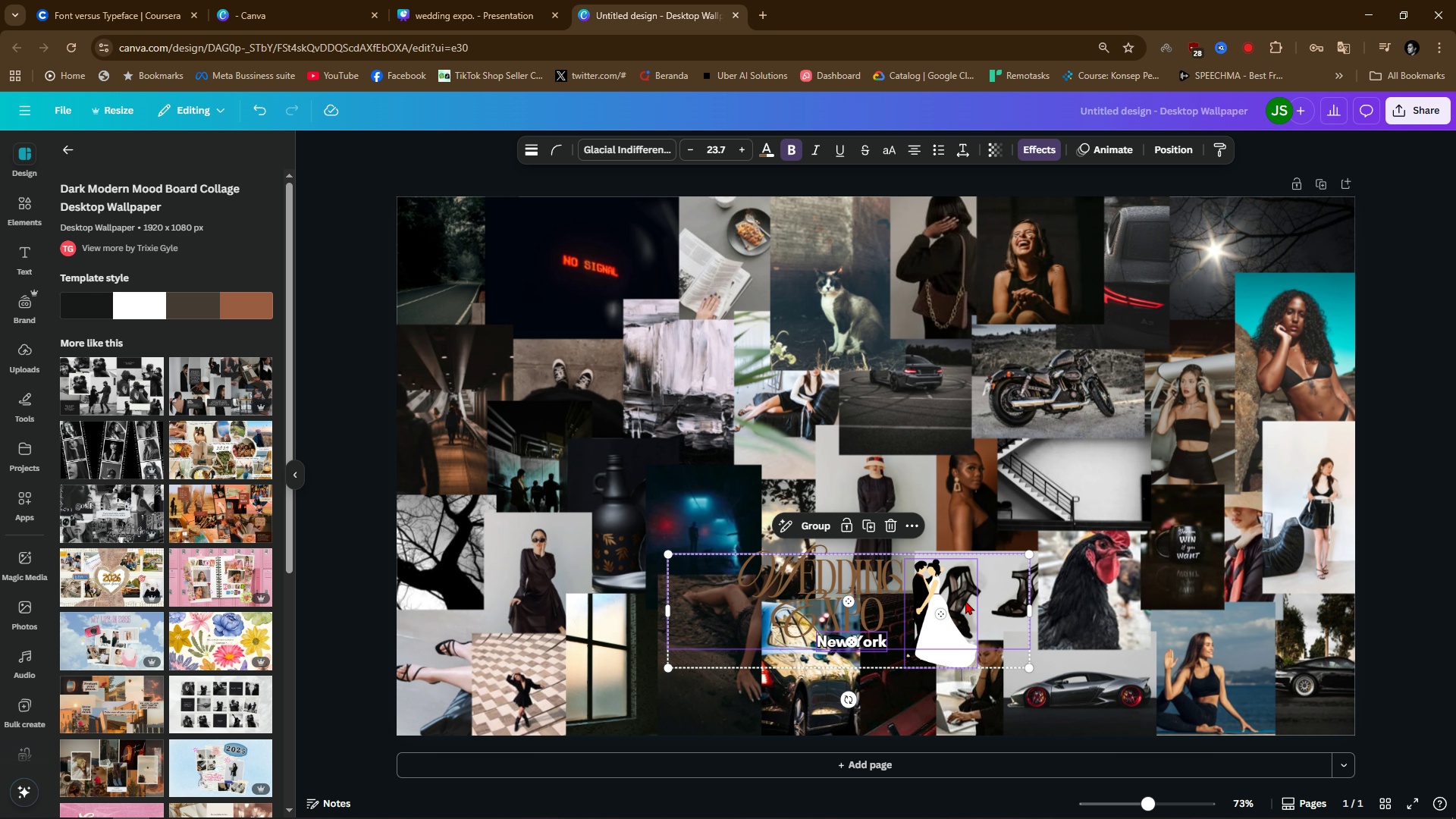 
left_click_drag(start_coordinate=[883, 601], to_coordinate=[847, 265])
 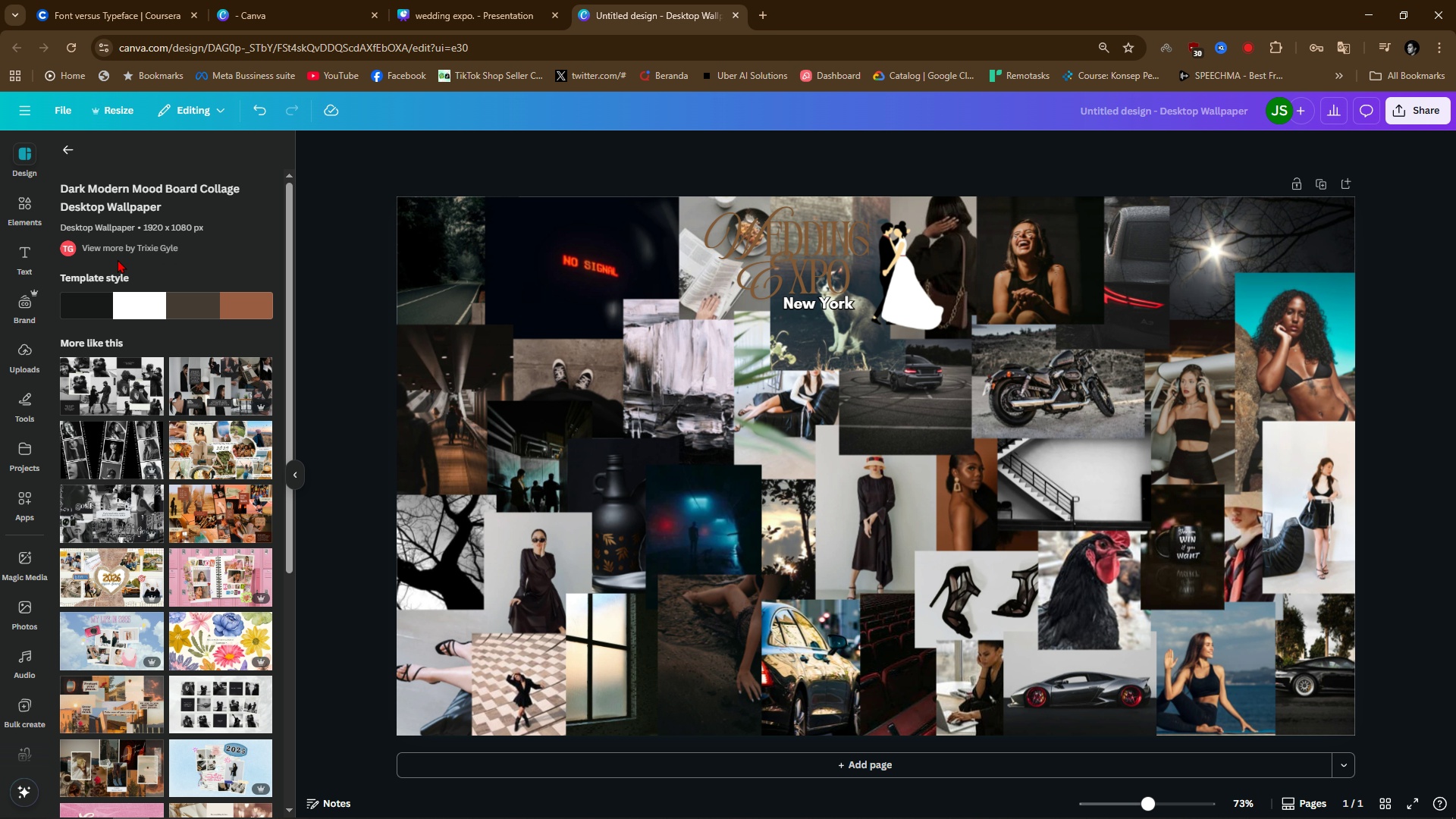 
left_click([17, 196])
 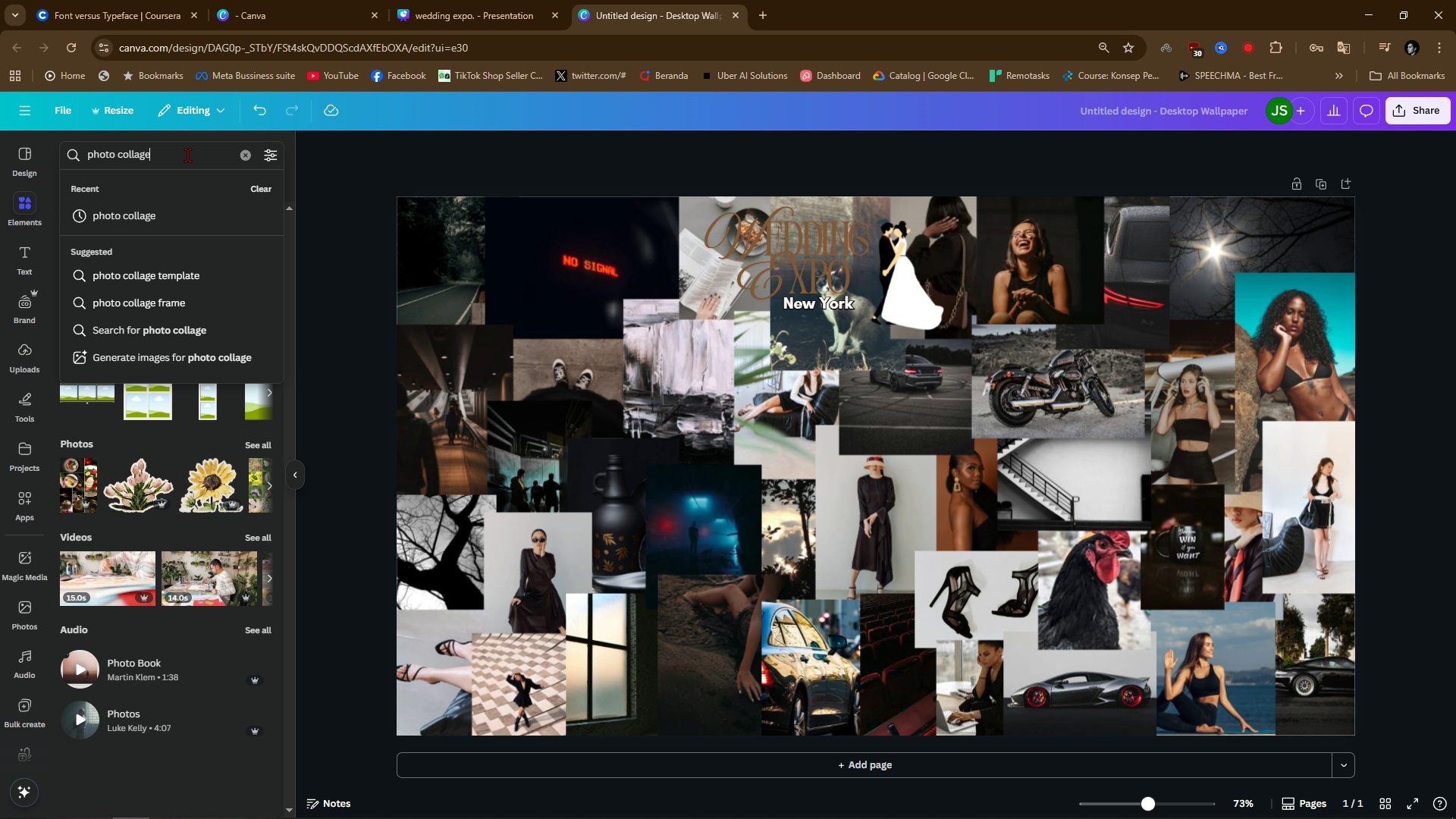 
double_click([187, 155])
 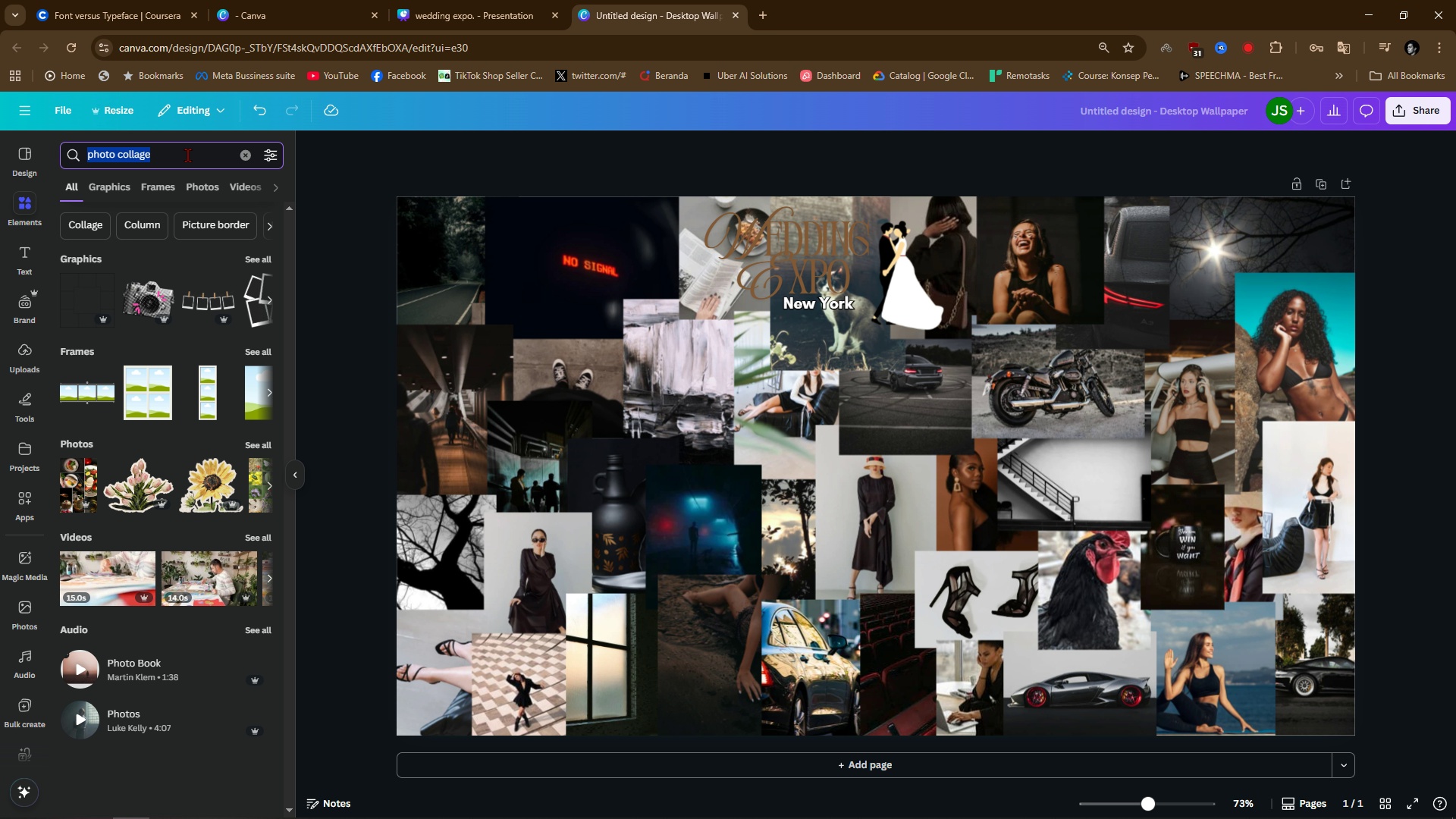 
triple_click([187, 155])
 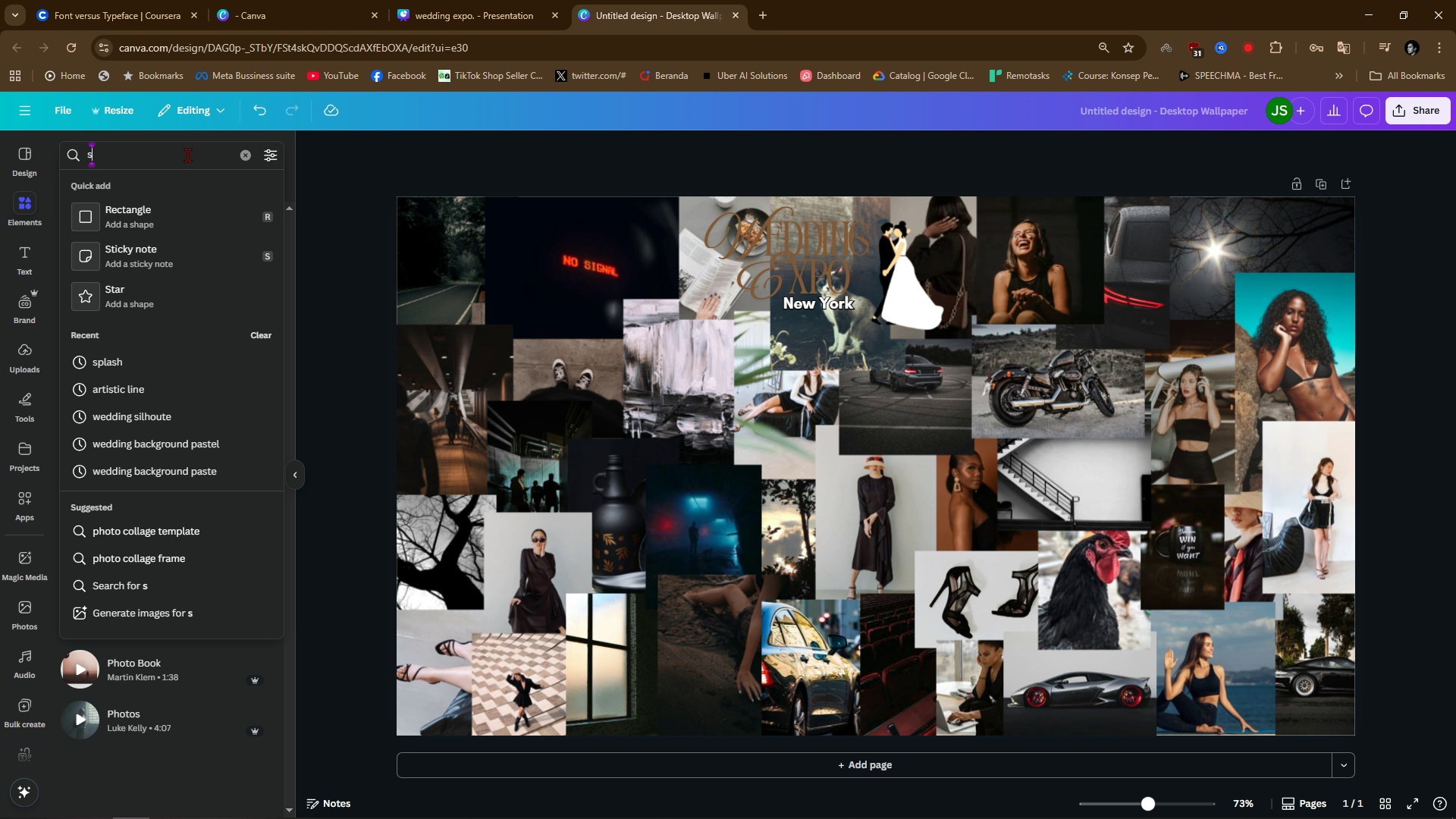 
type(splash)
 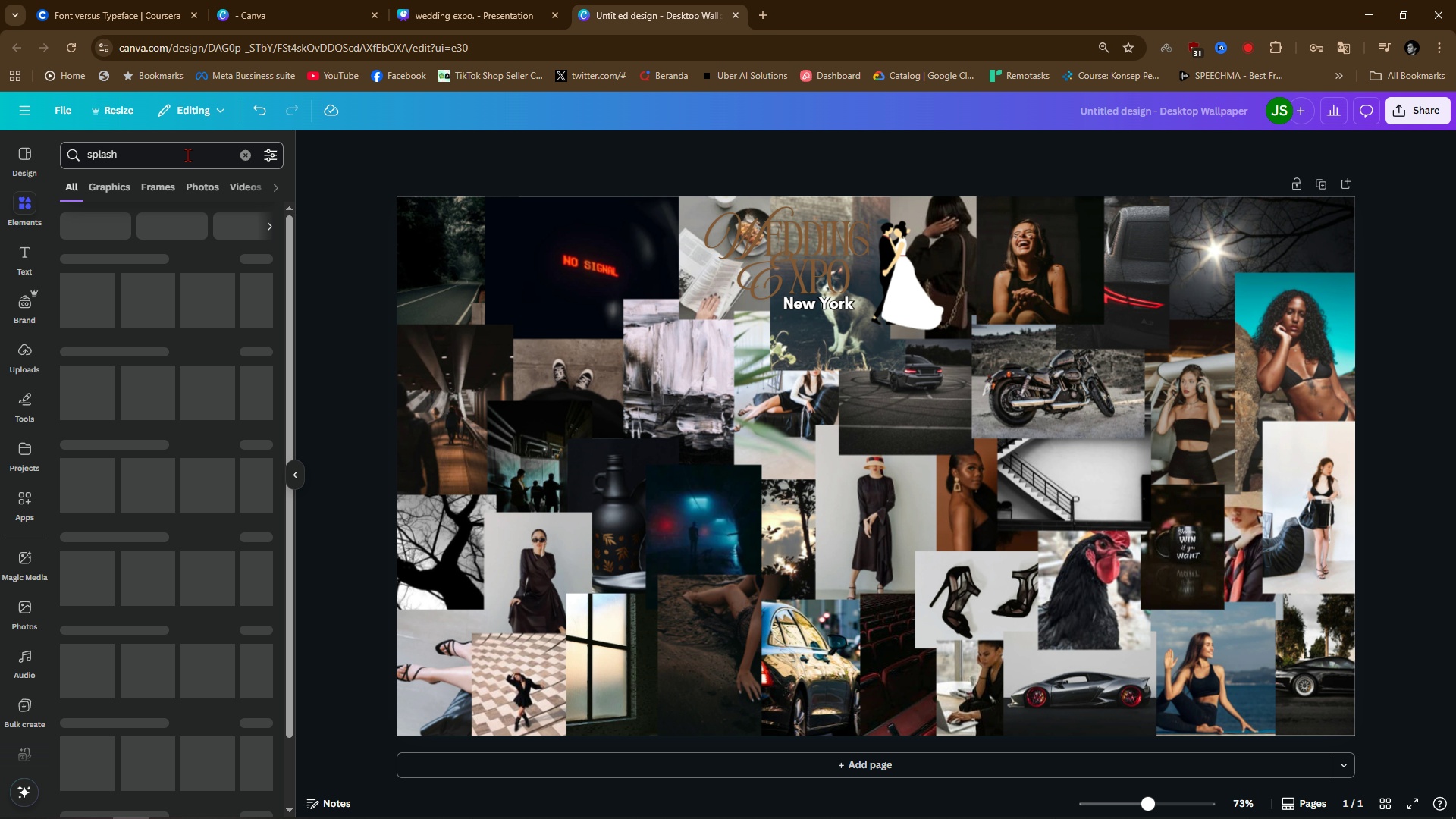 
key(Enter)
 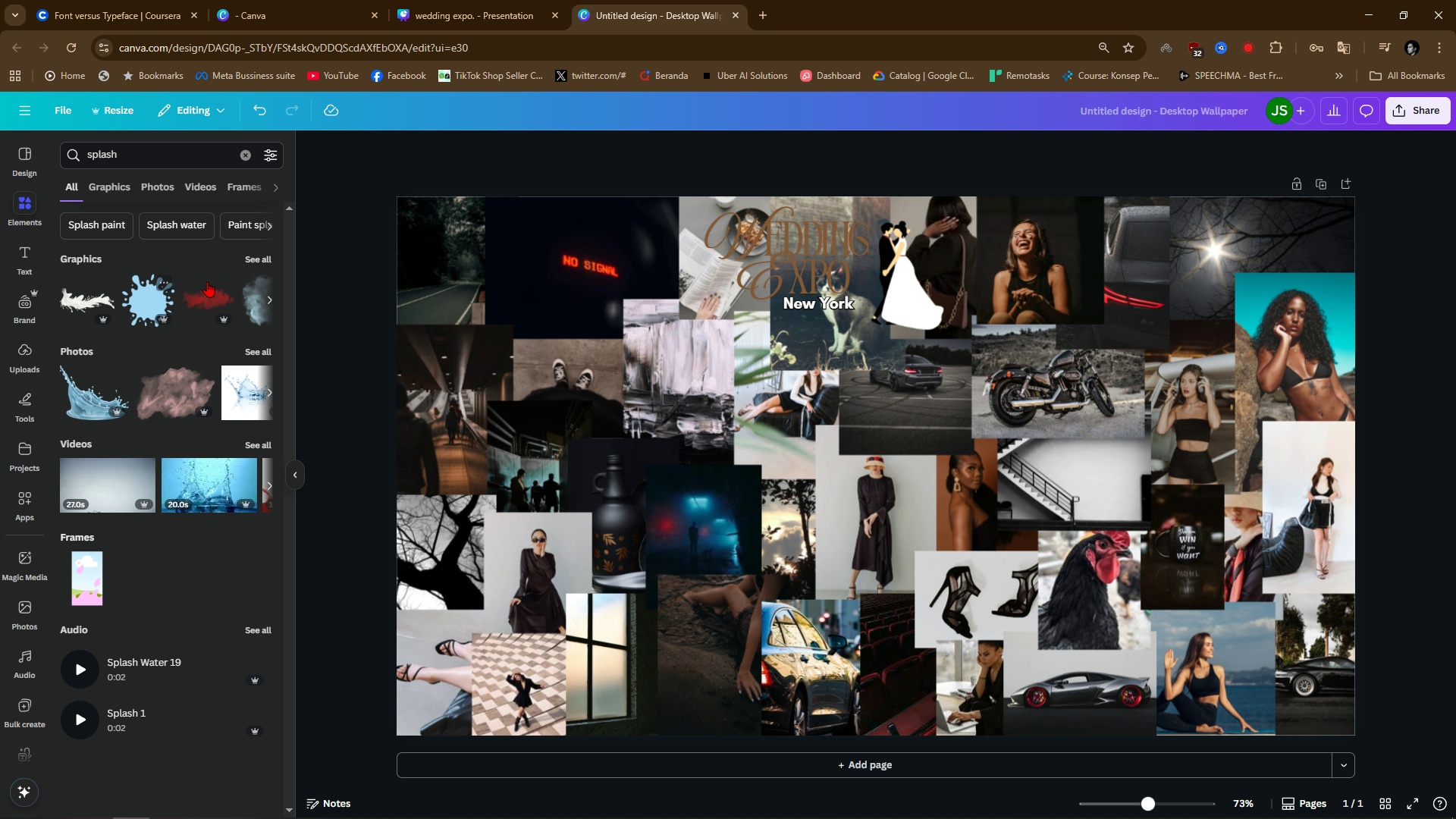 
left_click([256, 256])
 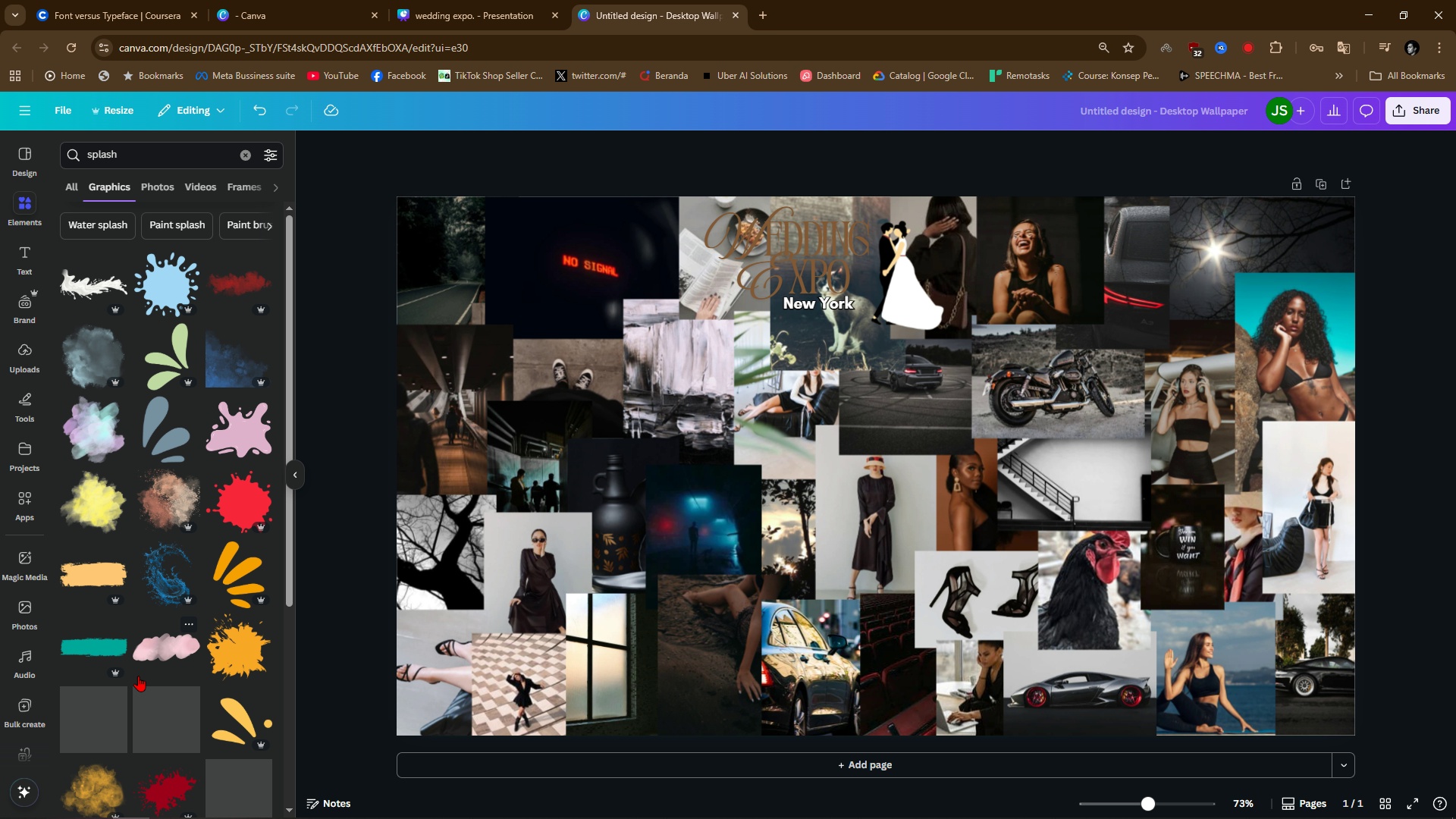 
scroll: coordinate [174, 681], scroll_direction: down, amount: 8.0
 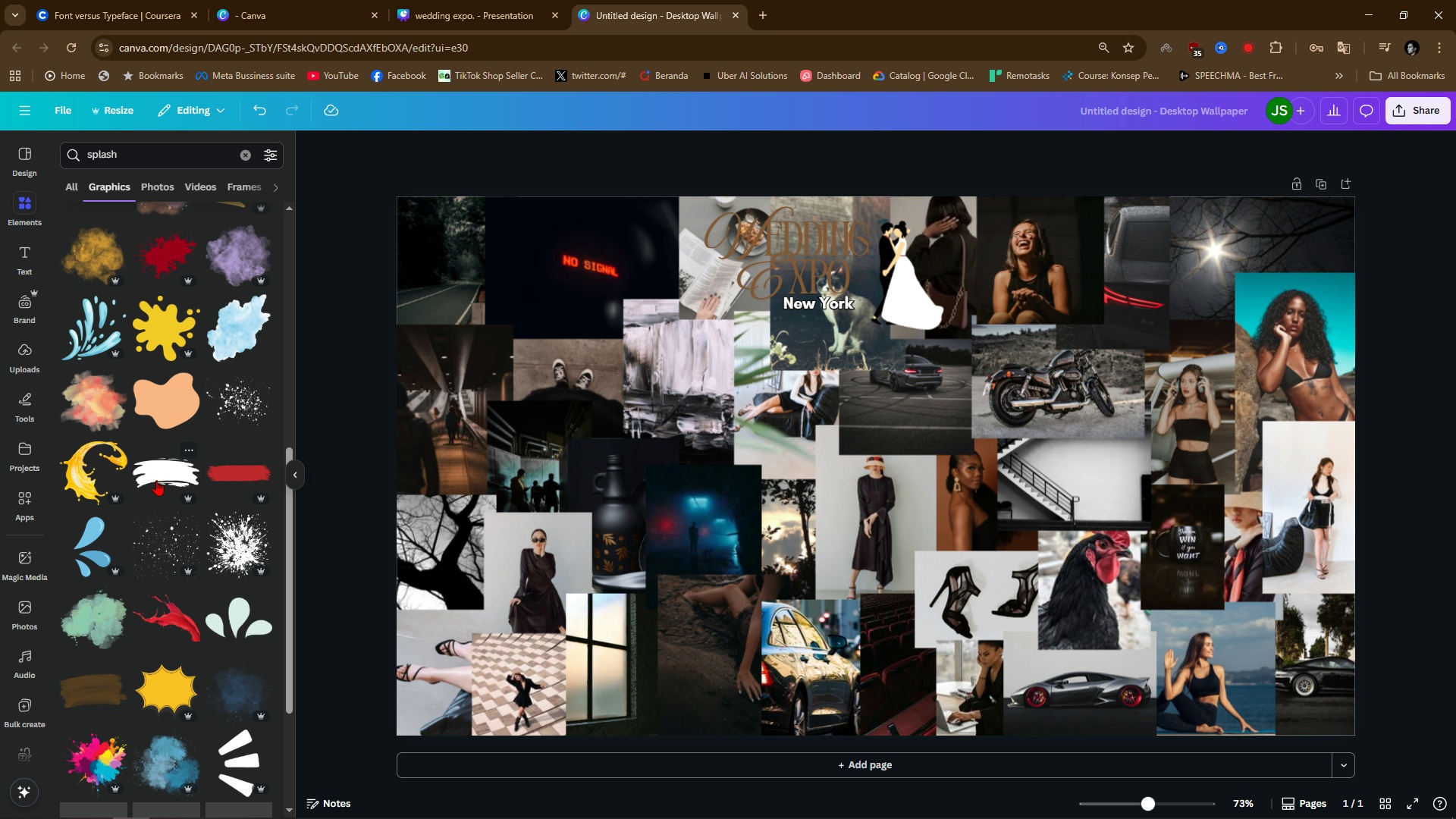 
left_click([156, 480])
 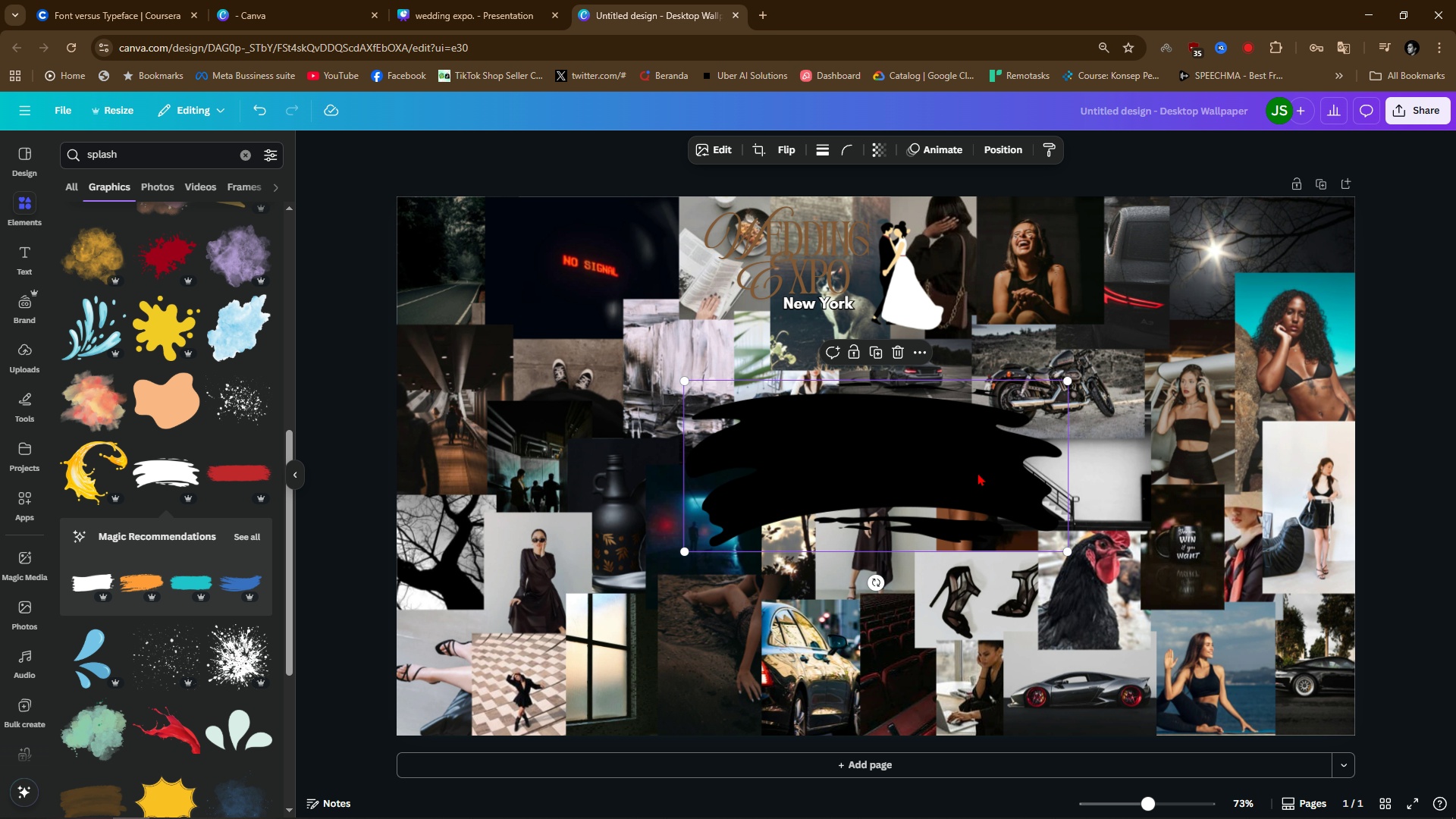 
left_click_drag(start_coordinate=[965, 475], to_coordinate=[916, 297])
 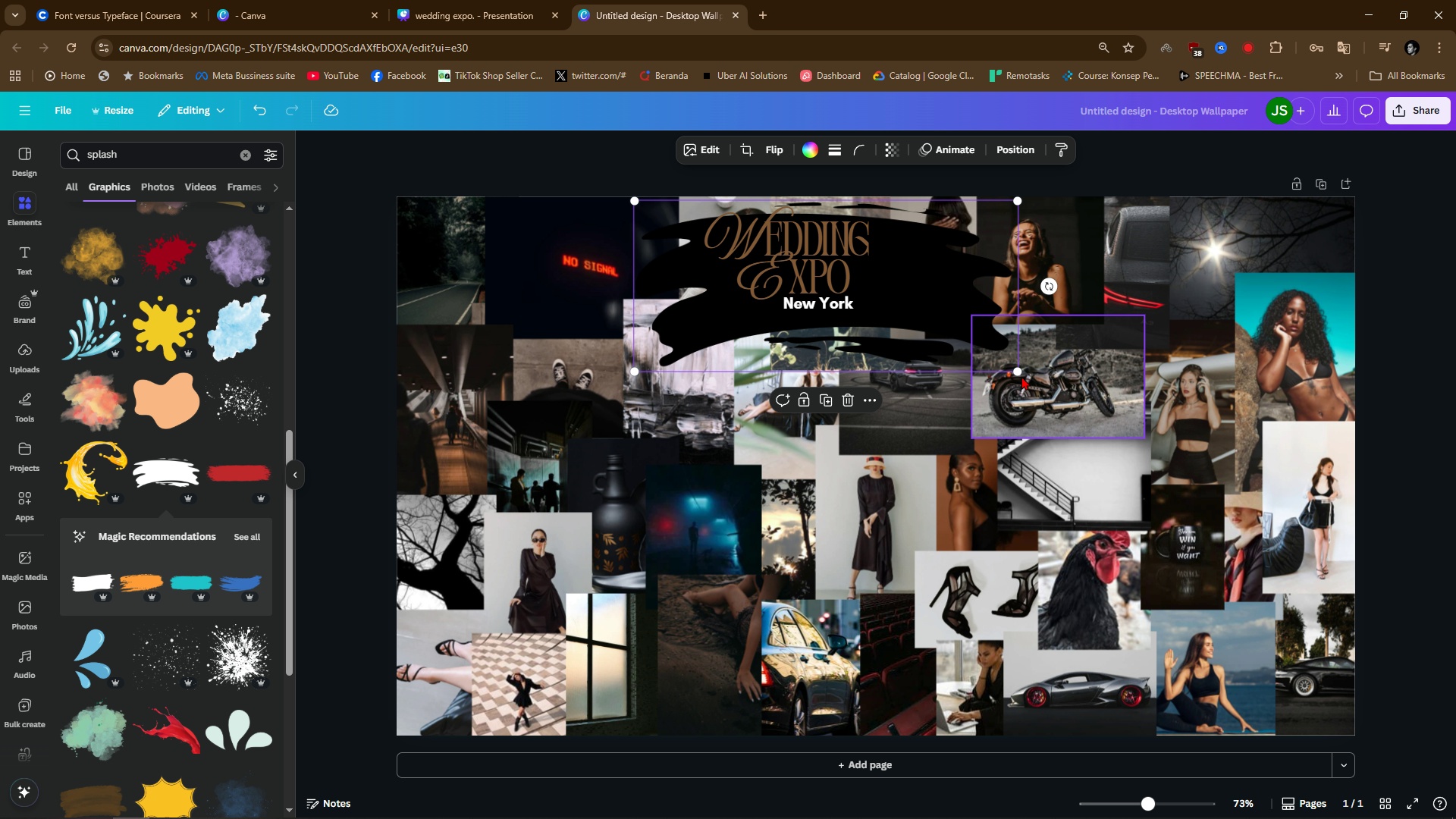 
left_click_drag(start_coordinate=[1020, 371], to_coordinate=[880, 312])
 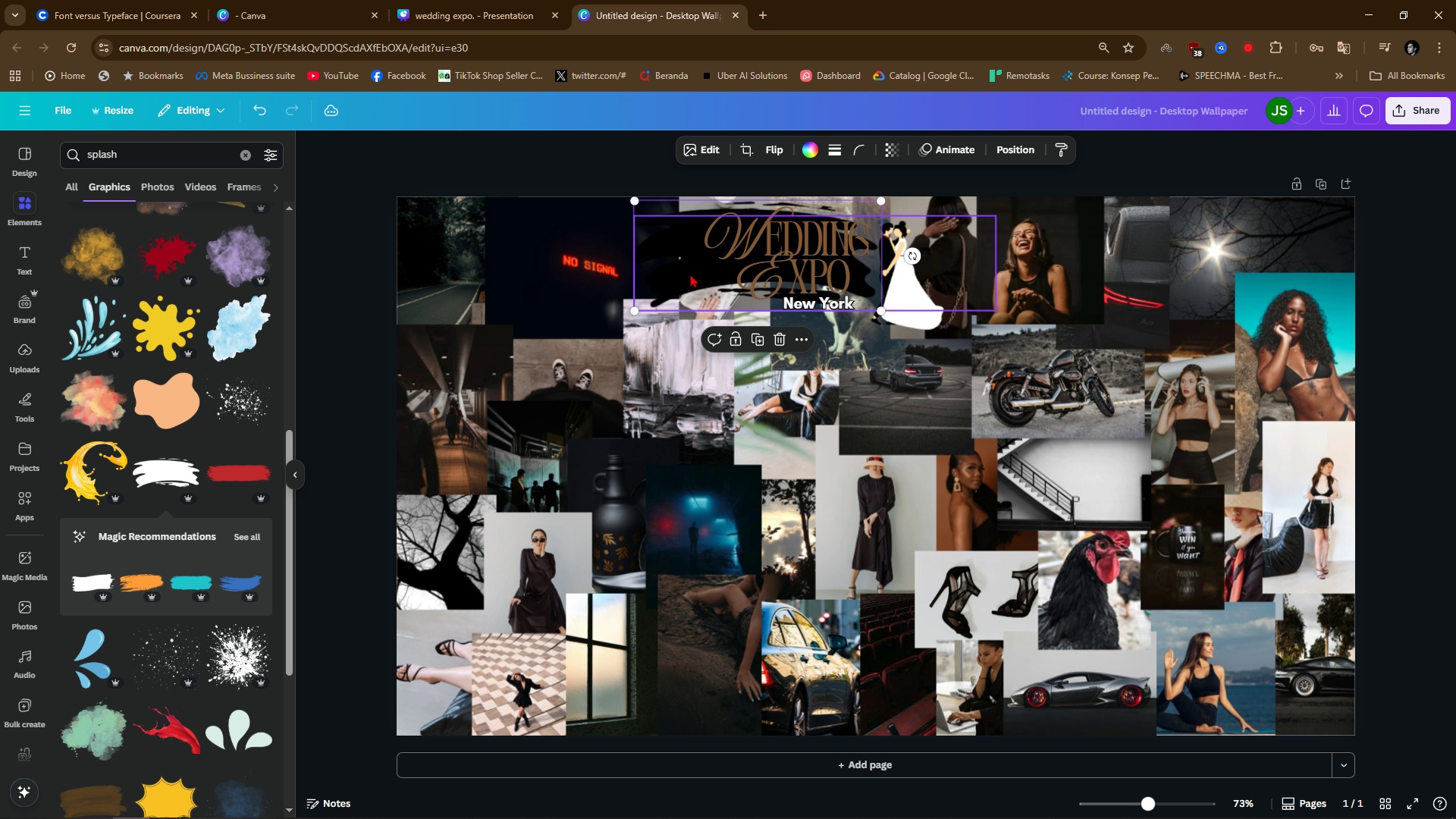 
left_click_drag(start_coordinate=[690, 268], to_coordinate=[739, 284])
 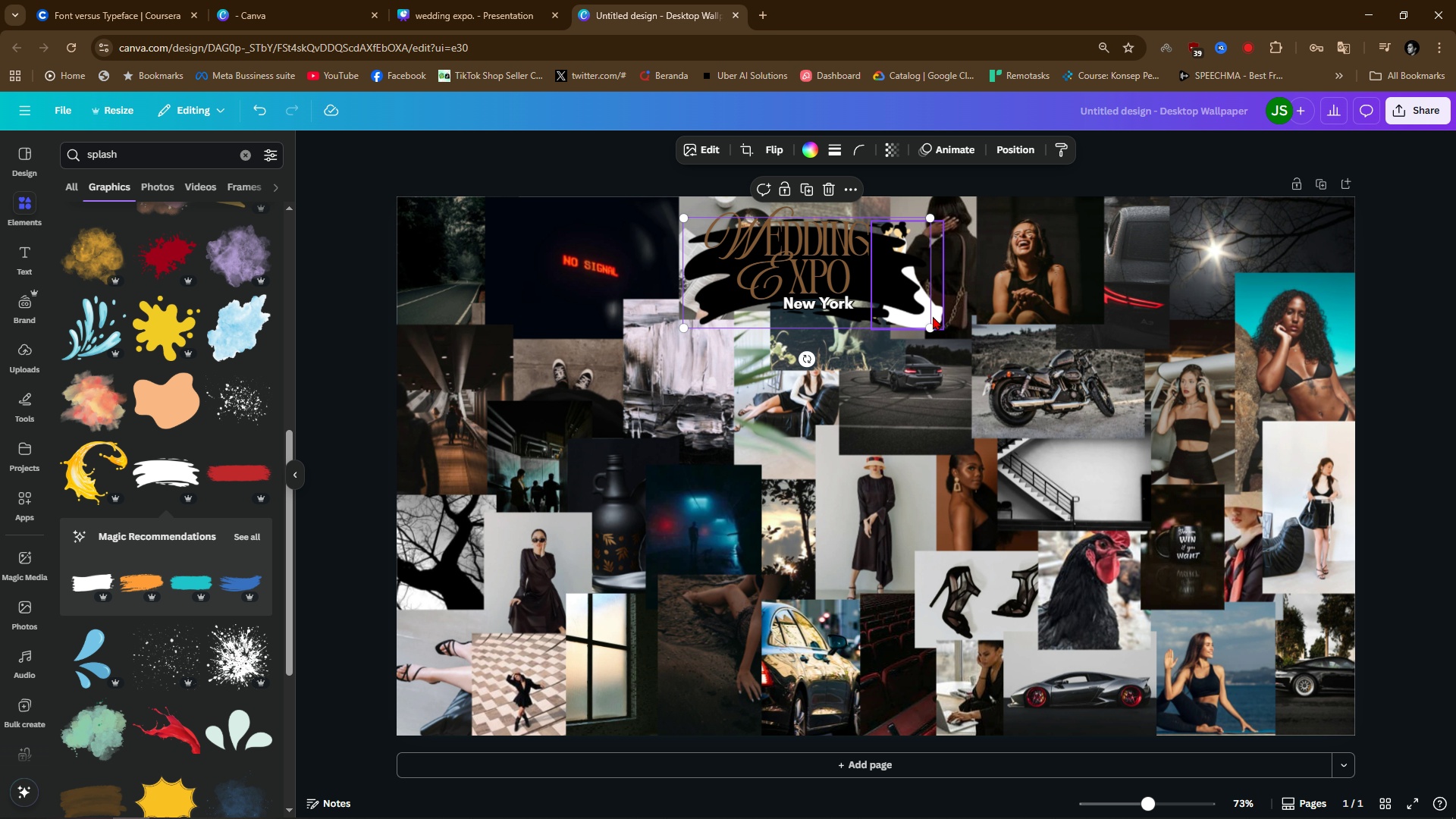 
left_click([933, 316])
 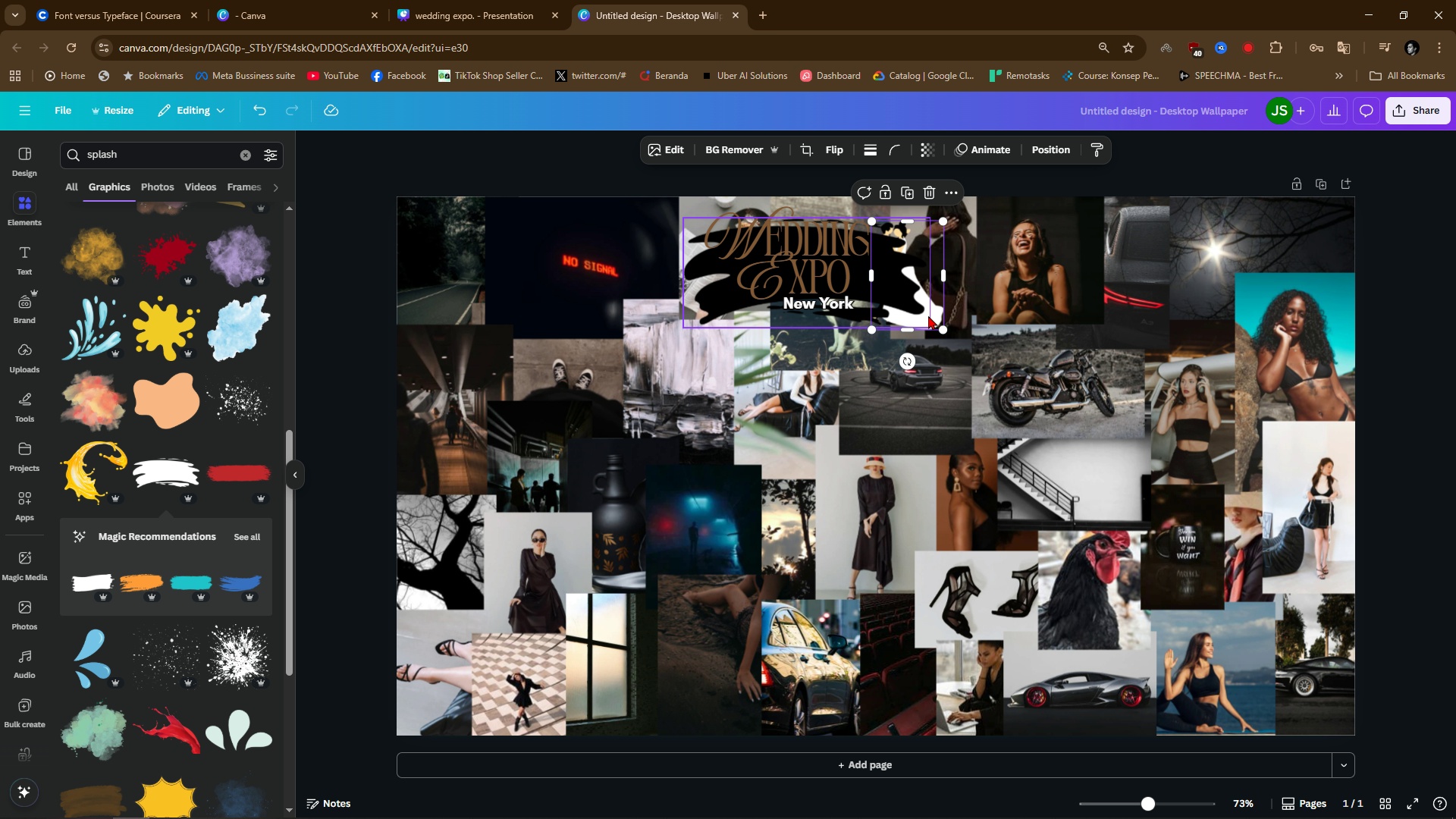 
left_click_drag(start_coordinate=[928, 315], to_coordinate=[998, 327])
 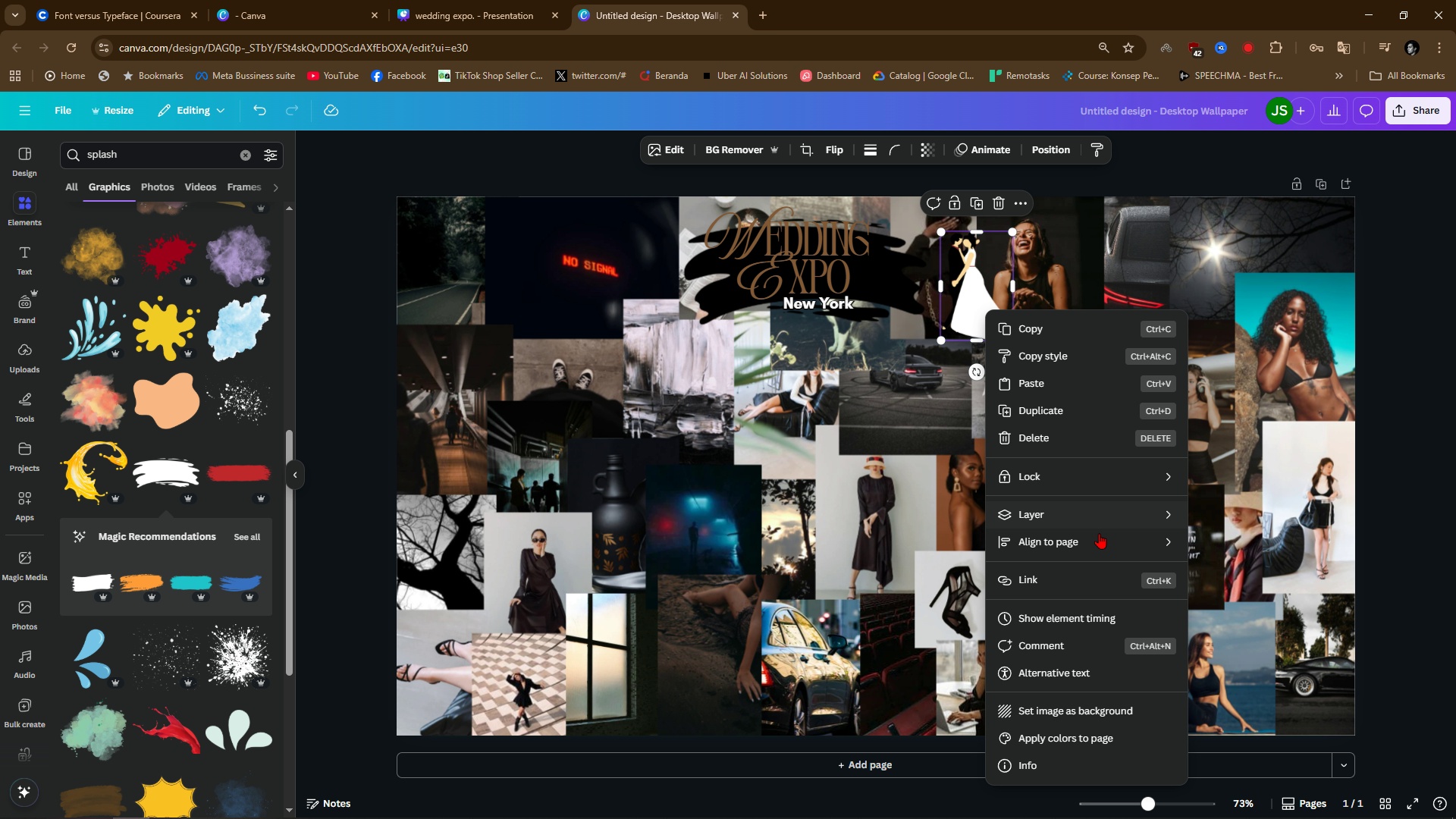 
left_click([1096, 516])
 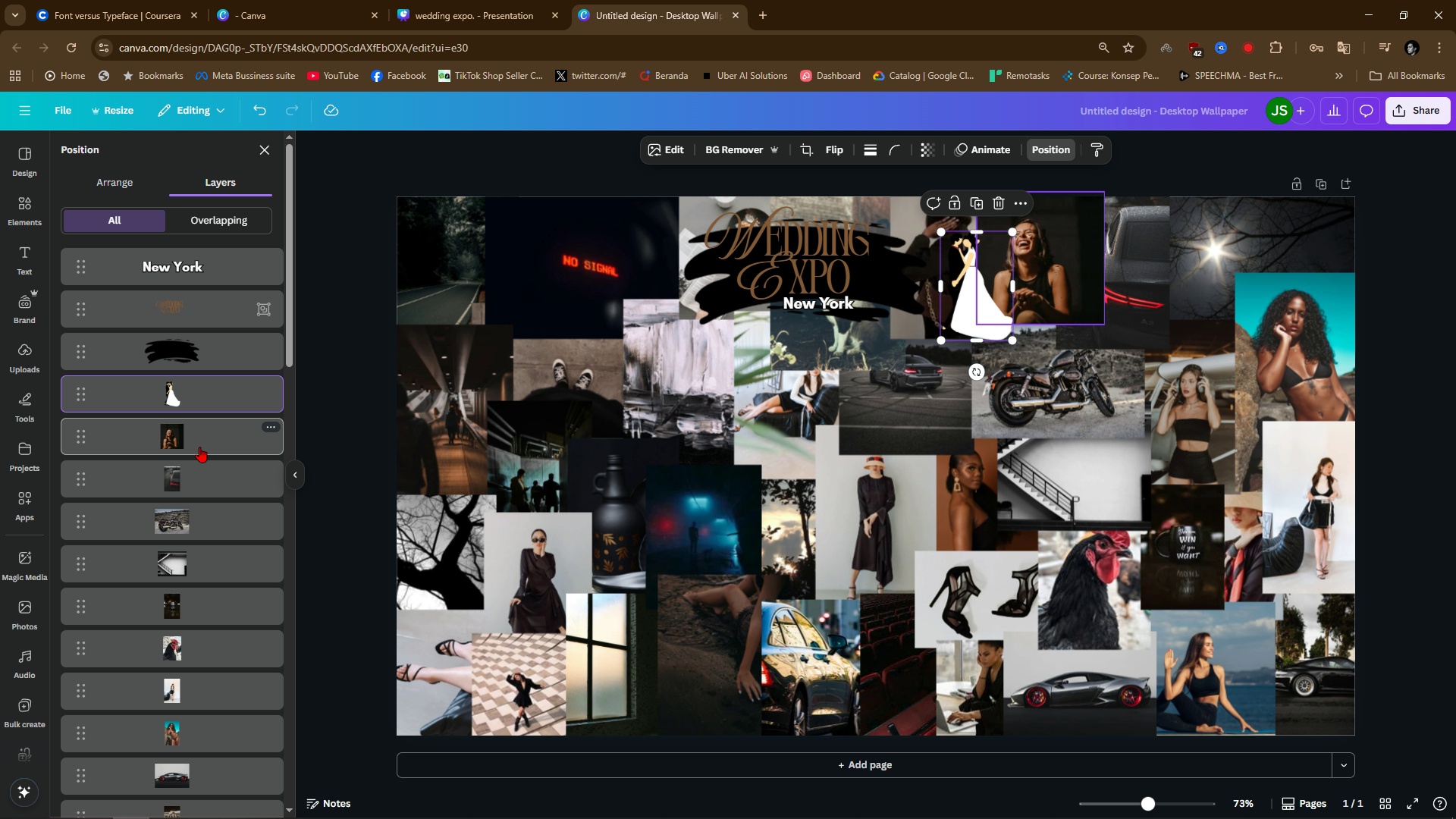 
left_click_drag(start_coordinate=[177, 388], to_coordinate=[176, 252])
 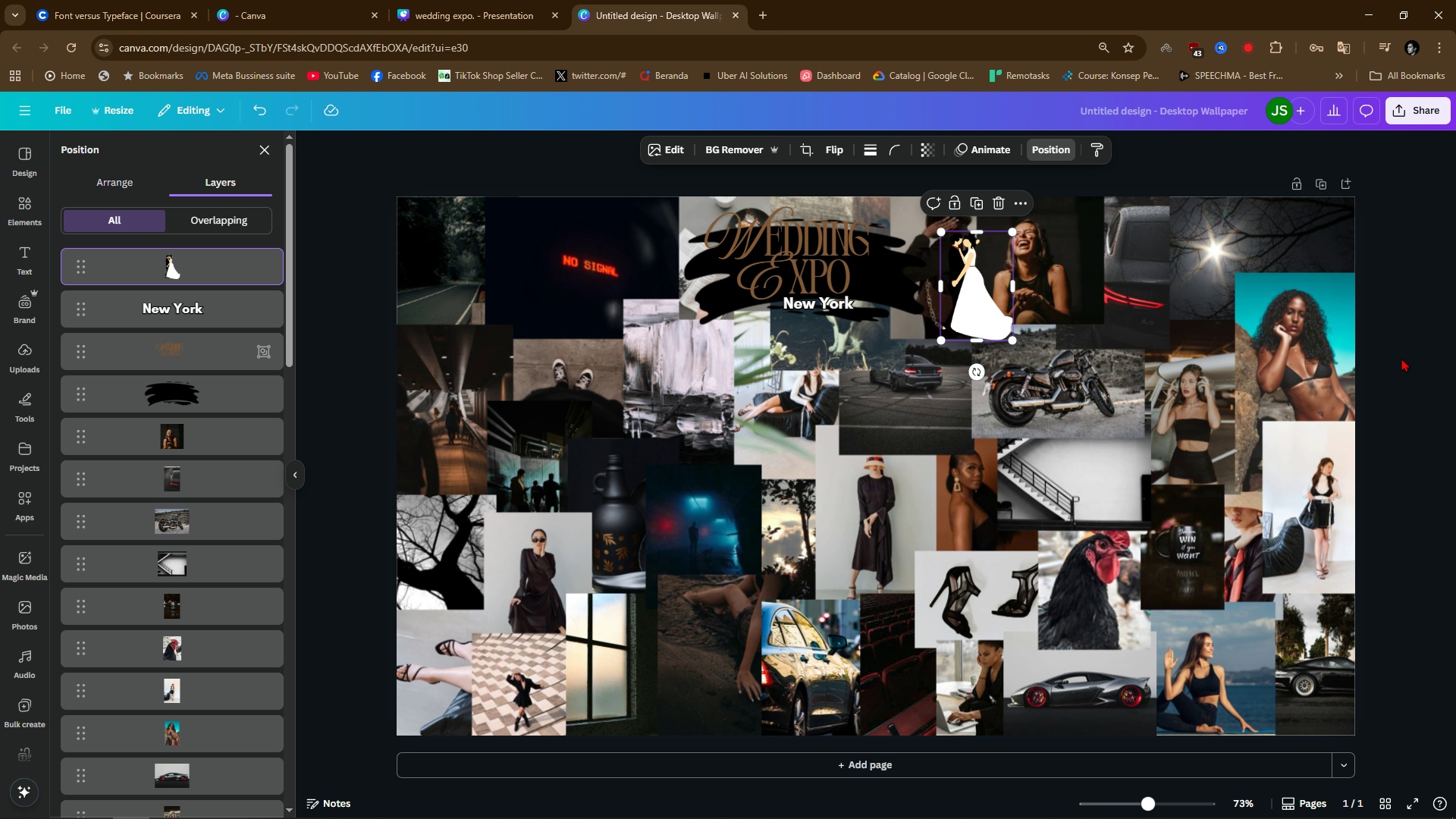 
left_click([1393, 328])
 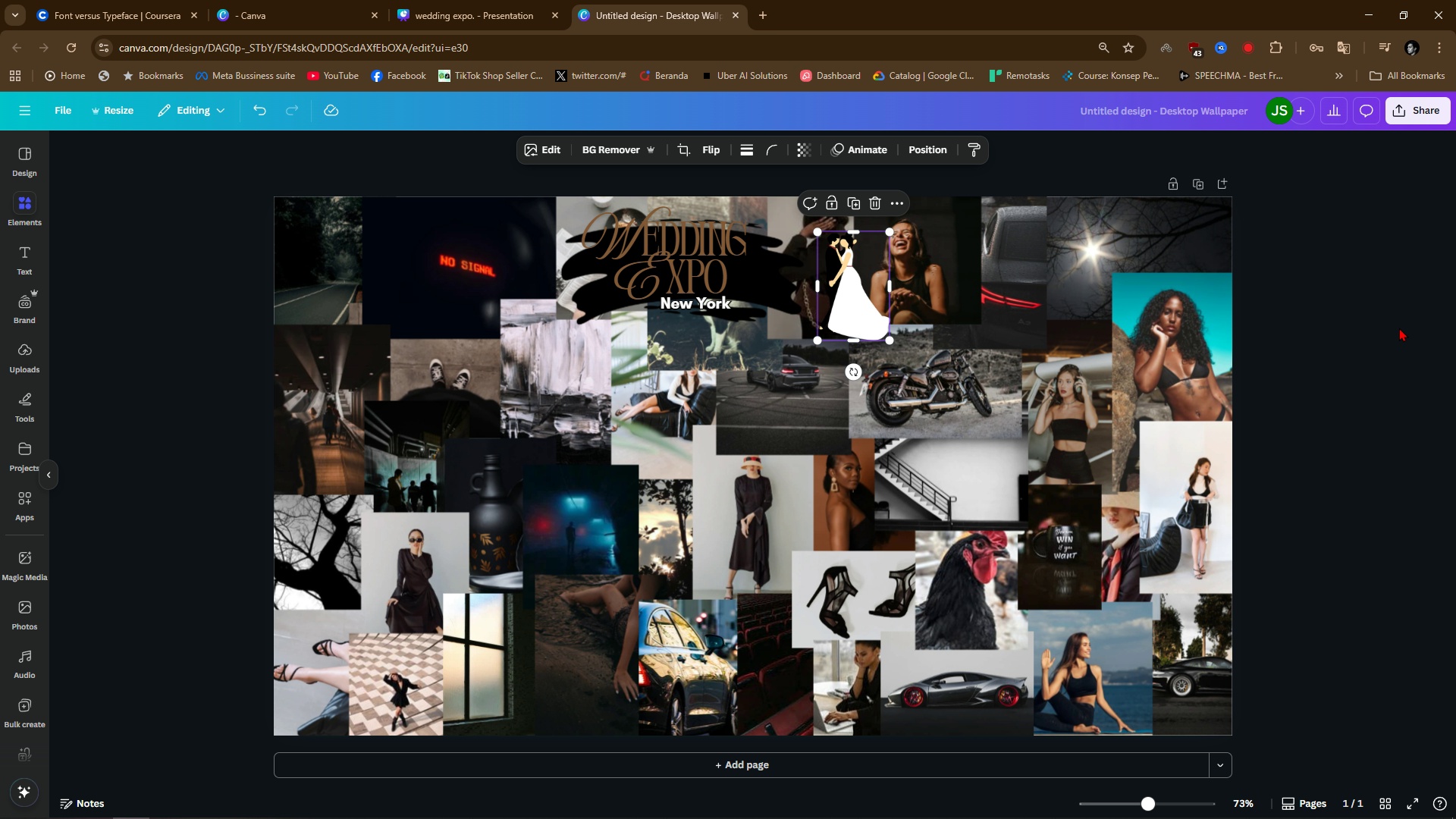 
left_click_drag(start_coordinate=[1398, 328], to_coordinate=[1404, 328])
 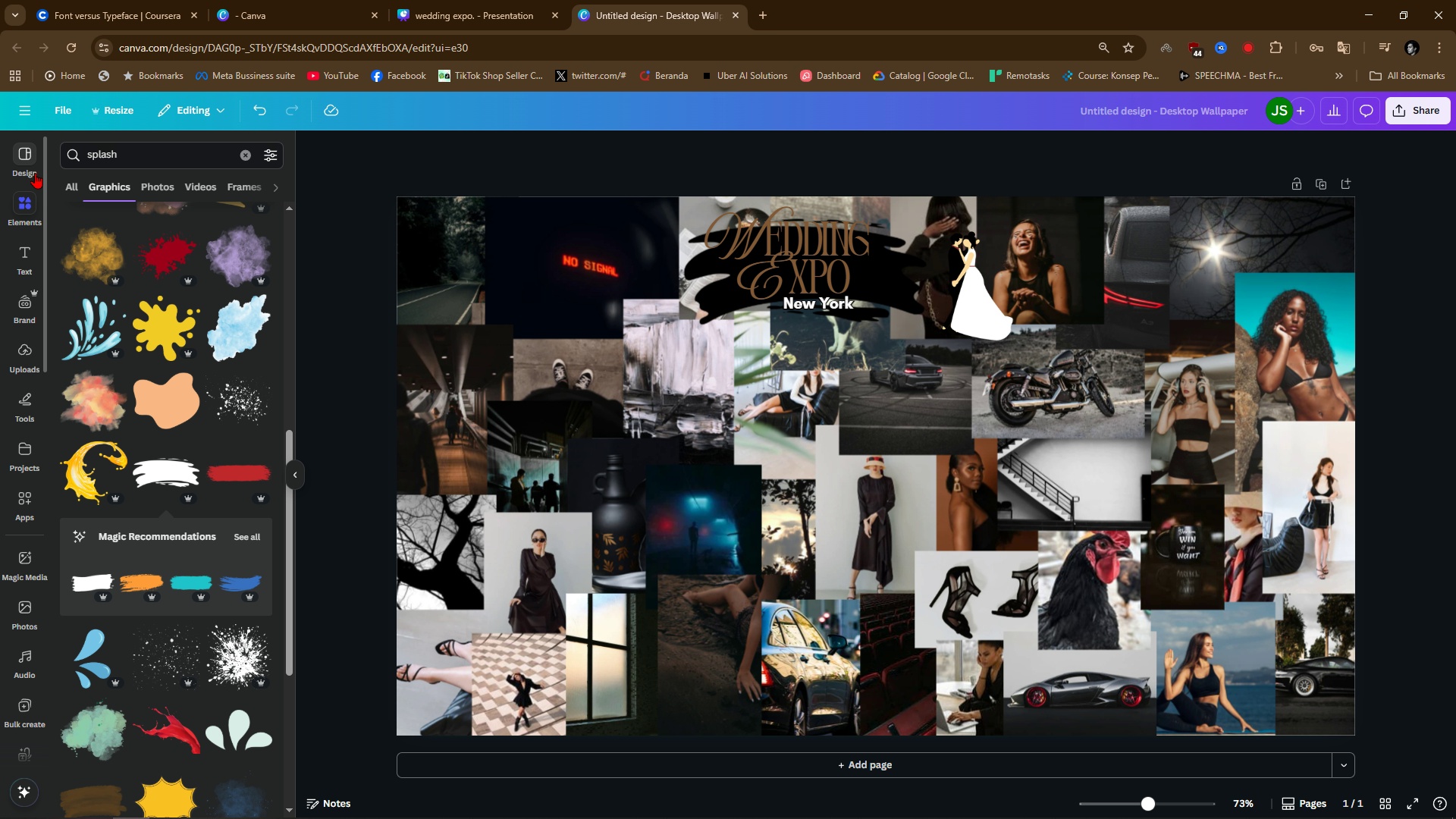 
double_click([146, 162])
 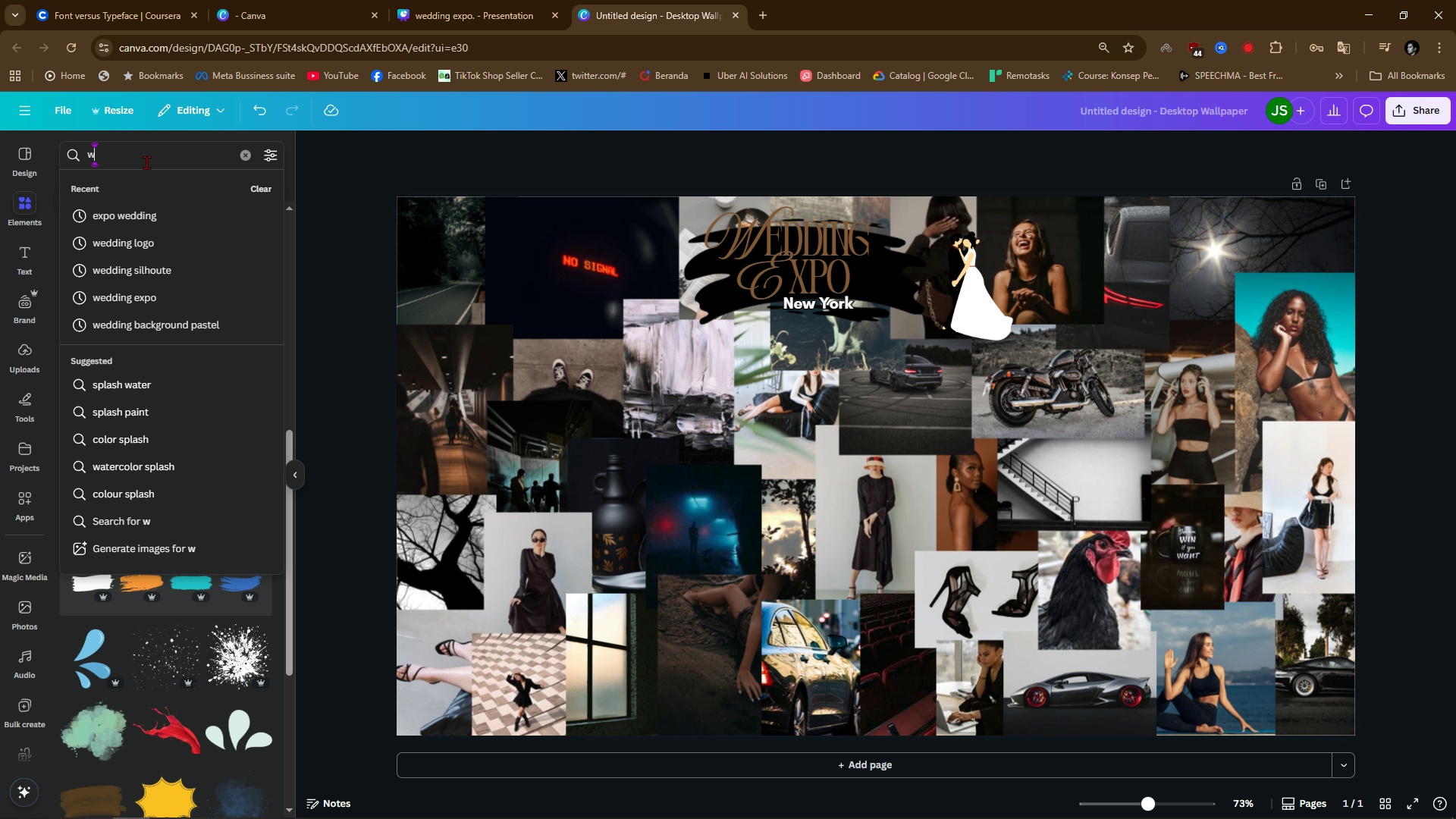 
type(wedding)
 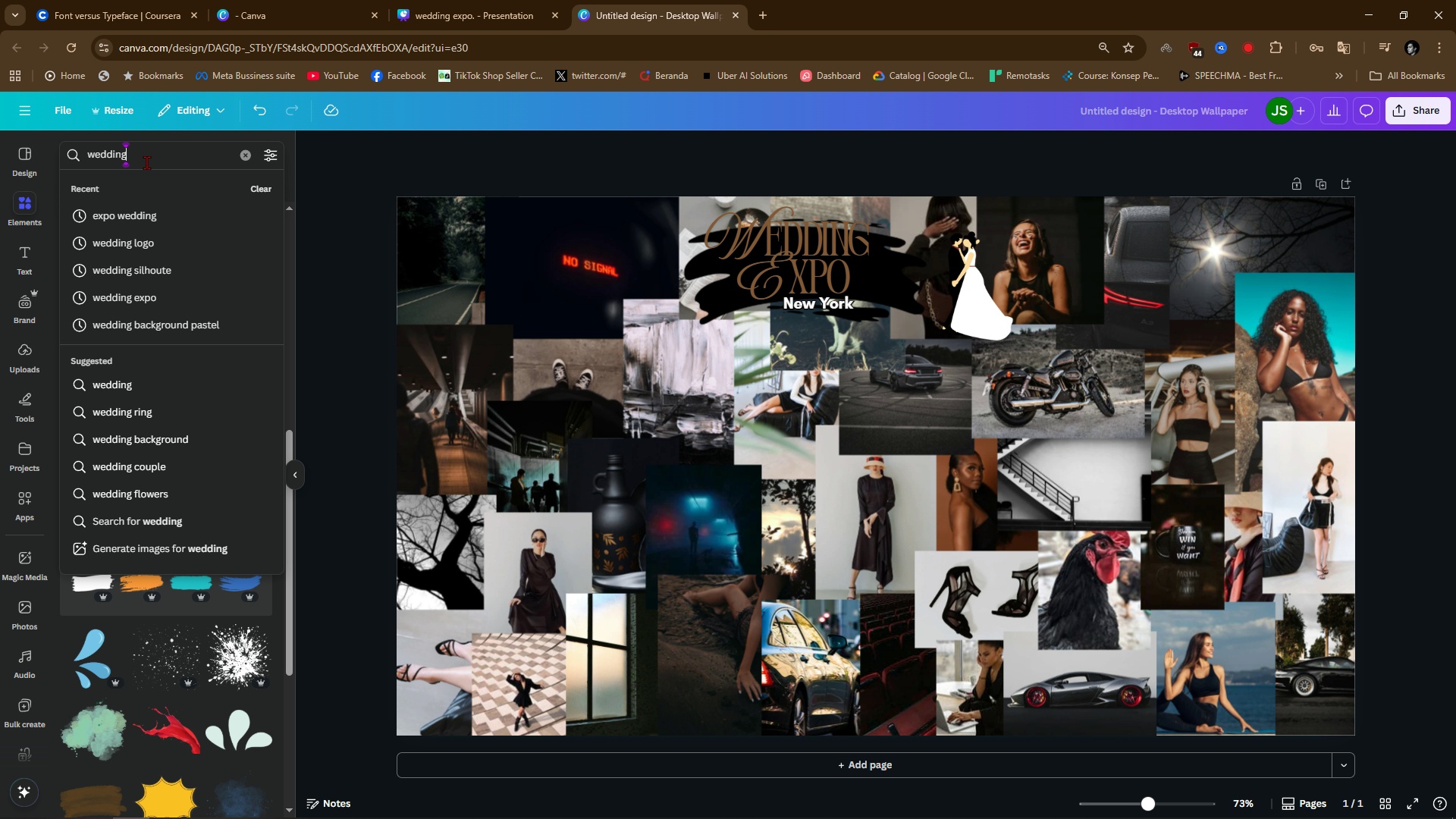 
key(Enter)
 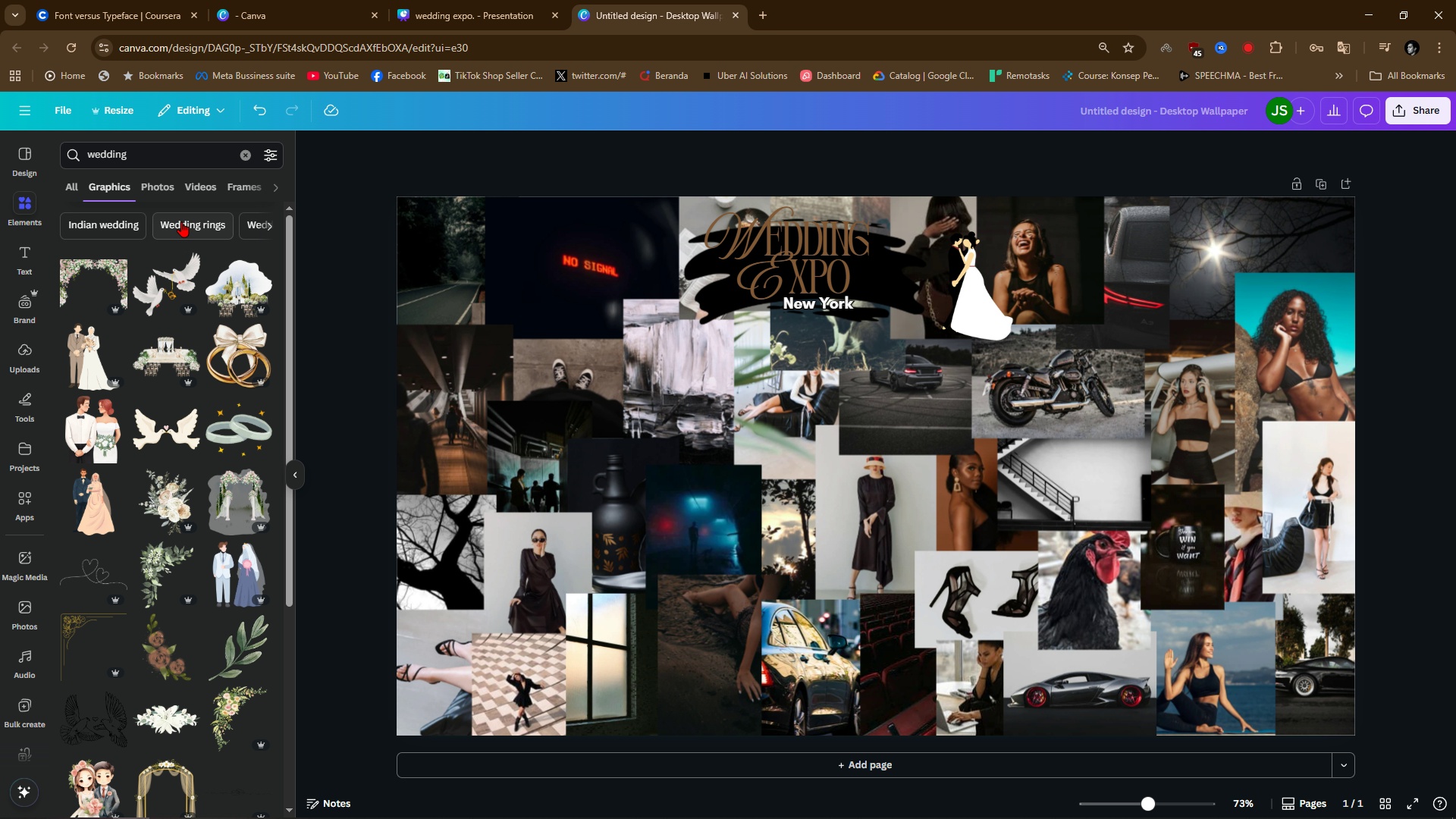 
left_click([172, 184])
 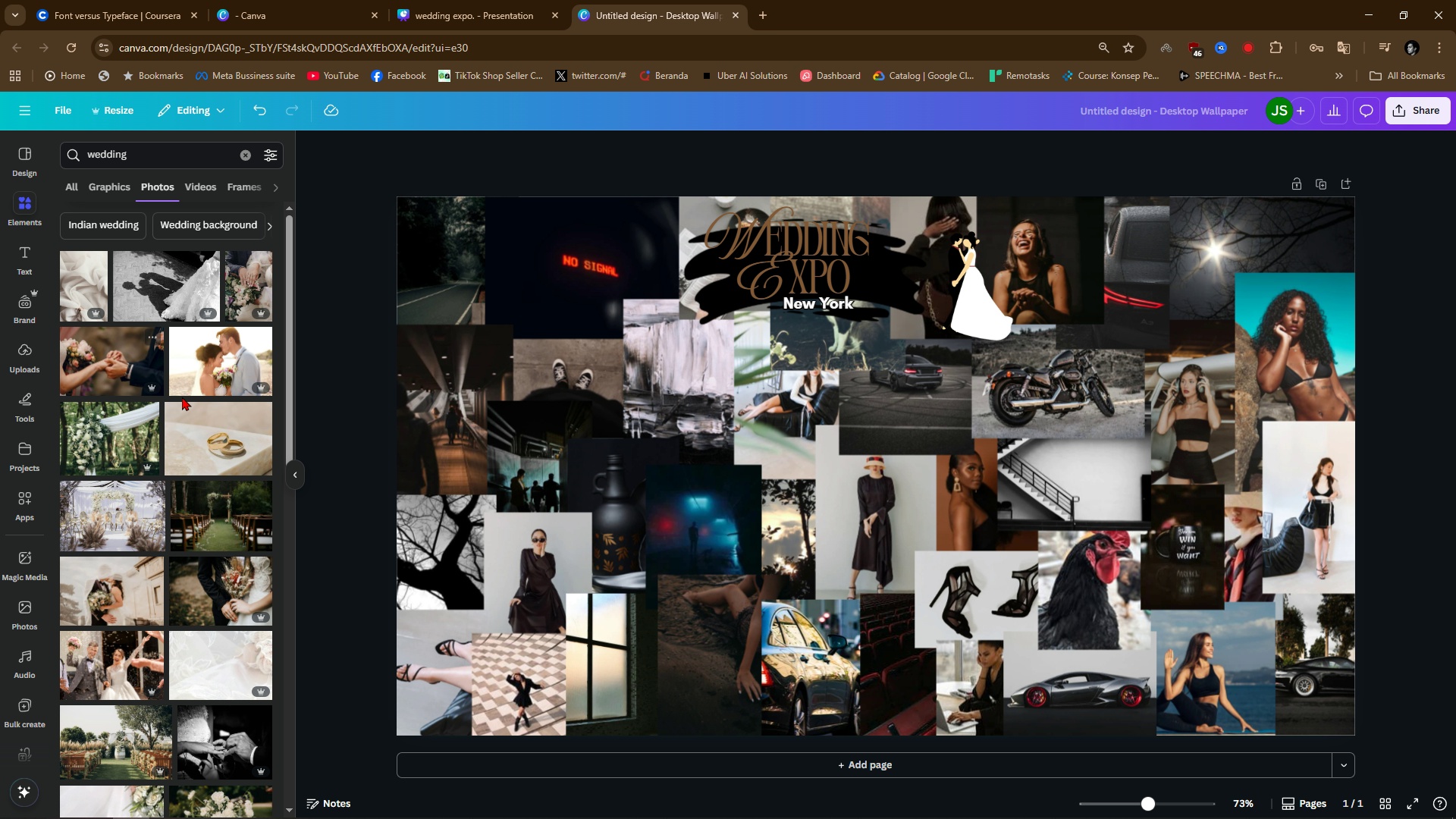 
left_click_drag(start_coordinate=[227, 361], to_coordinate=[446, 270])
 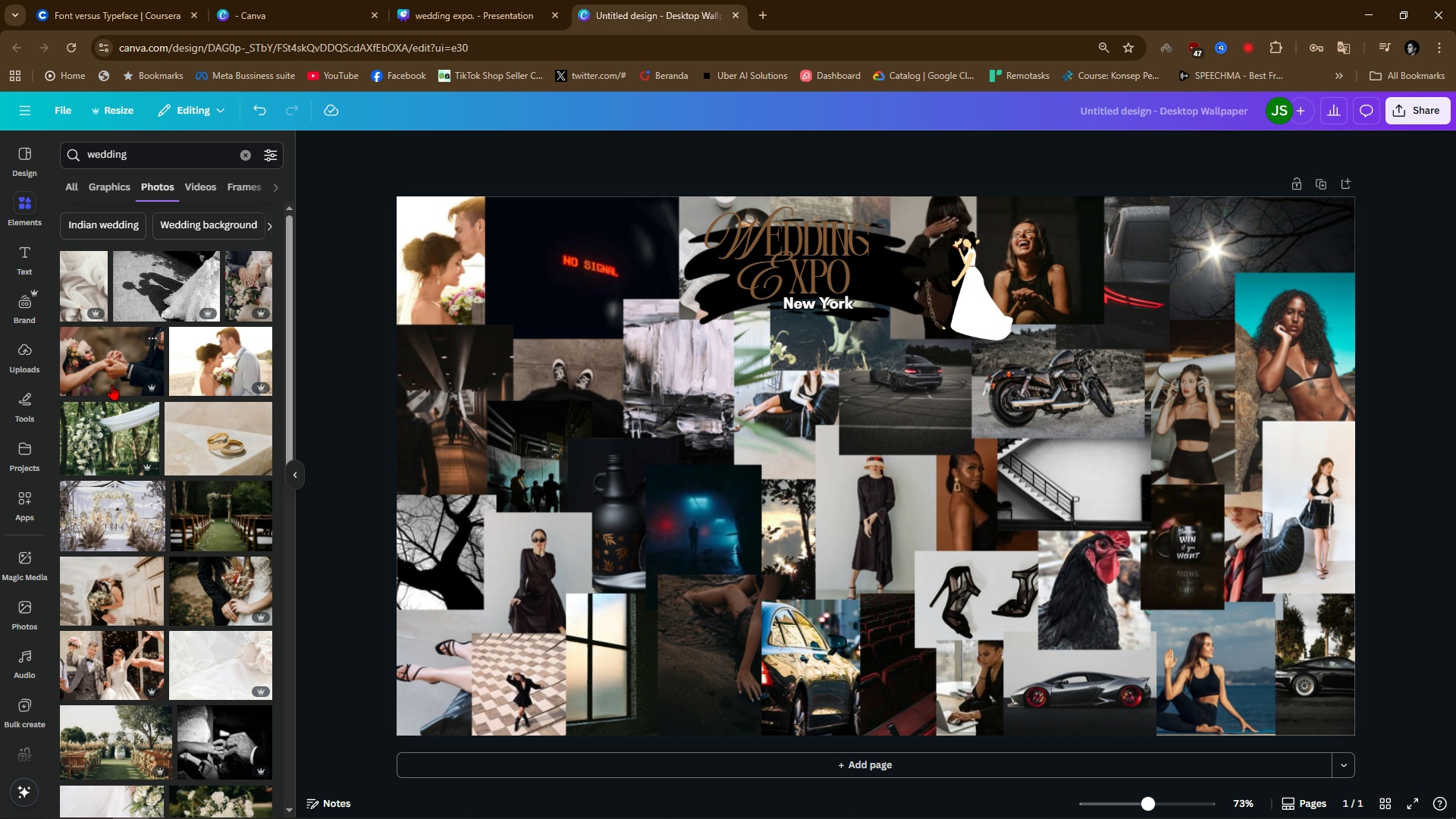 
left_click_drag(start_coordinate=[115, 361], to_coordinate=[555, 240])
 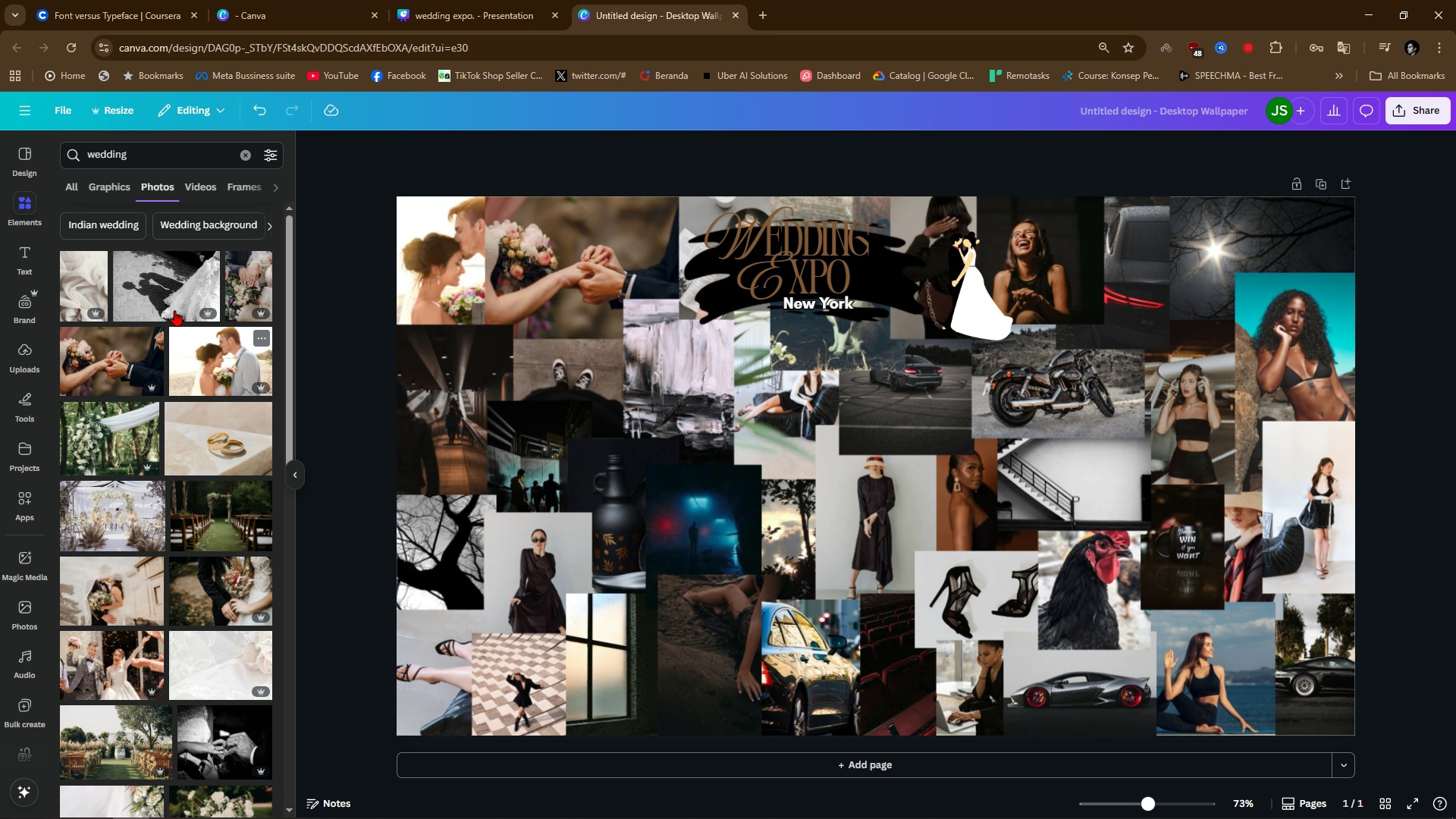 
left_click_drag(start_coordinate=[162, 277], to_coordinate=[452, 406])
 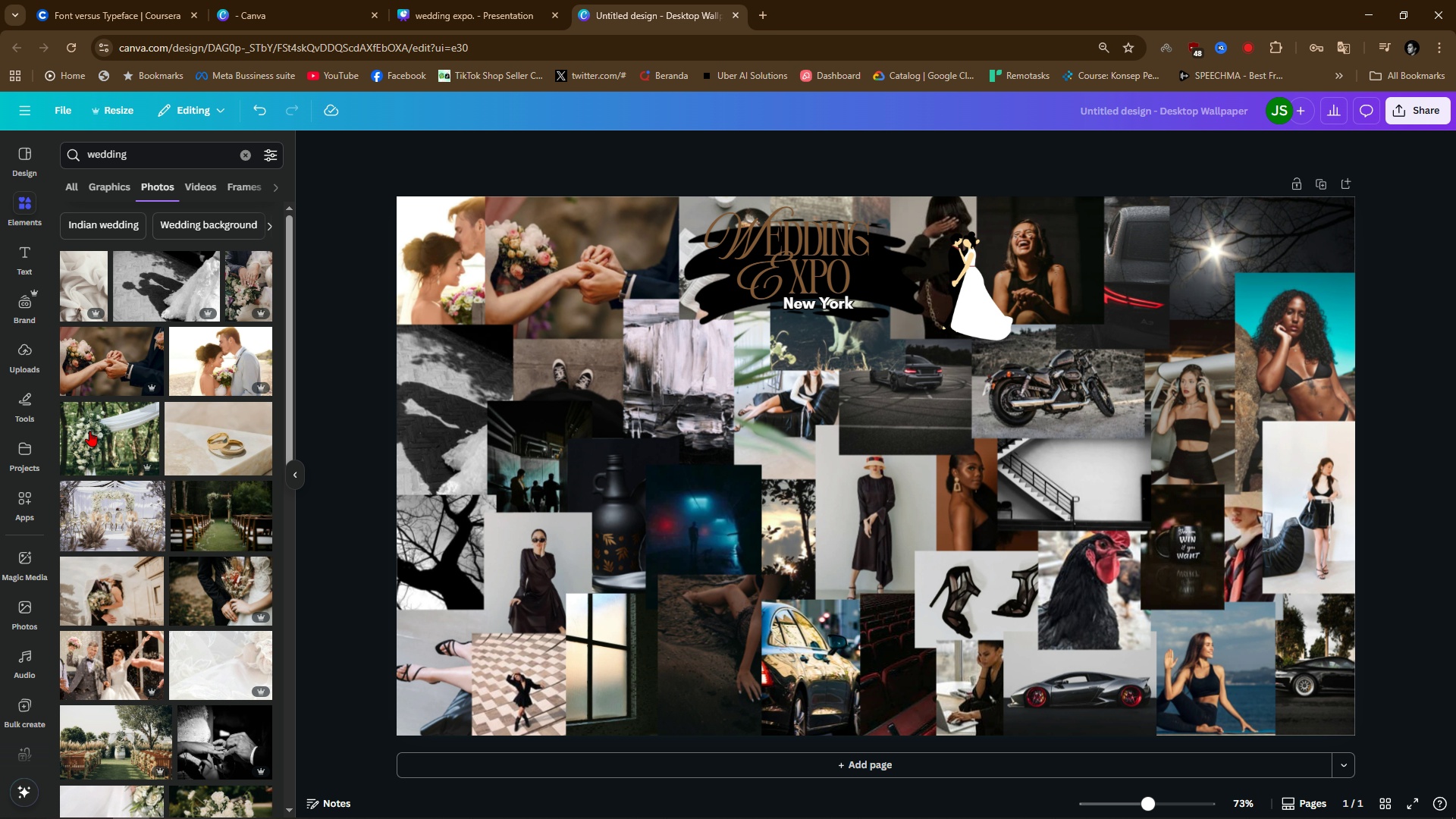 
left_click_drag(start_coordinate=[89, 432], to_coordinate=[574, 365])
 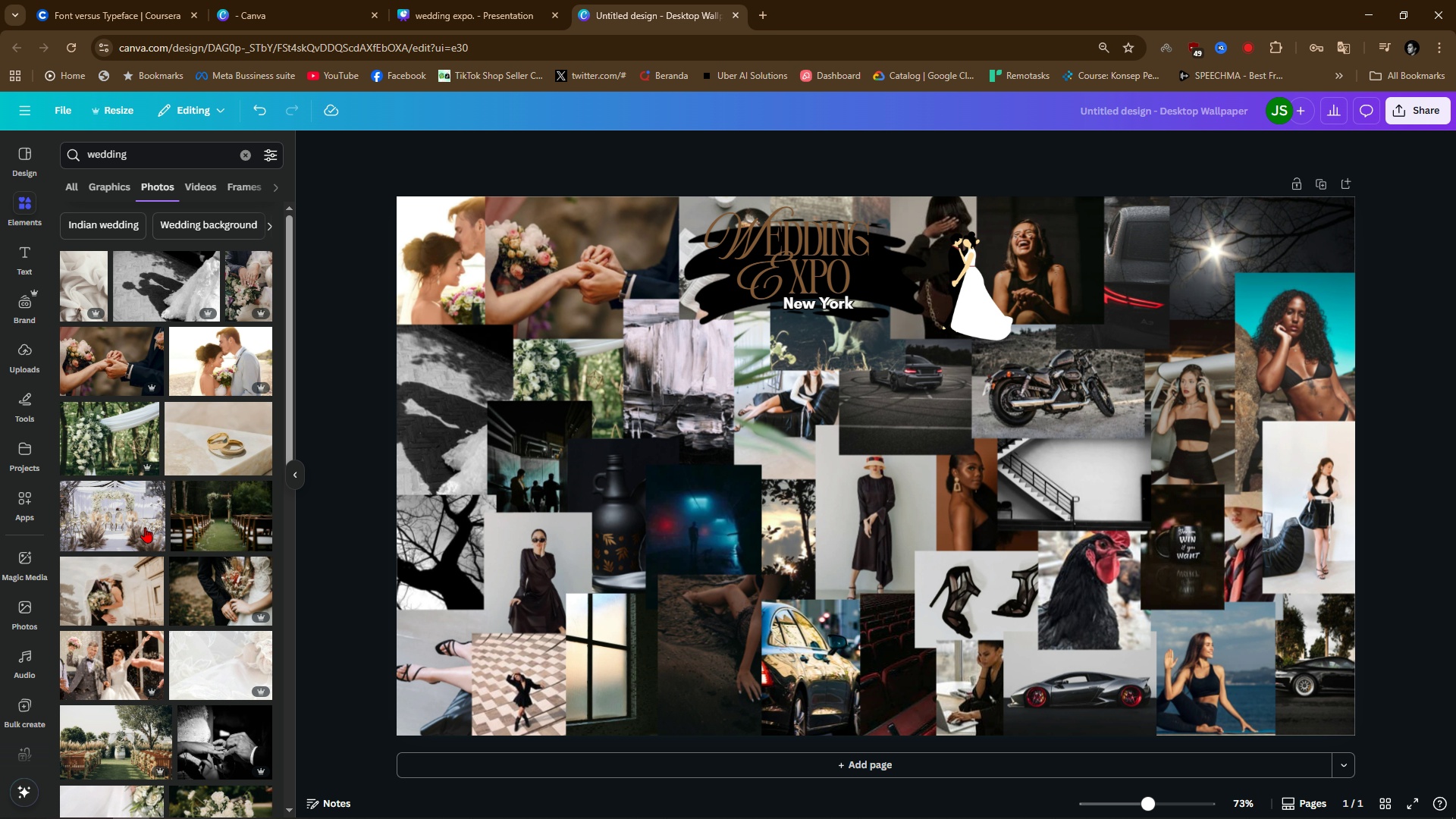 
left_click_drag(start_coordinate=[123, 535], to_coordinate=[683, 375])
 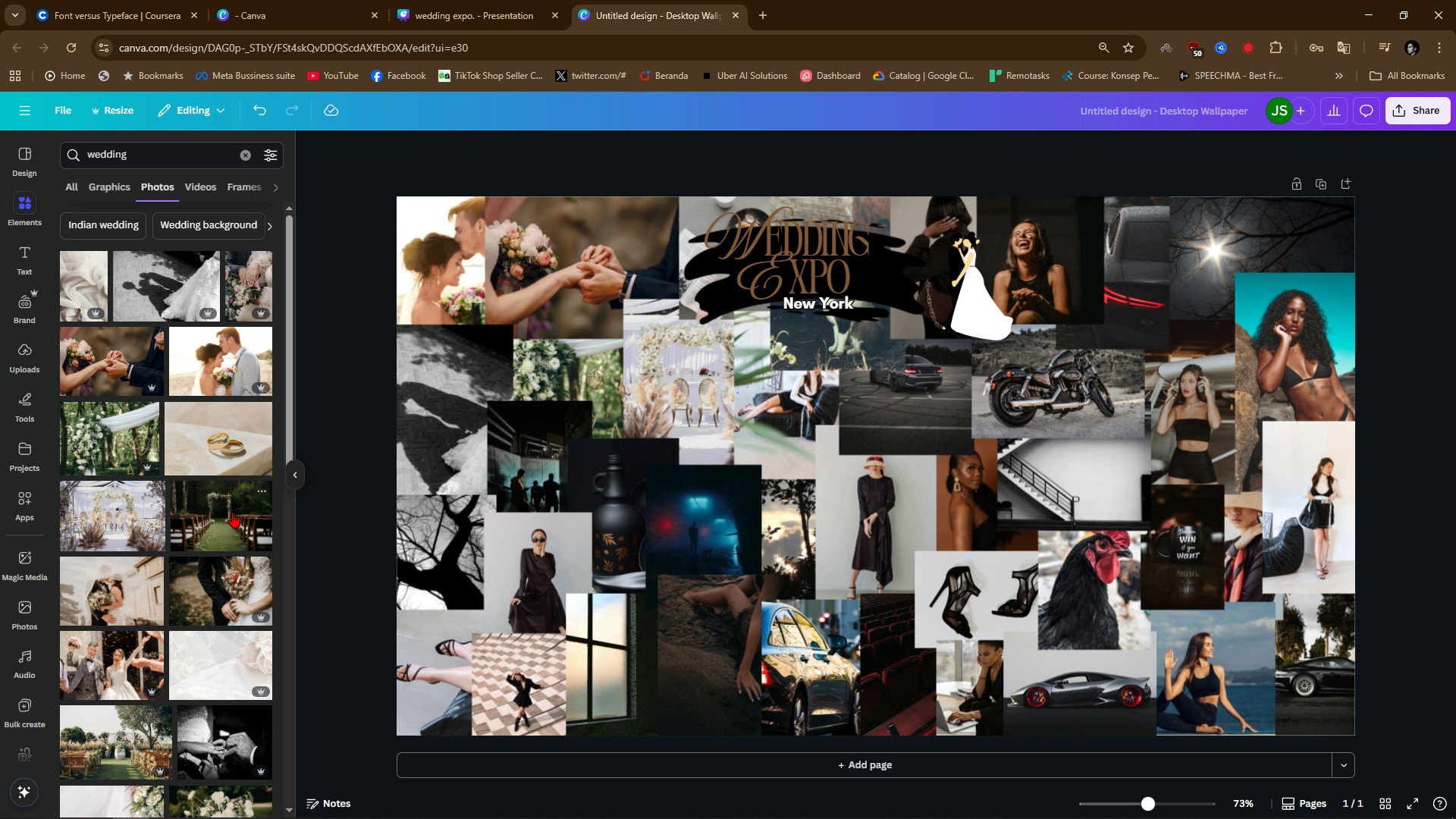 
left_click_drag(start_coordinate=[232, 507], to_coordinate=[540, 473])
 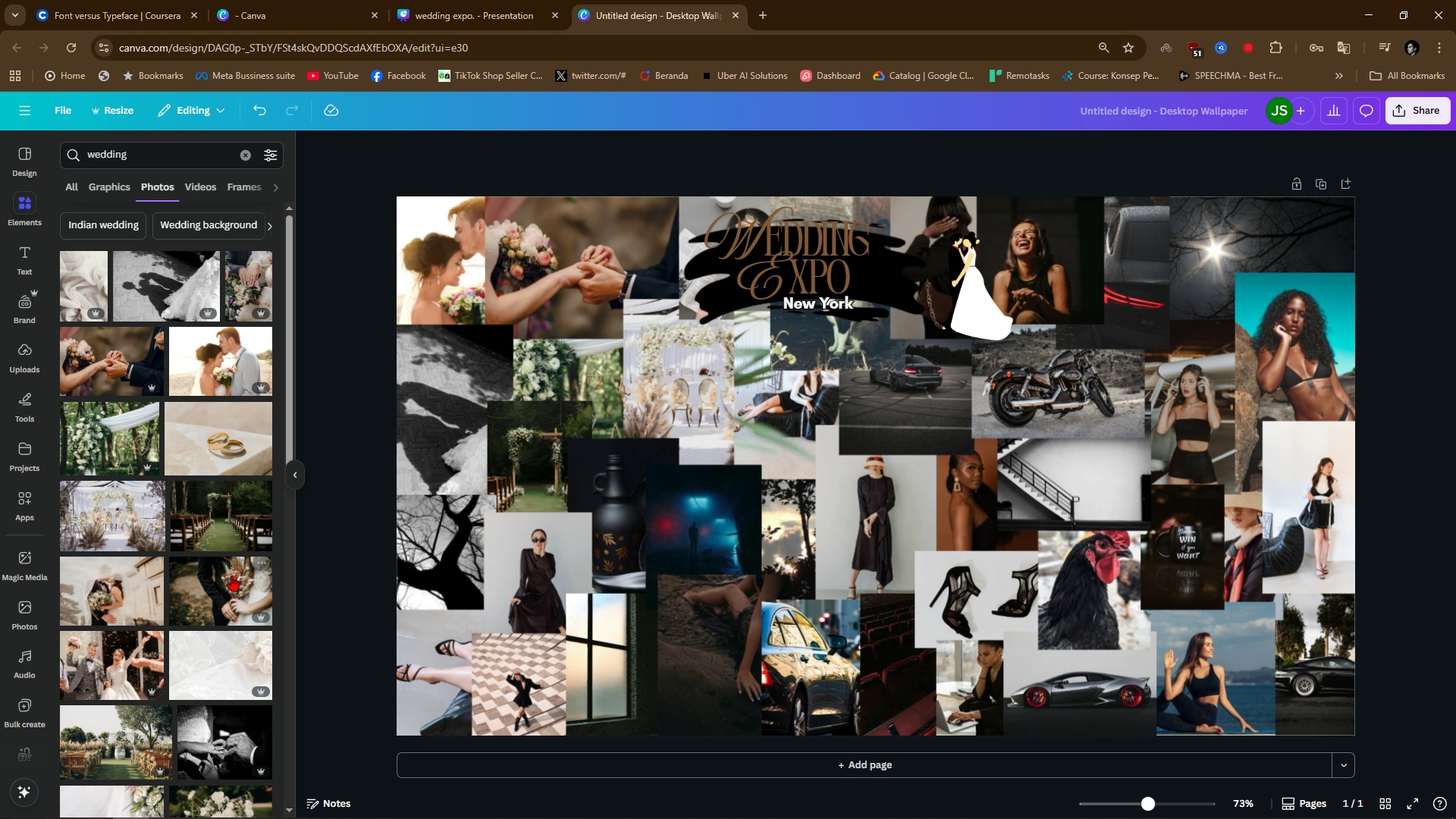 
left_click_drag(start_coordinate=[209, 585], to_coordinate=[630, 479])
 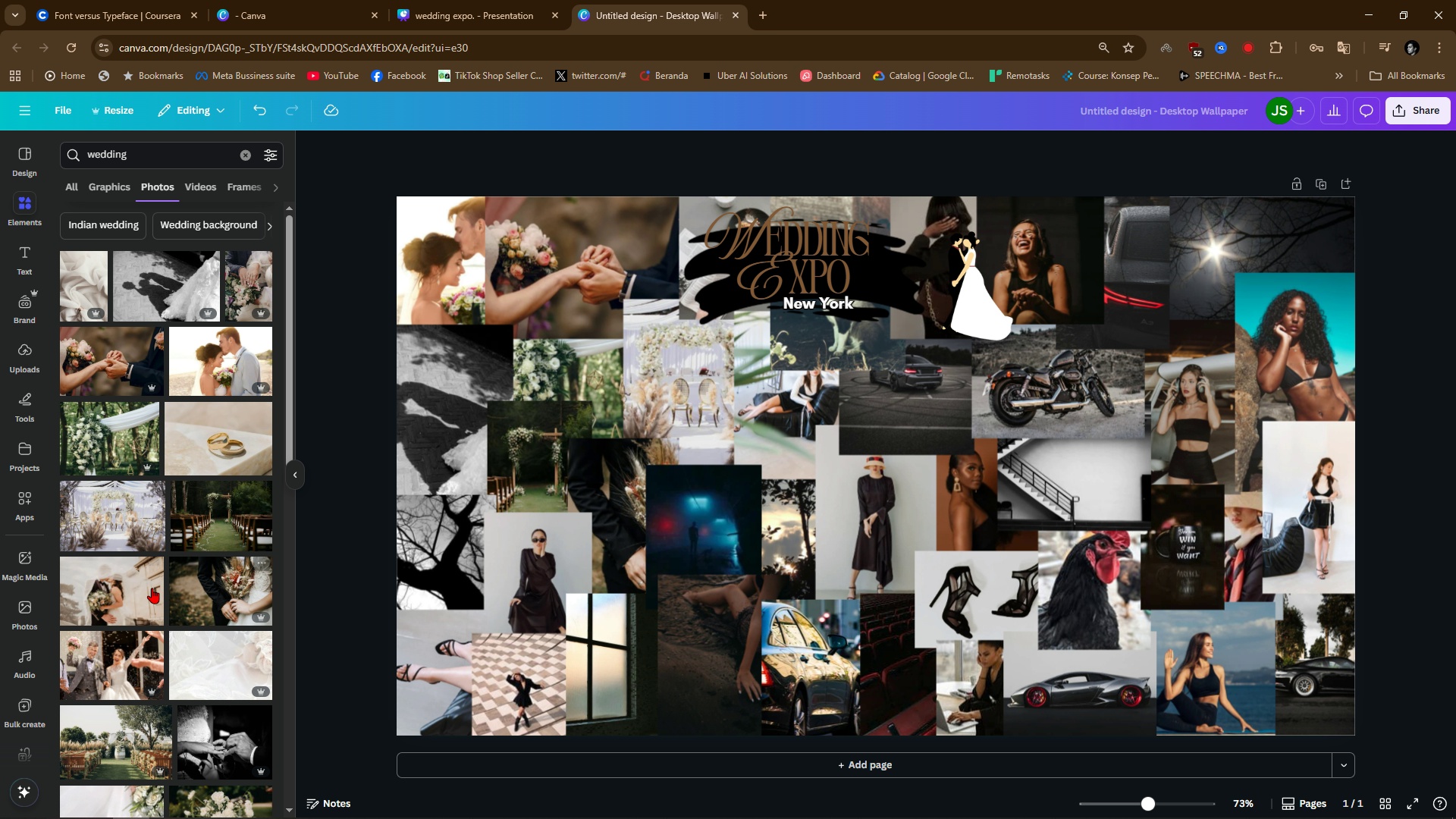 
left_click_drag(start_coordinate=[81, 602], to_coordinate=[458, 548])
 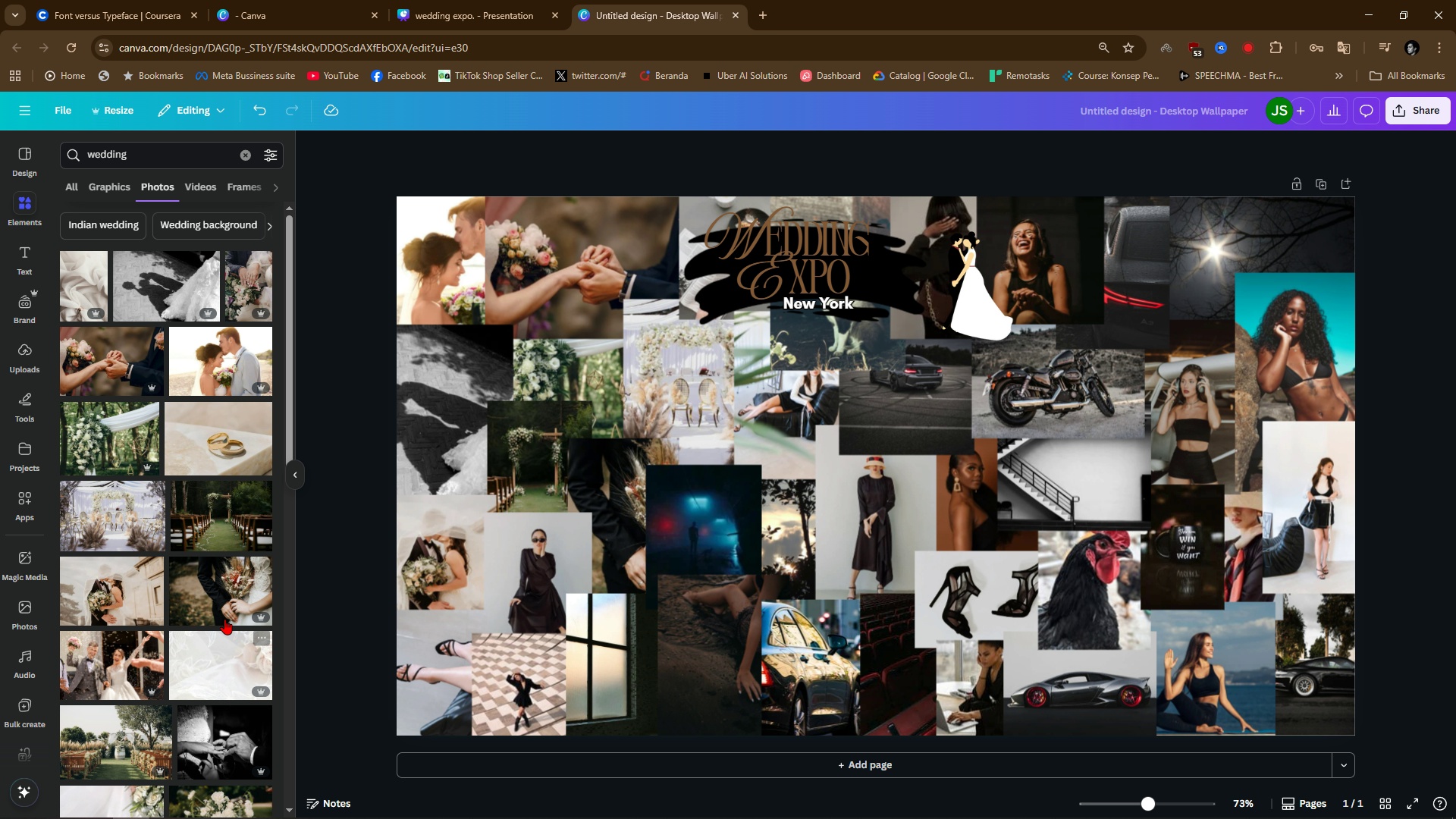 
left_click_drag(start_coordinate=[222, 607], to_coordinate=[544, 565])
 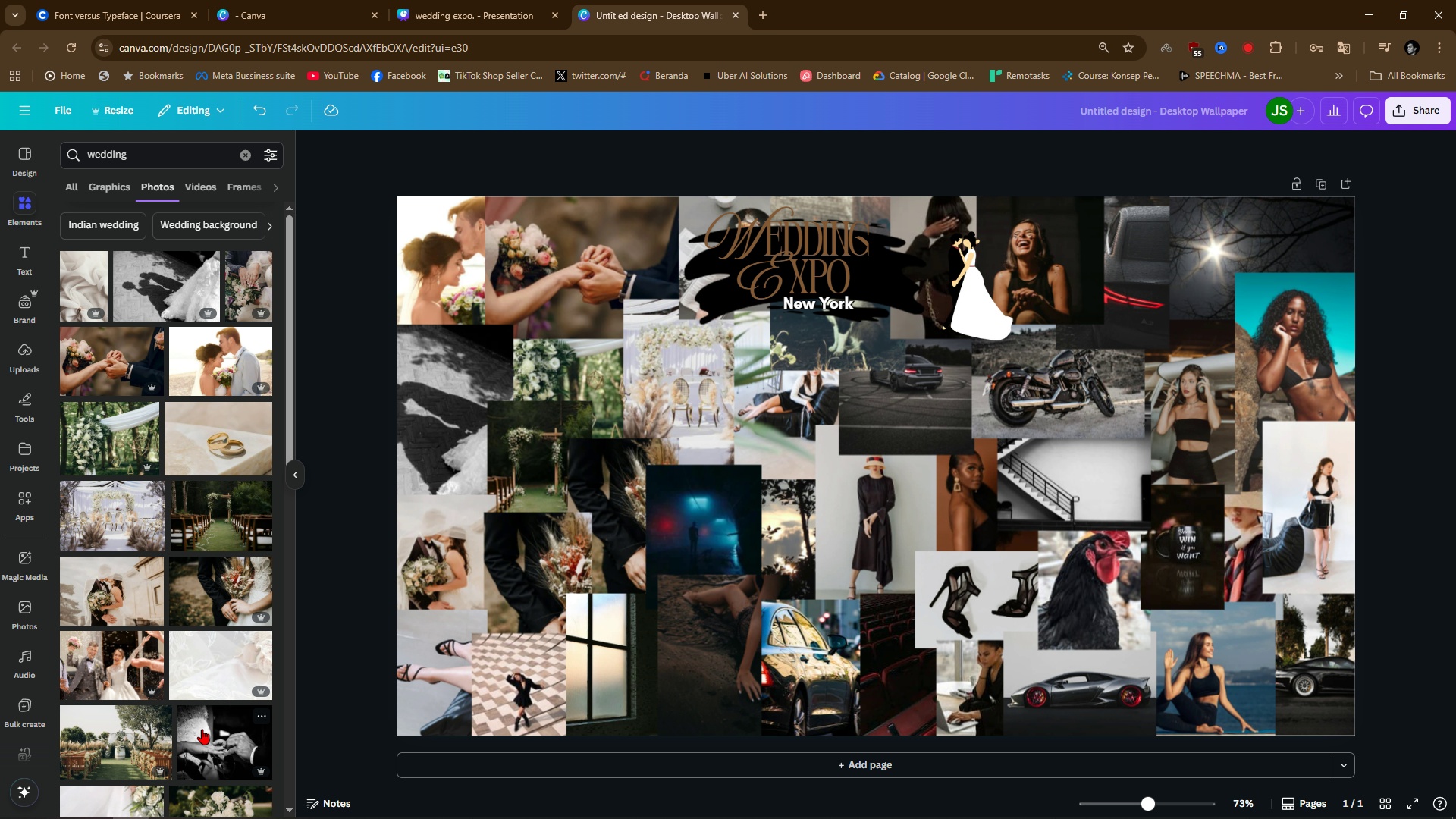 
left_click_drag(start_coordinate=[207, 741], to_coordinate=[700, 522])
 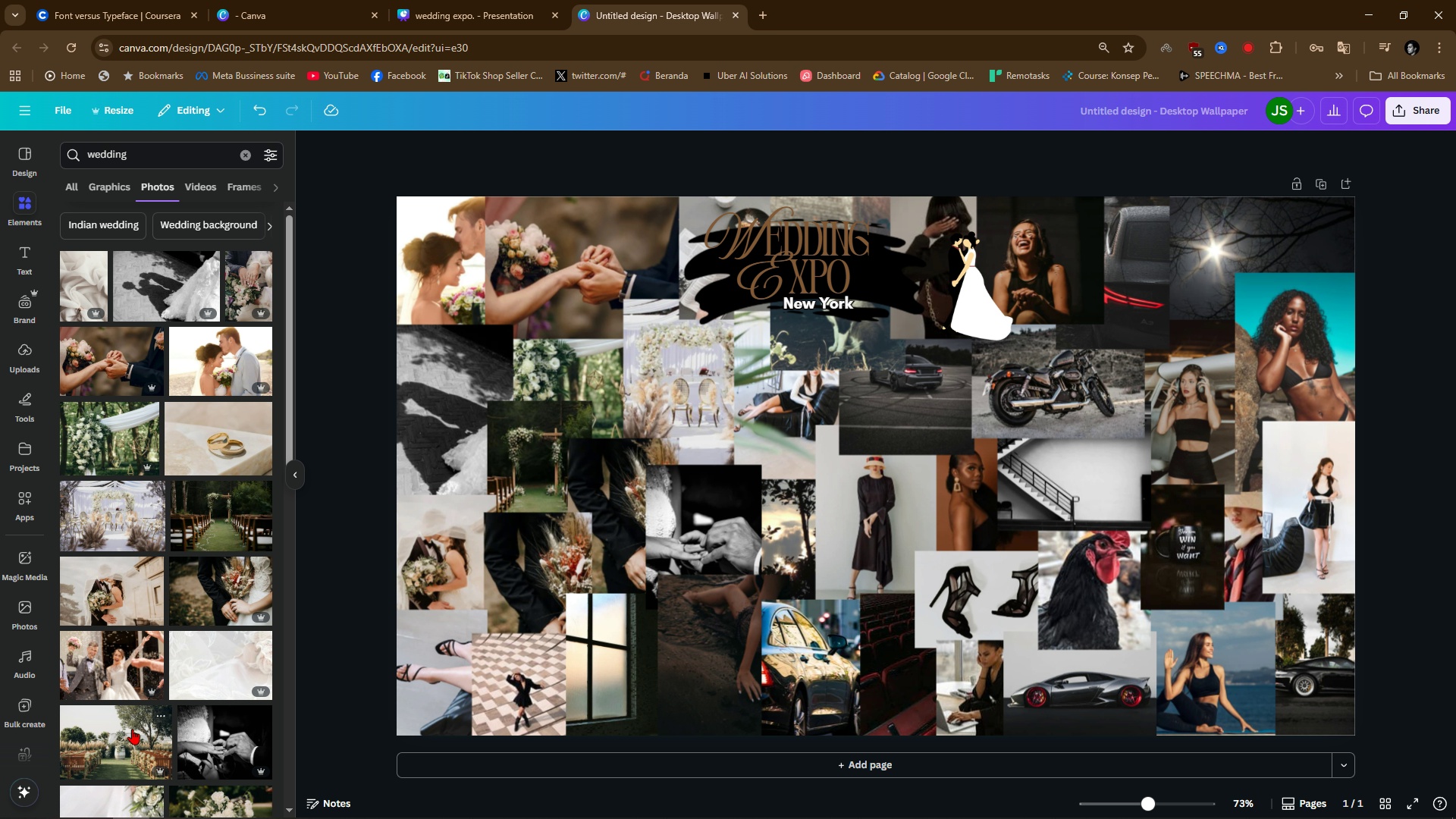 
left_click_drag(start_coordinate=[111, 724], to_coordinate=[511, 673])
 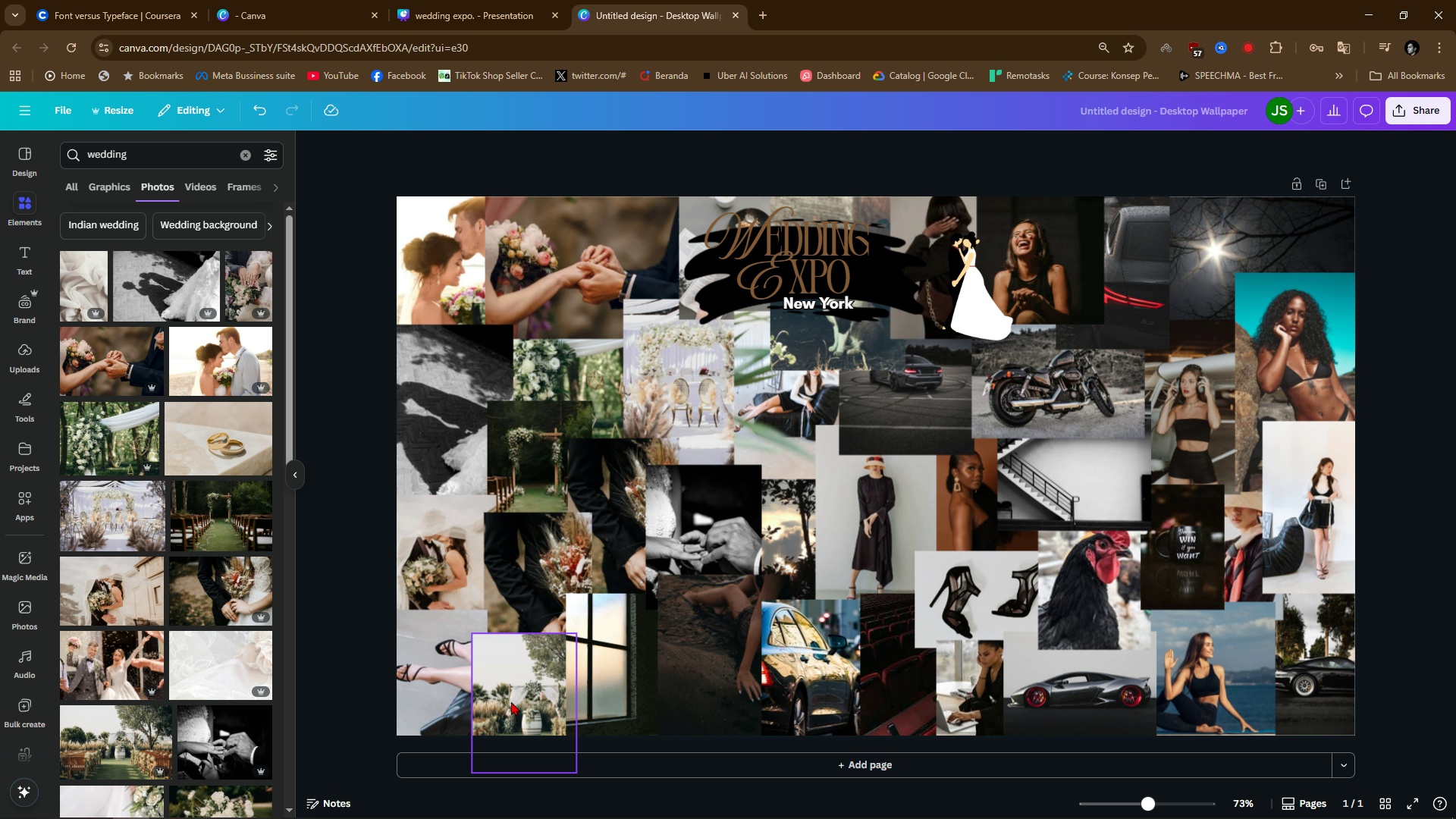 
double_click([504, 689])
 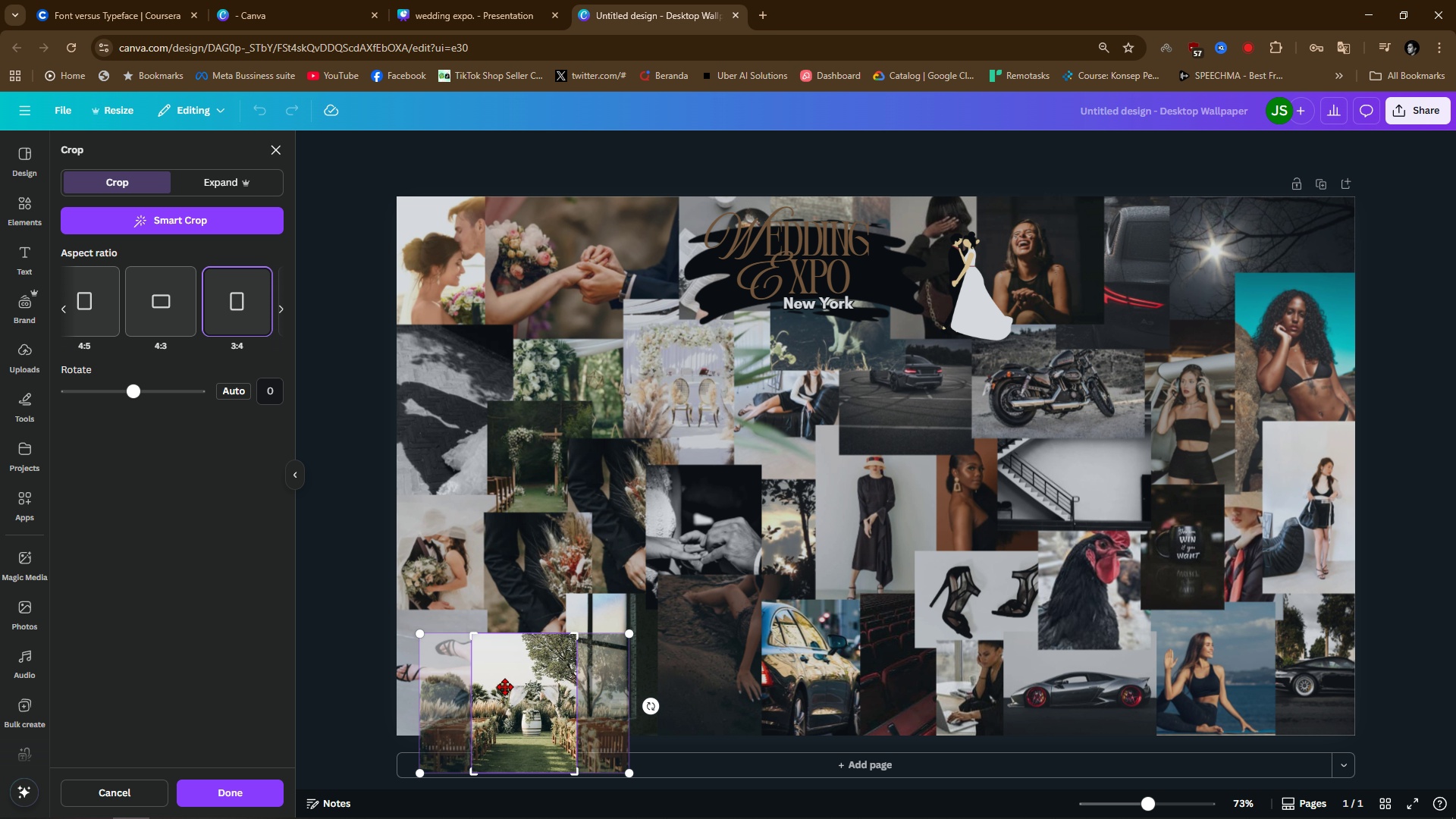 
triple_click([504, 686])
 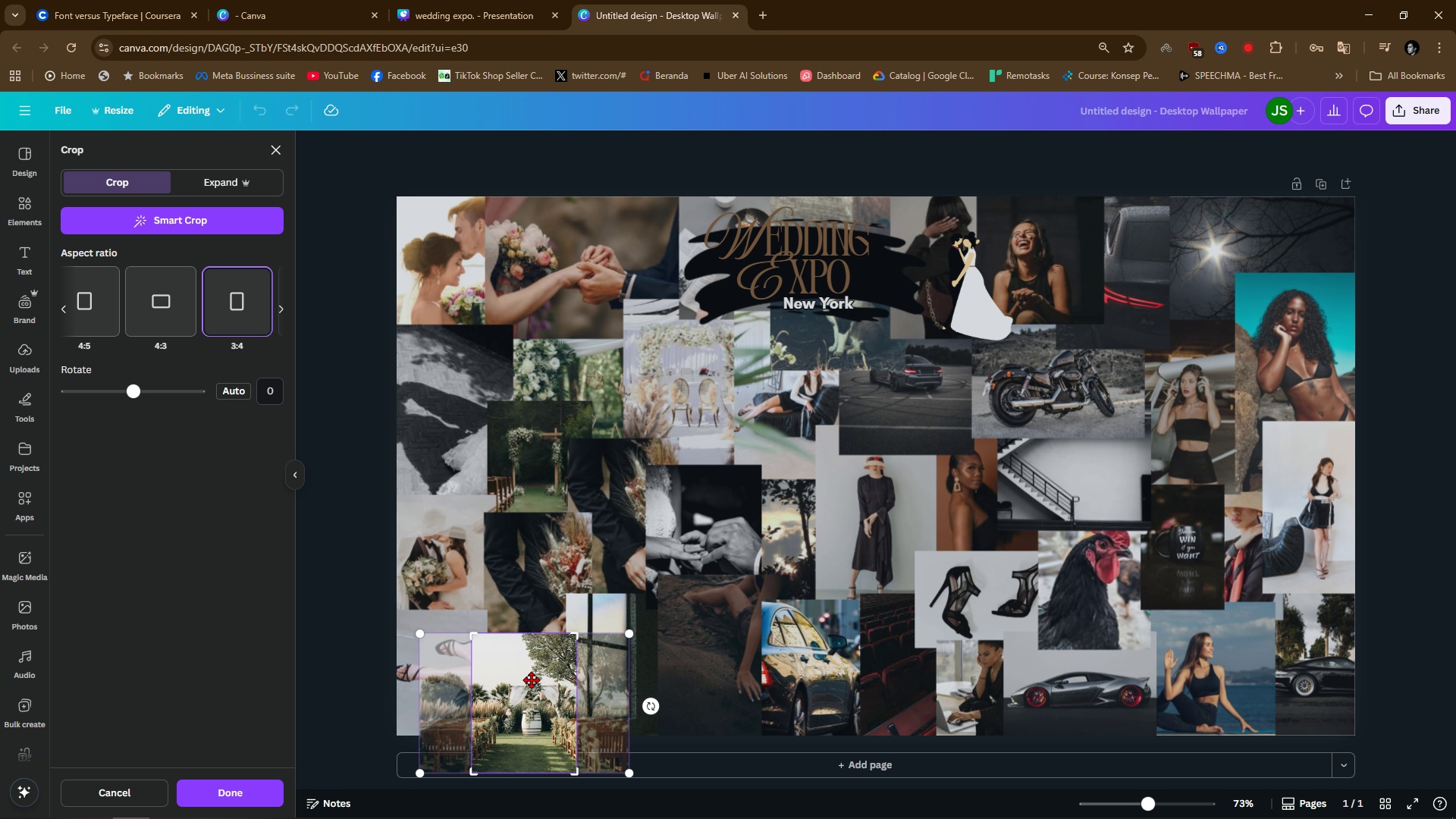 
left_click_drag(start_coordinate=[534, 679], to_coordinate=[536, 640])
 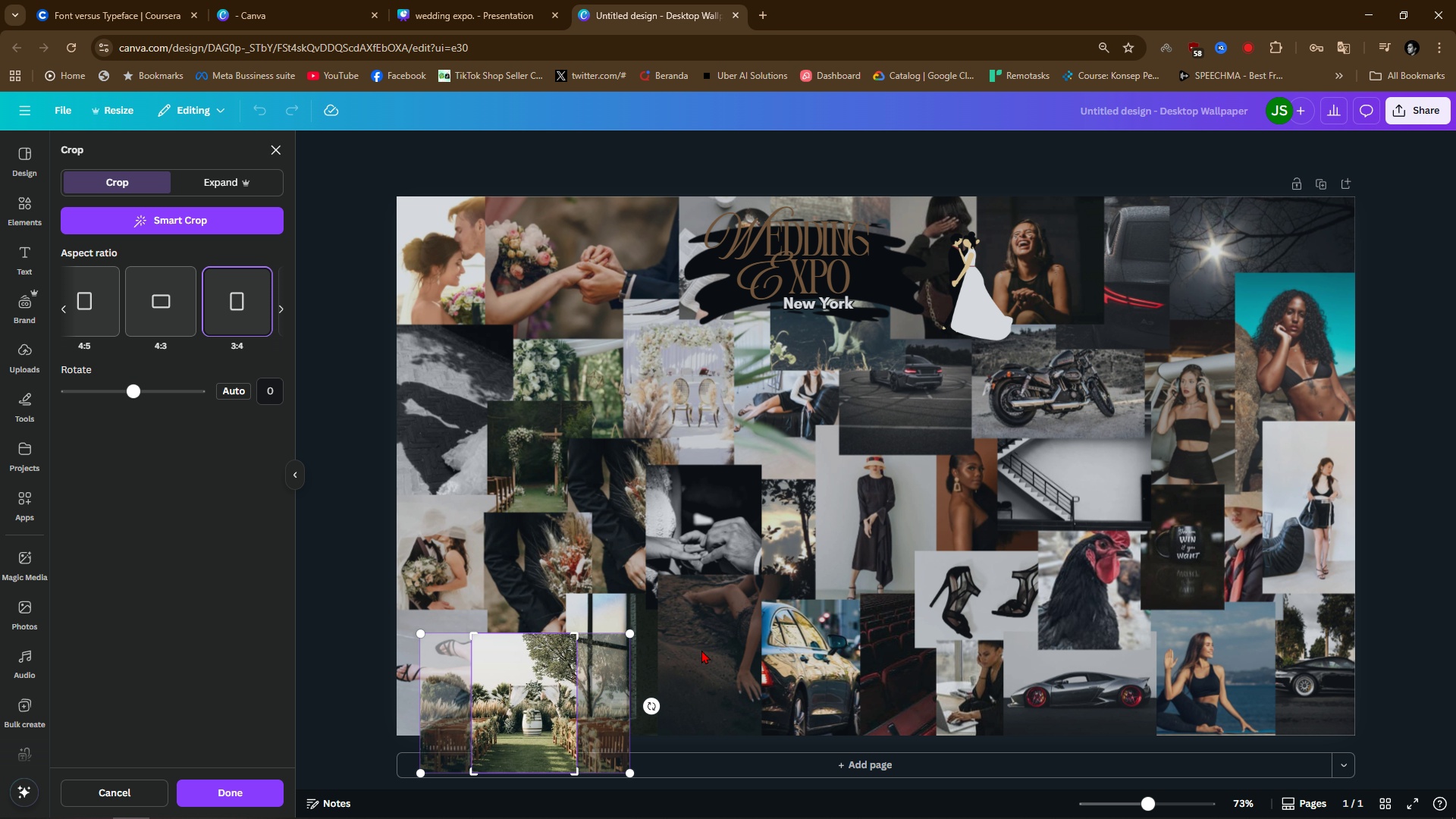 
left_click([701, 650])
 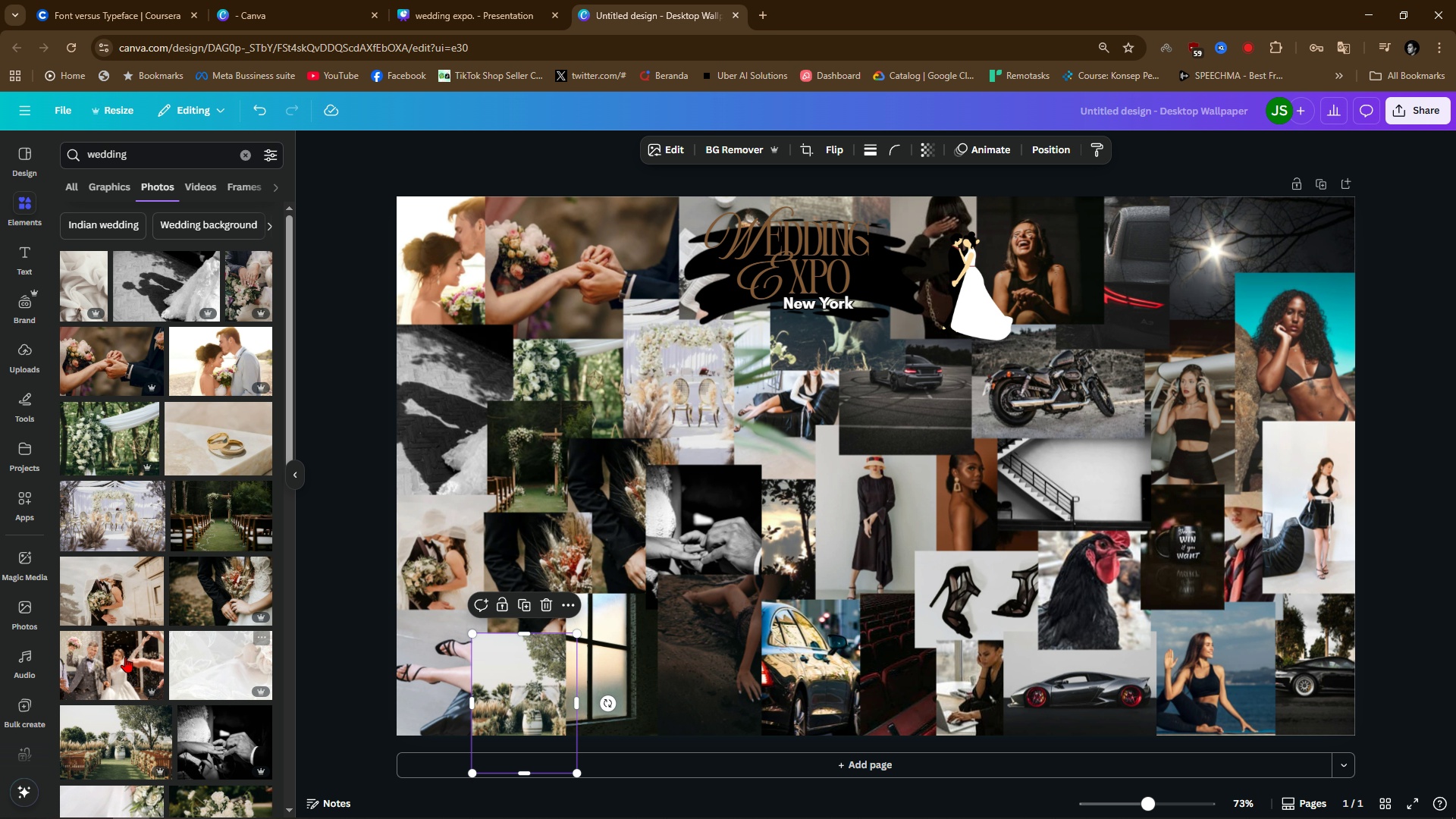 
left_click_drag(start_coordinate=[112, 670], to_coordinate=[440, 655])
 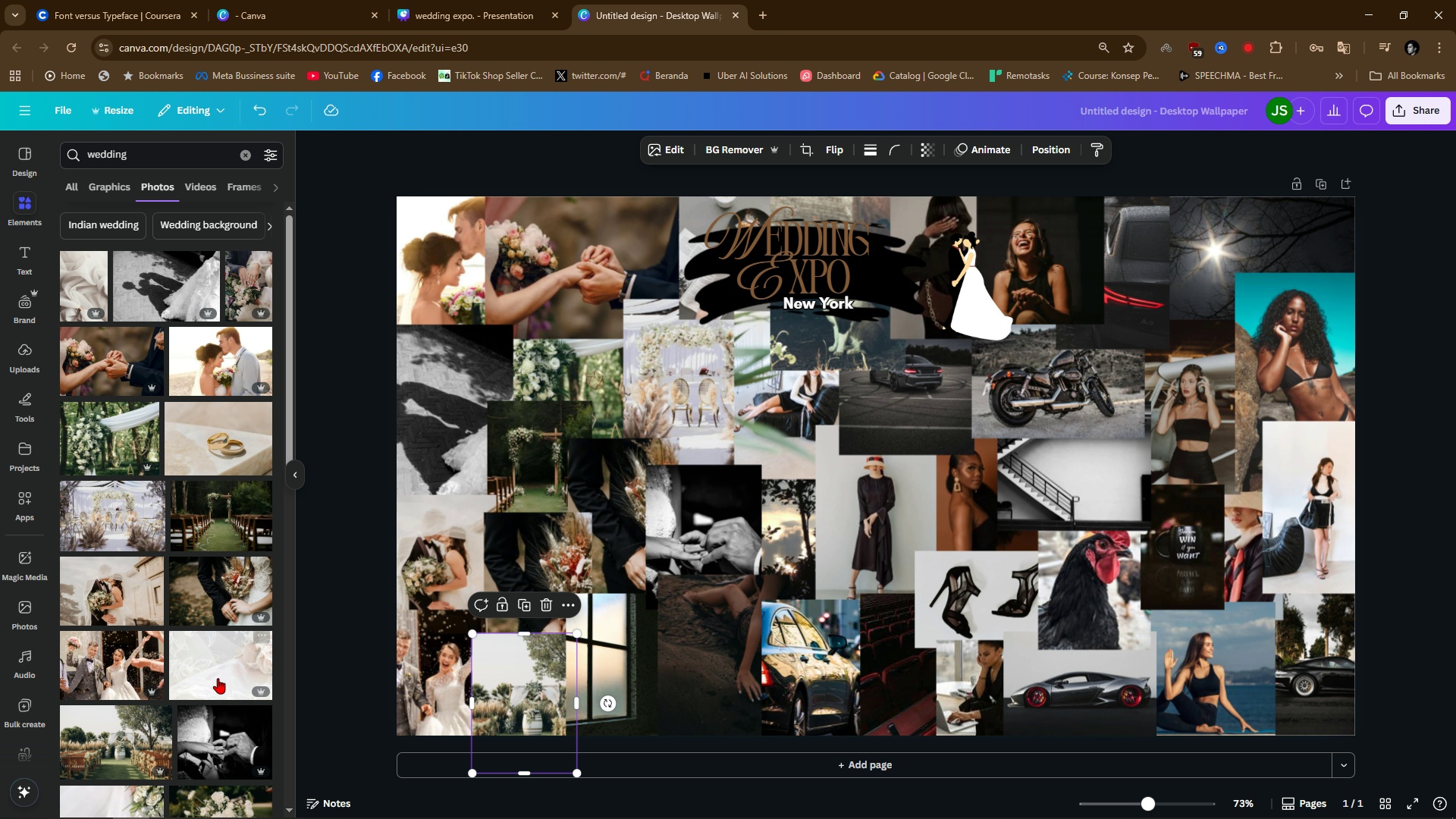 
scroll: coordinate [225, 704], scroll_direction: down, amount: 2.0
 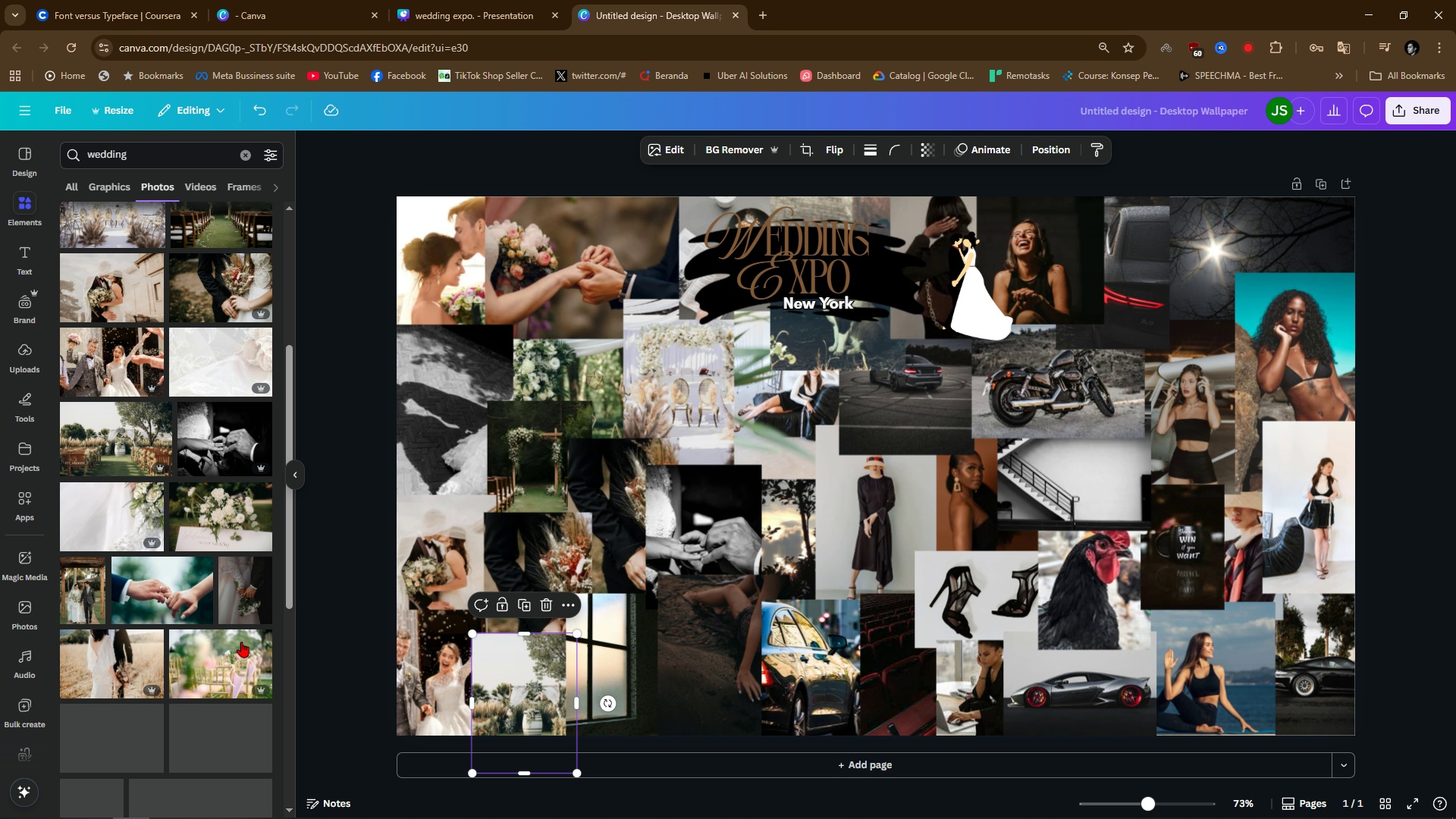 
left_click_drag(start_coordinate=[218, 517], to_coordinate=[880, 497])
 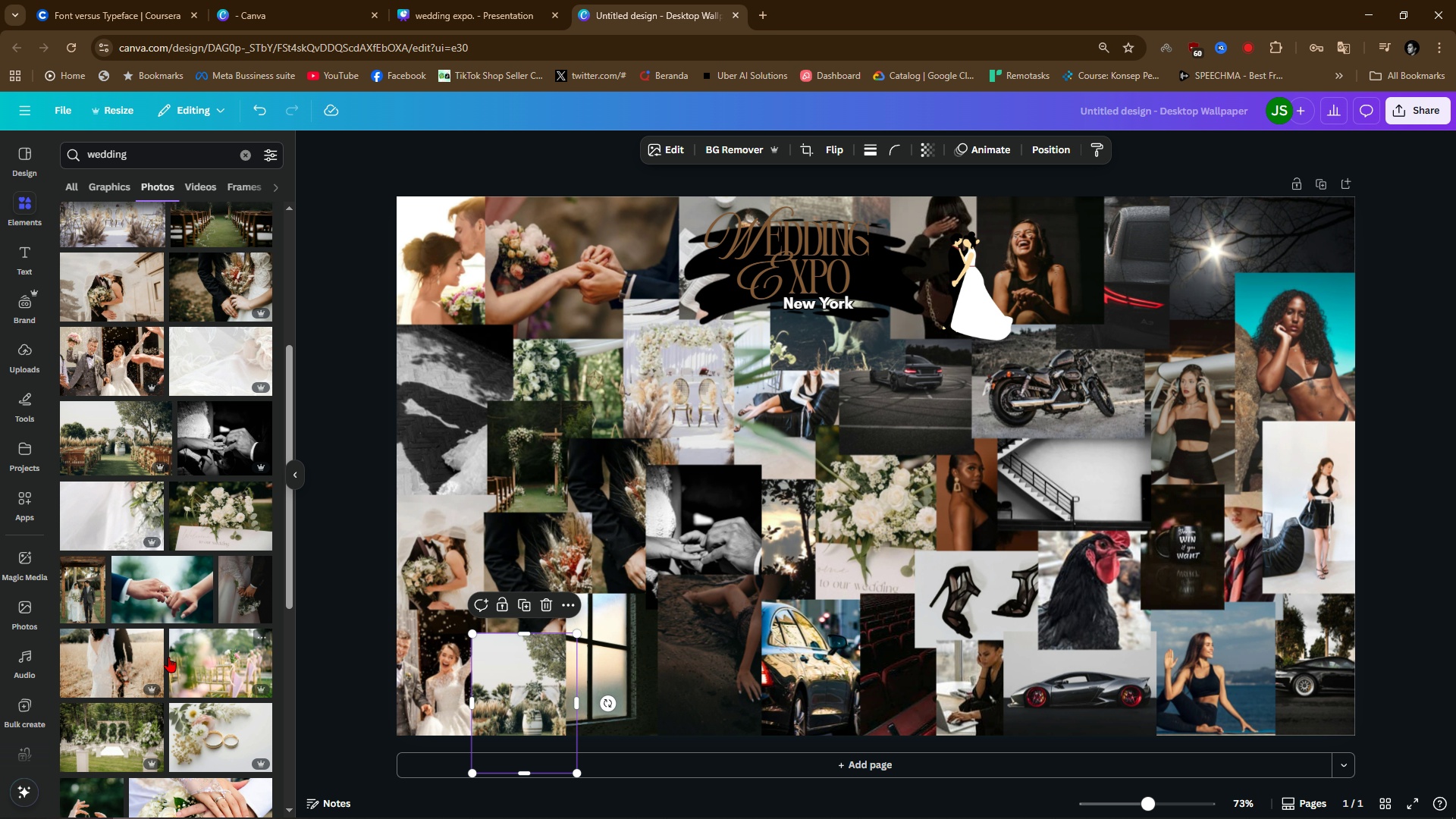 
left_click_drag(start_coordinate=[141, 664], to_coordinate=[719, 528])
 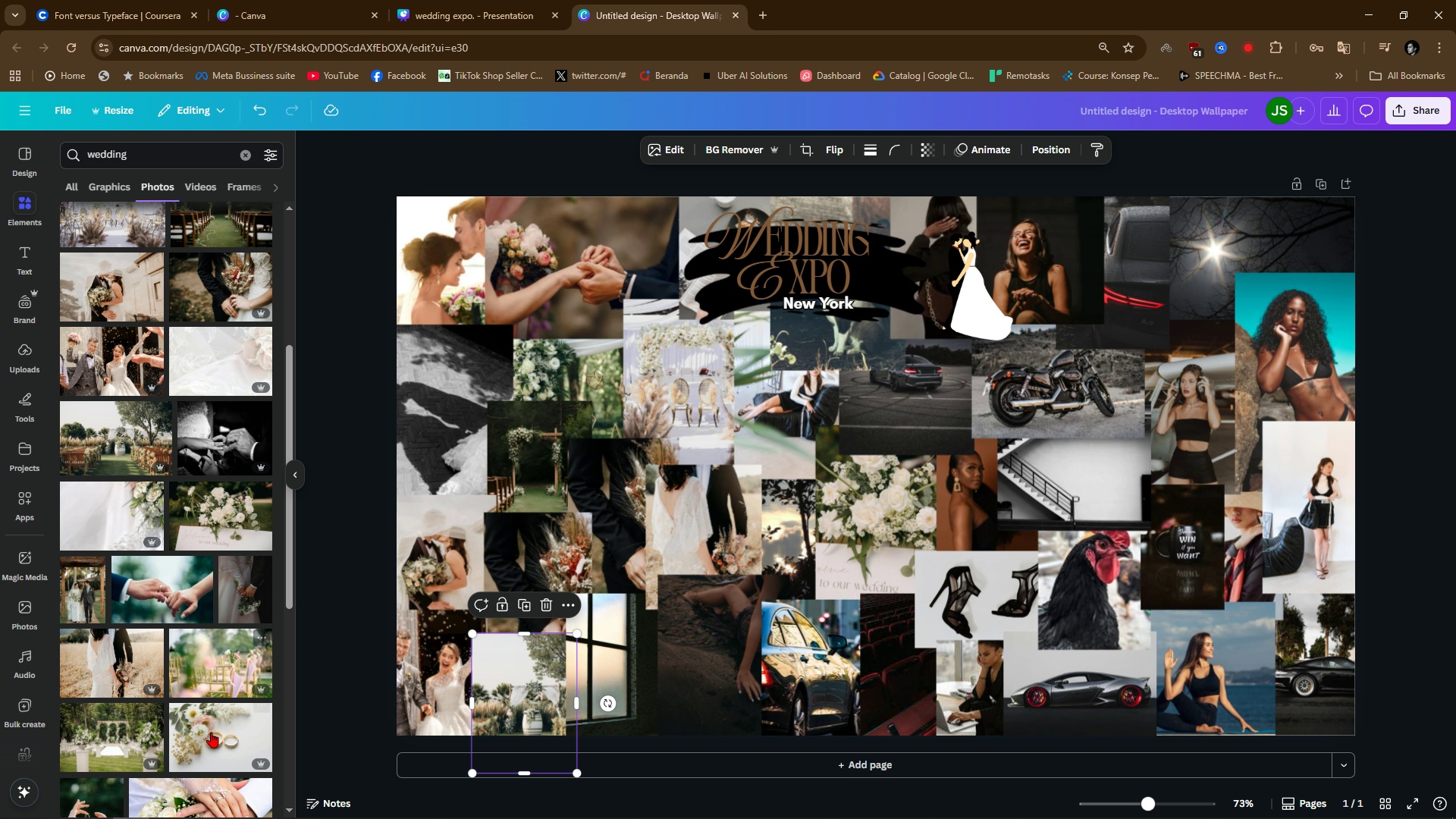 
left_click_drag(start_coordinate=[216, 742], to_coordinate=[781, 407])
 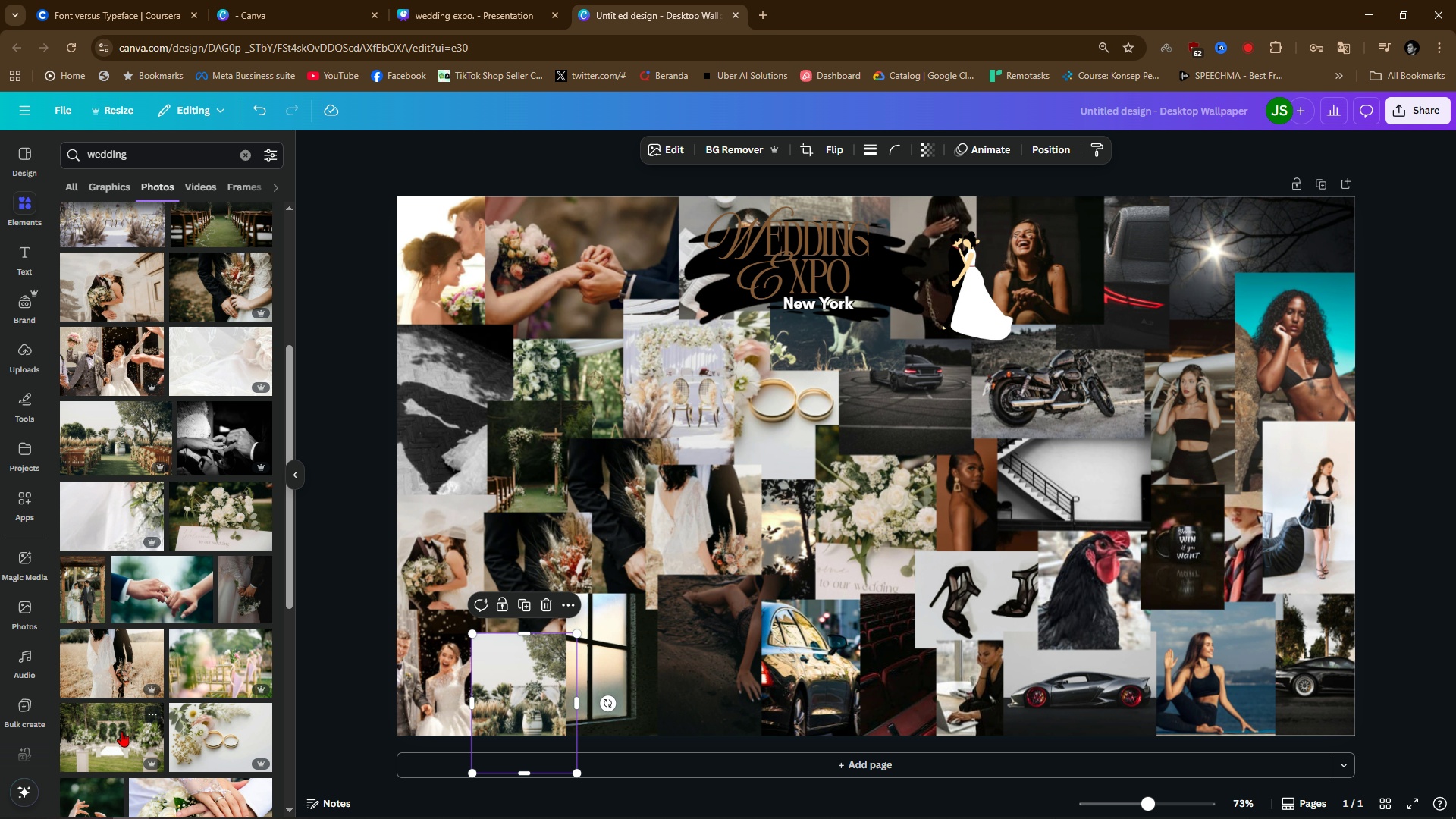 
scroll: coordinate [127, 734], scroll_direction: down, amount: 2.0
 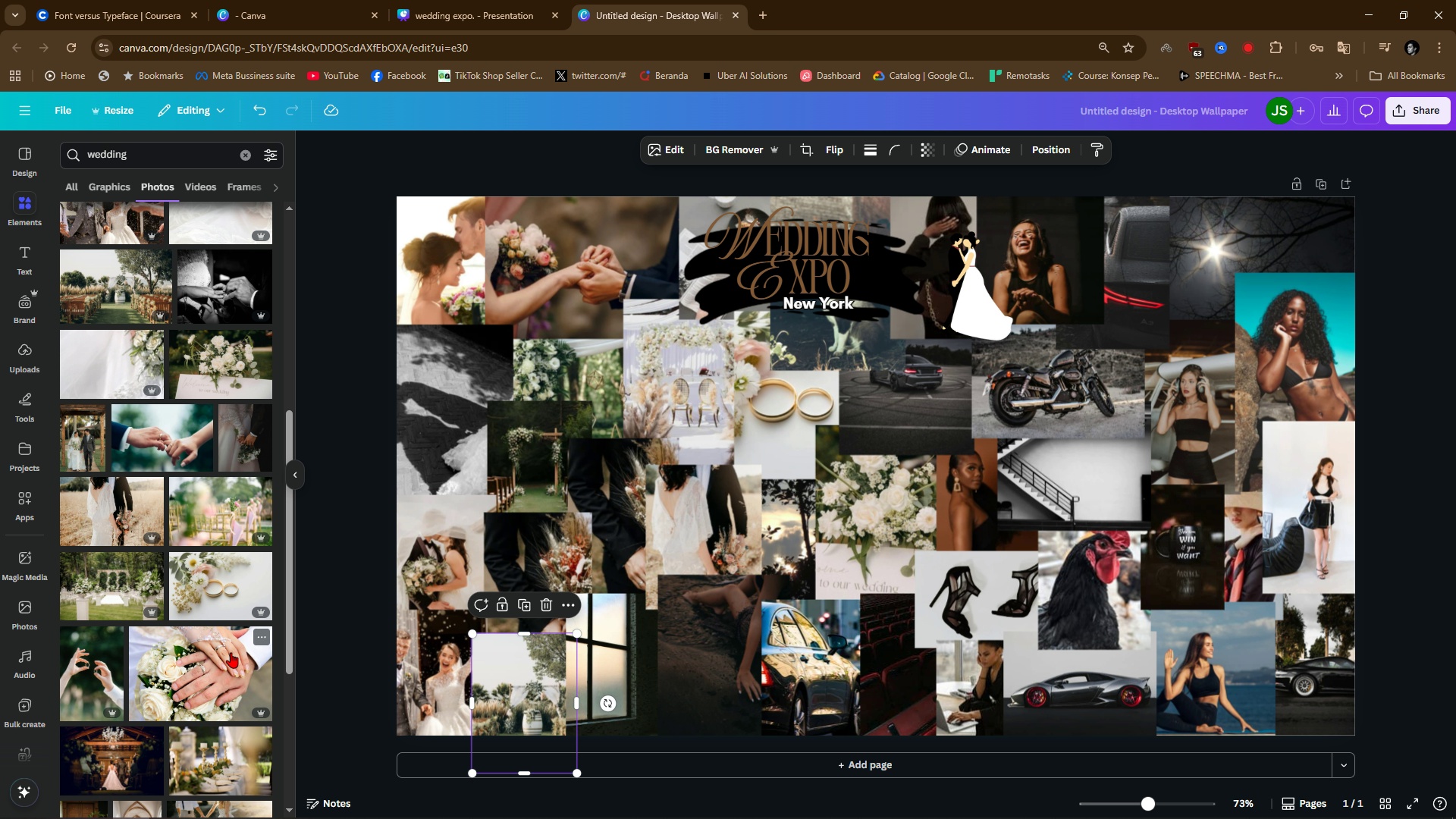 
left_click_drag(start_coordinate=[208, 666], to_coordinate=[789, 649])
 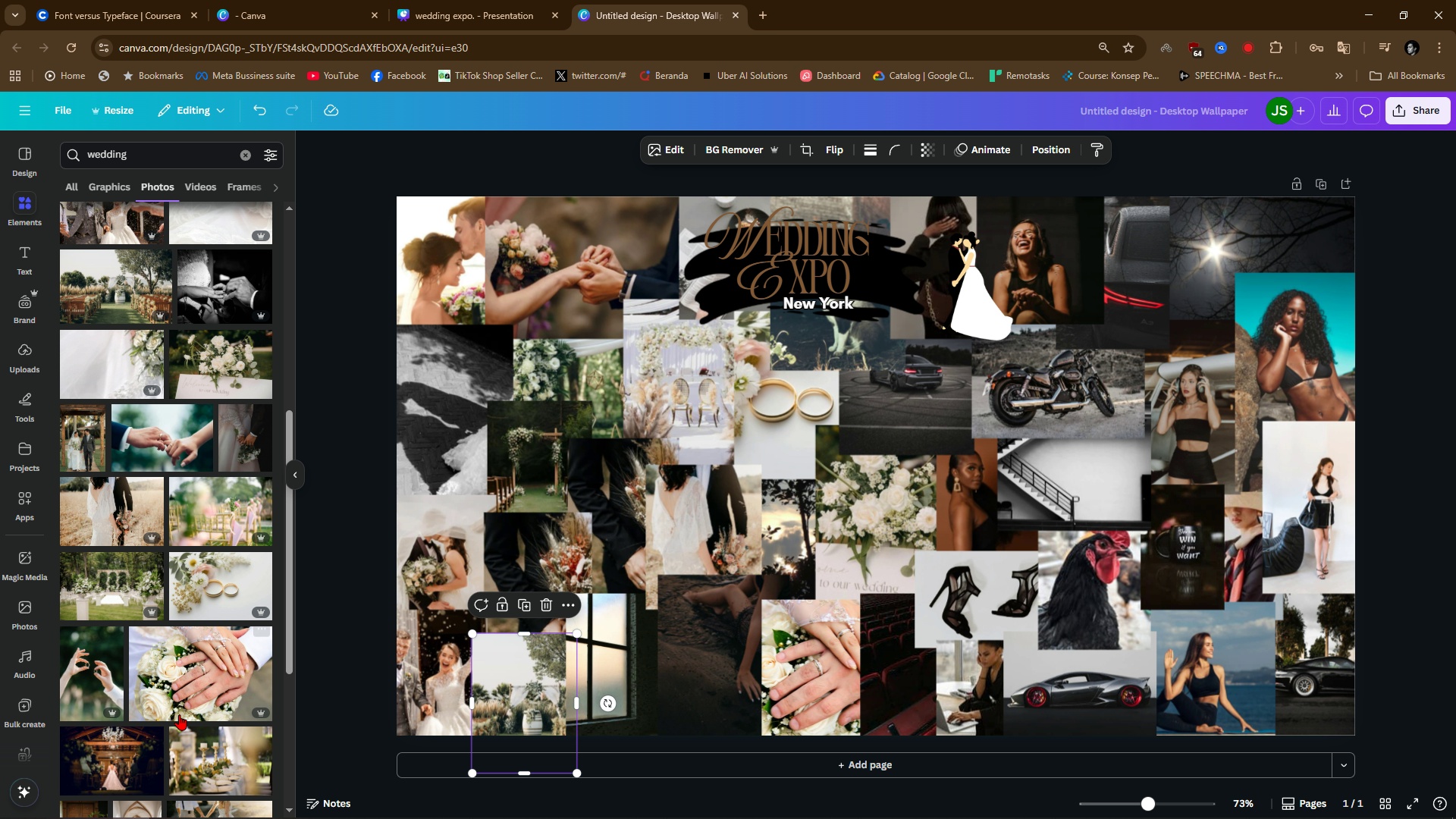 
scroll: coordinate [84, 773], scroll_direction: down, amount: 2.0
 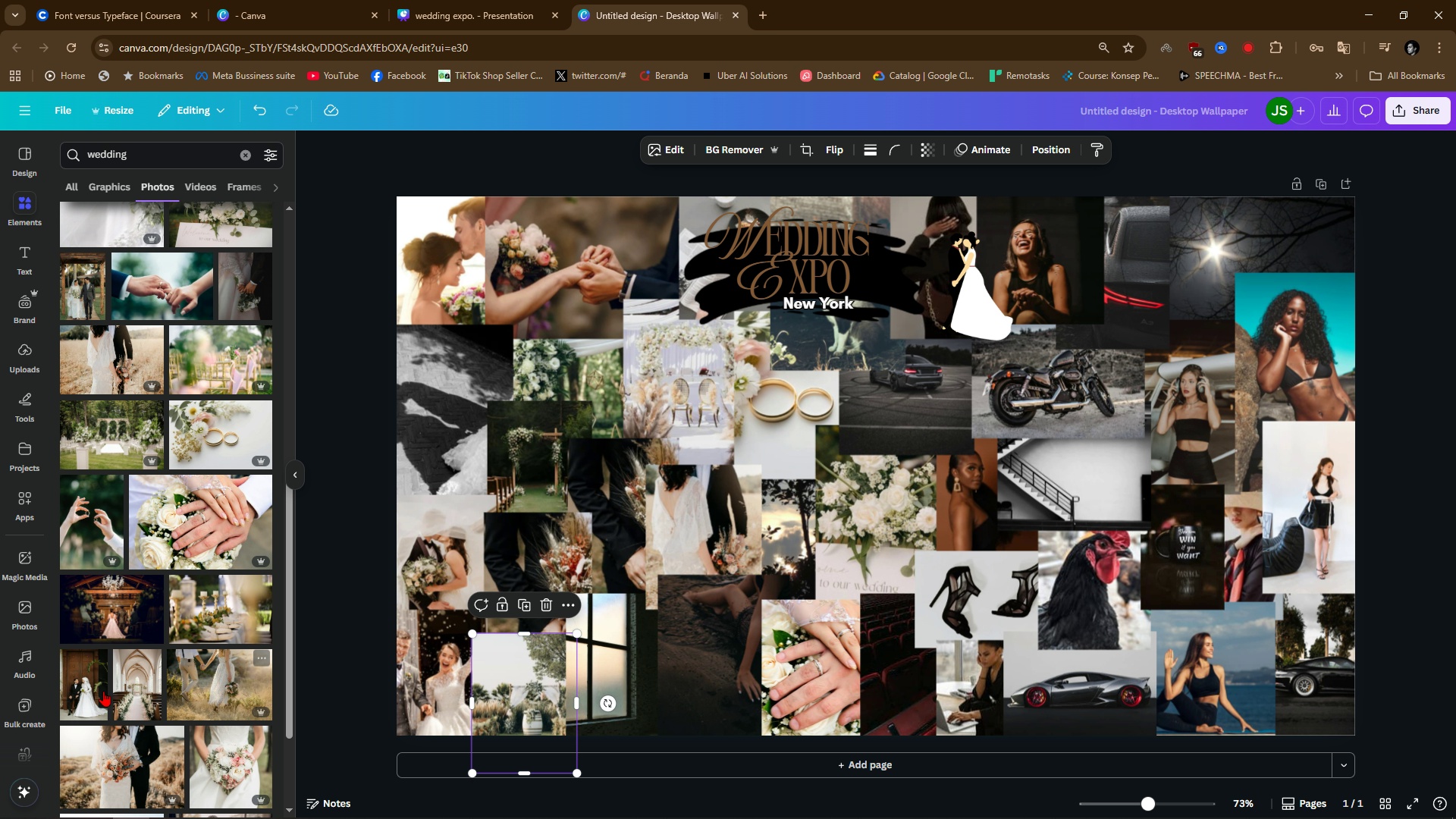 
left_click_drag(start_coordinate=[93, 691], to_coordinate=[717, 635])
 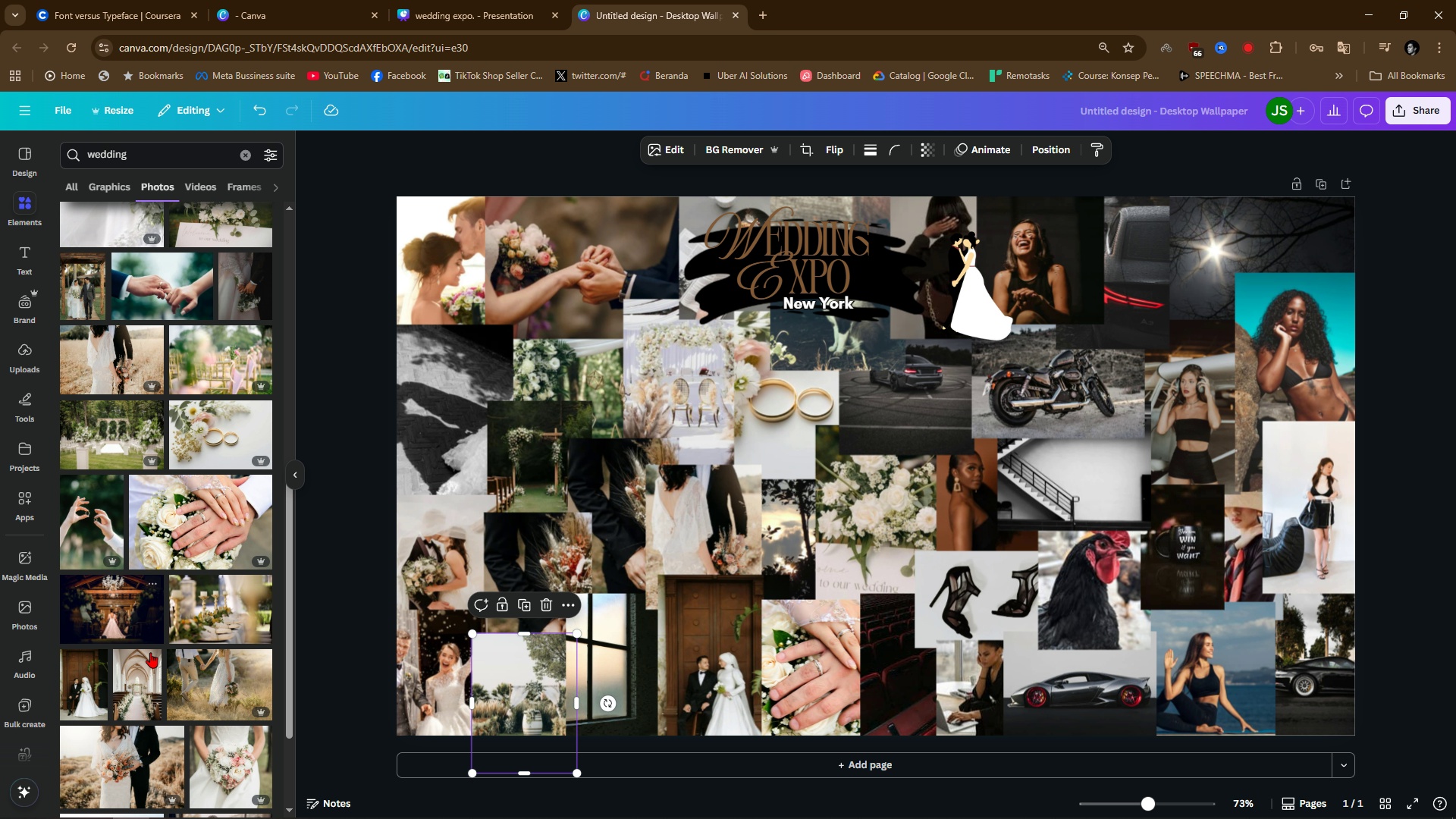 
scroll: coordinate [186, 705], scroll_direction: down, amount: 1.0
 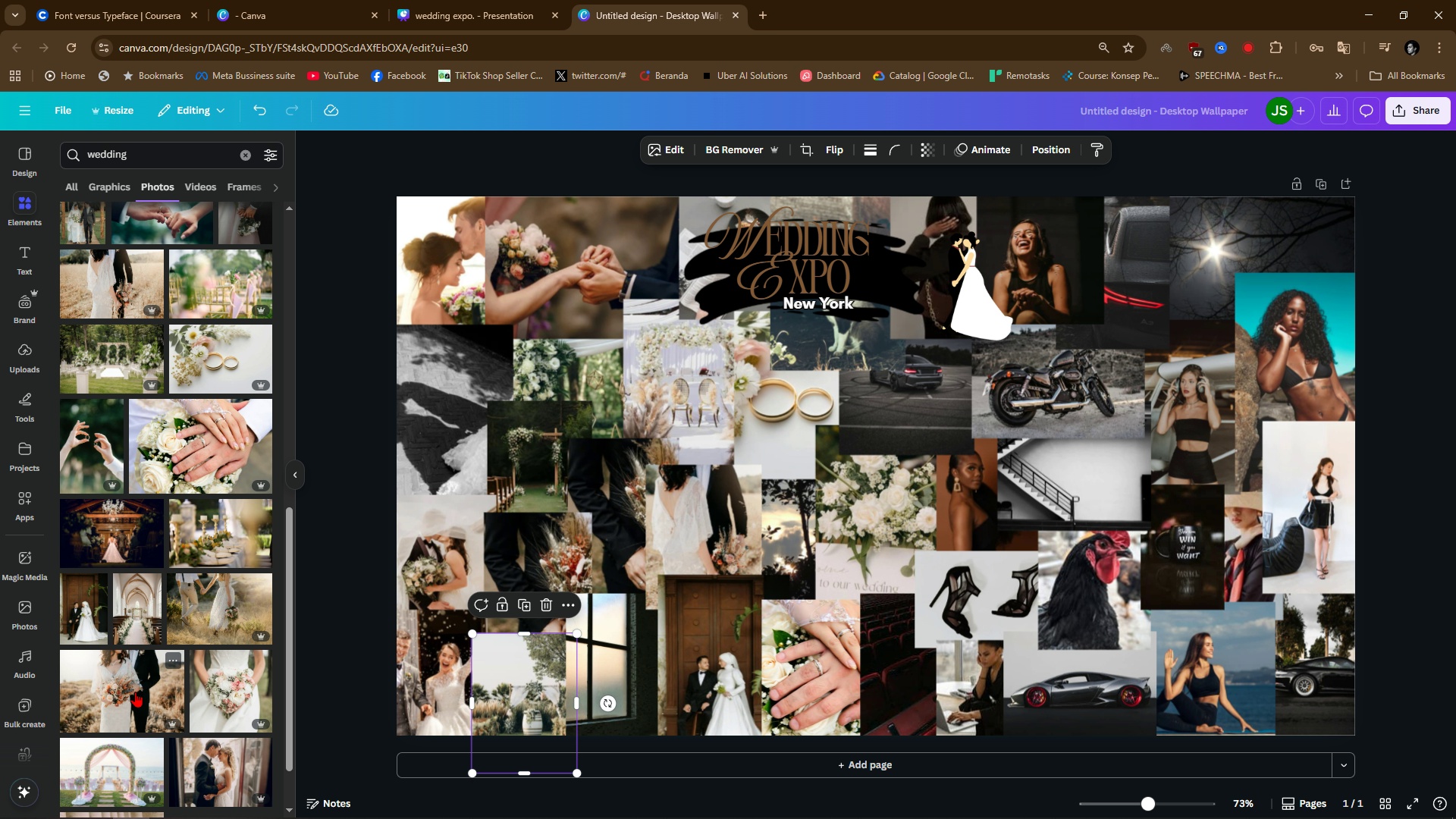 
left_click_drag(start_coordinate=[106, 692], to_coordinate=[1320, 661])
 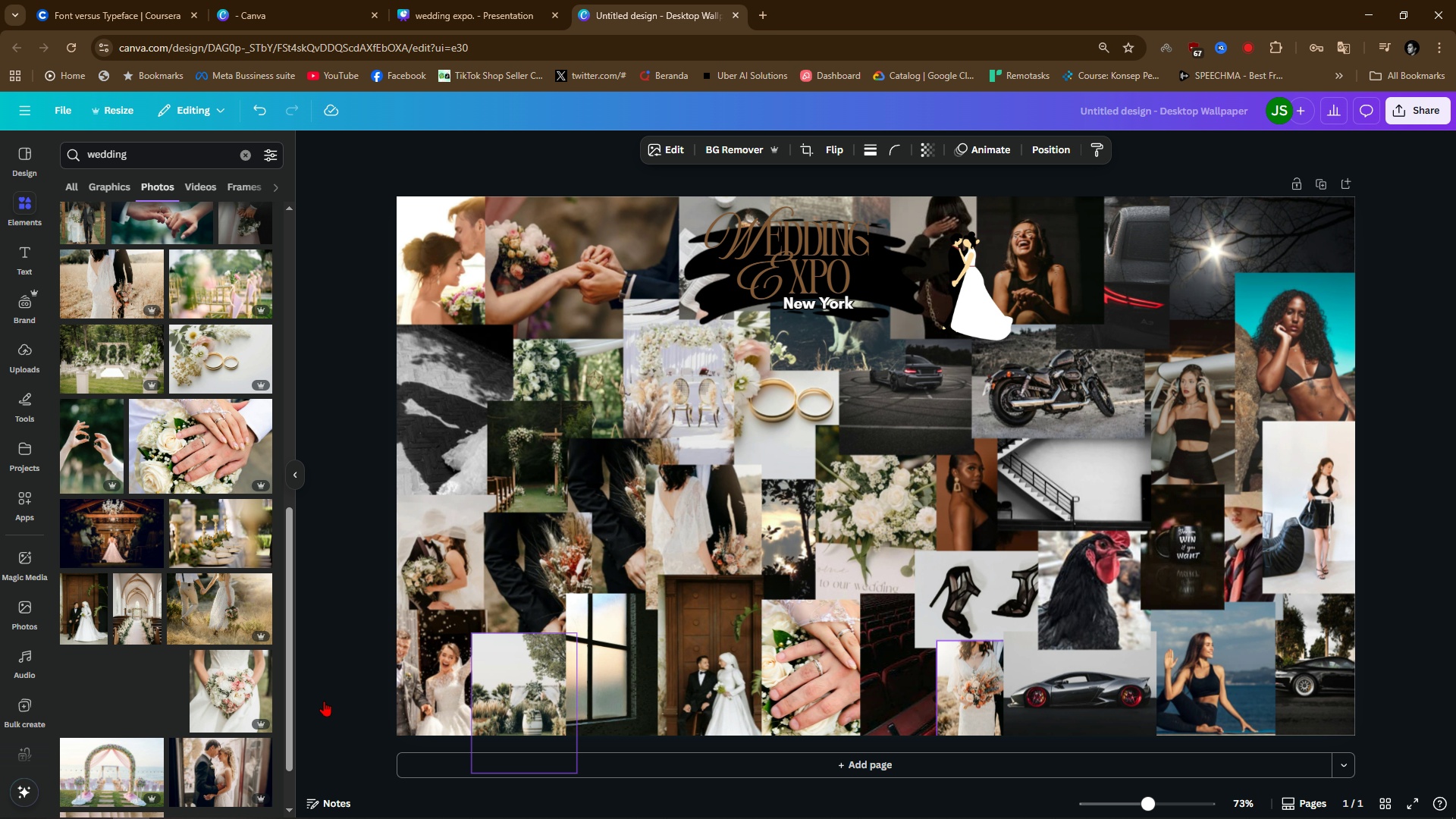 
left_click_drag(start_coordinate=[215, 695], to_coordinate=[1189, 664])
 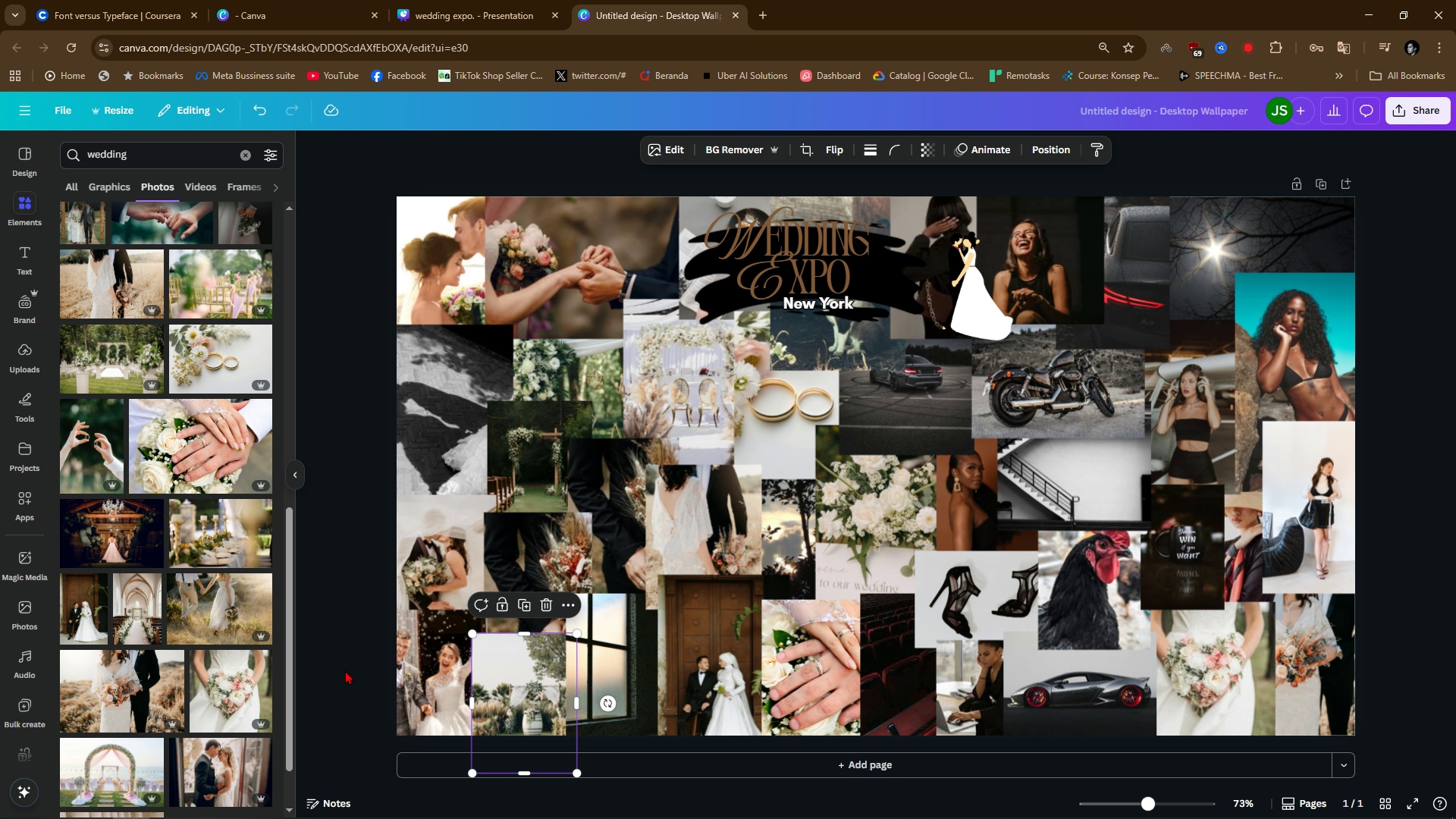 
scroll: coordinate [169, 703], scroll_direction: down, amount: 2.0
 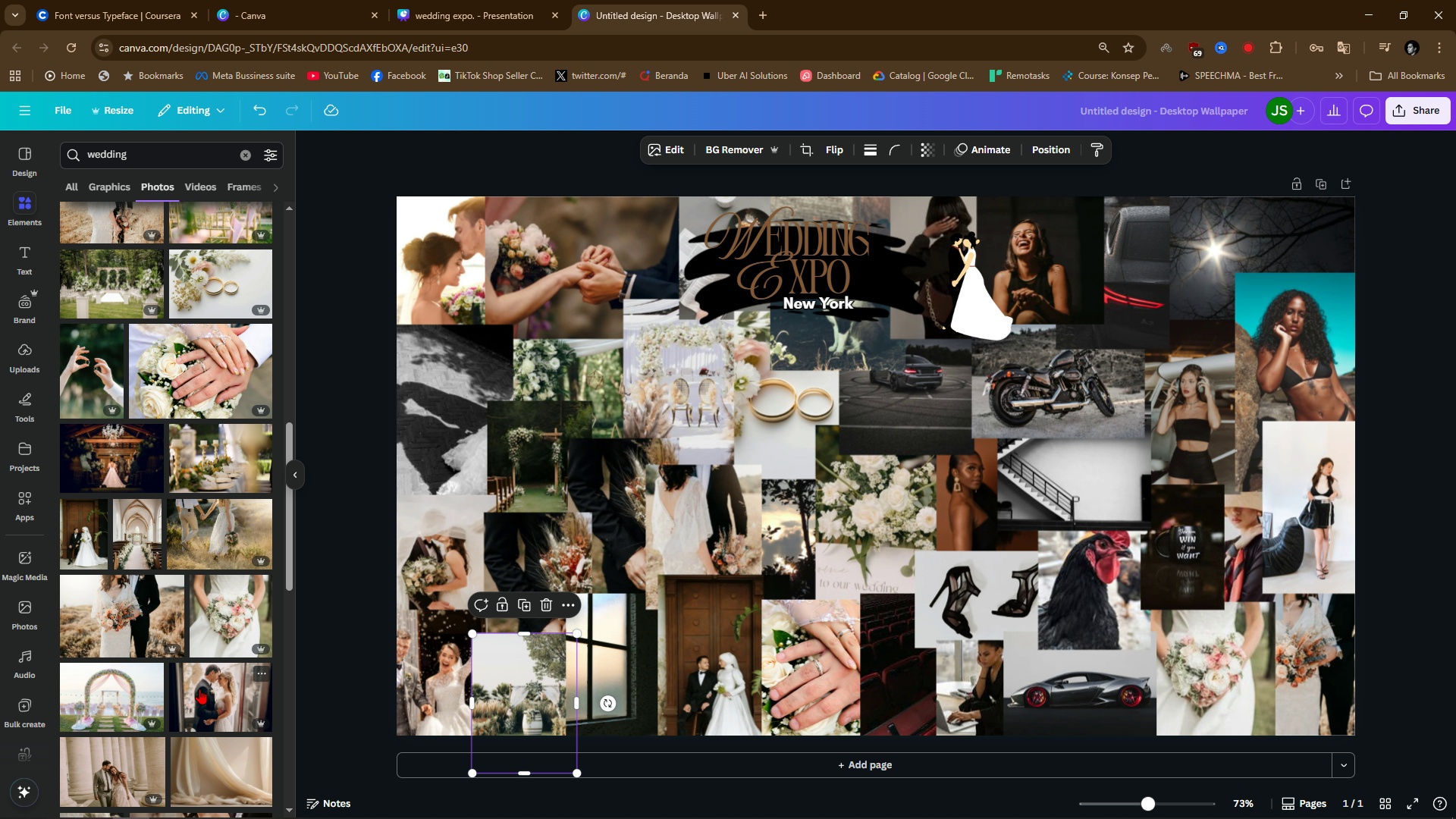 
left_click_drag(start_coordinate=[206, 689], to_coordinate=[1071, 679])
 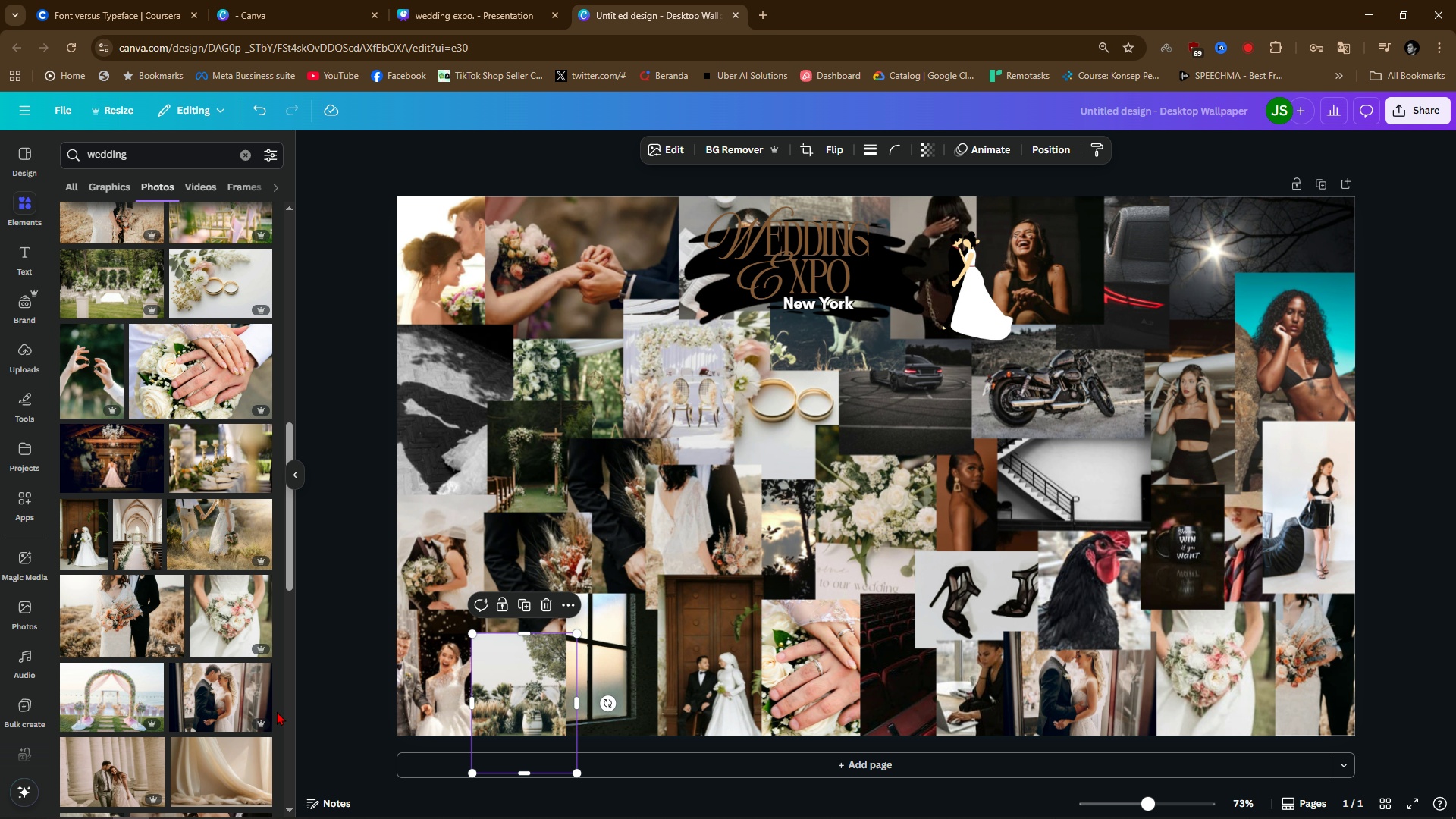 
scroll: coordinate [157, 725], scroll_direction: down, amount: 1.0
 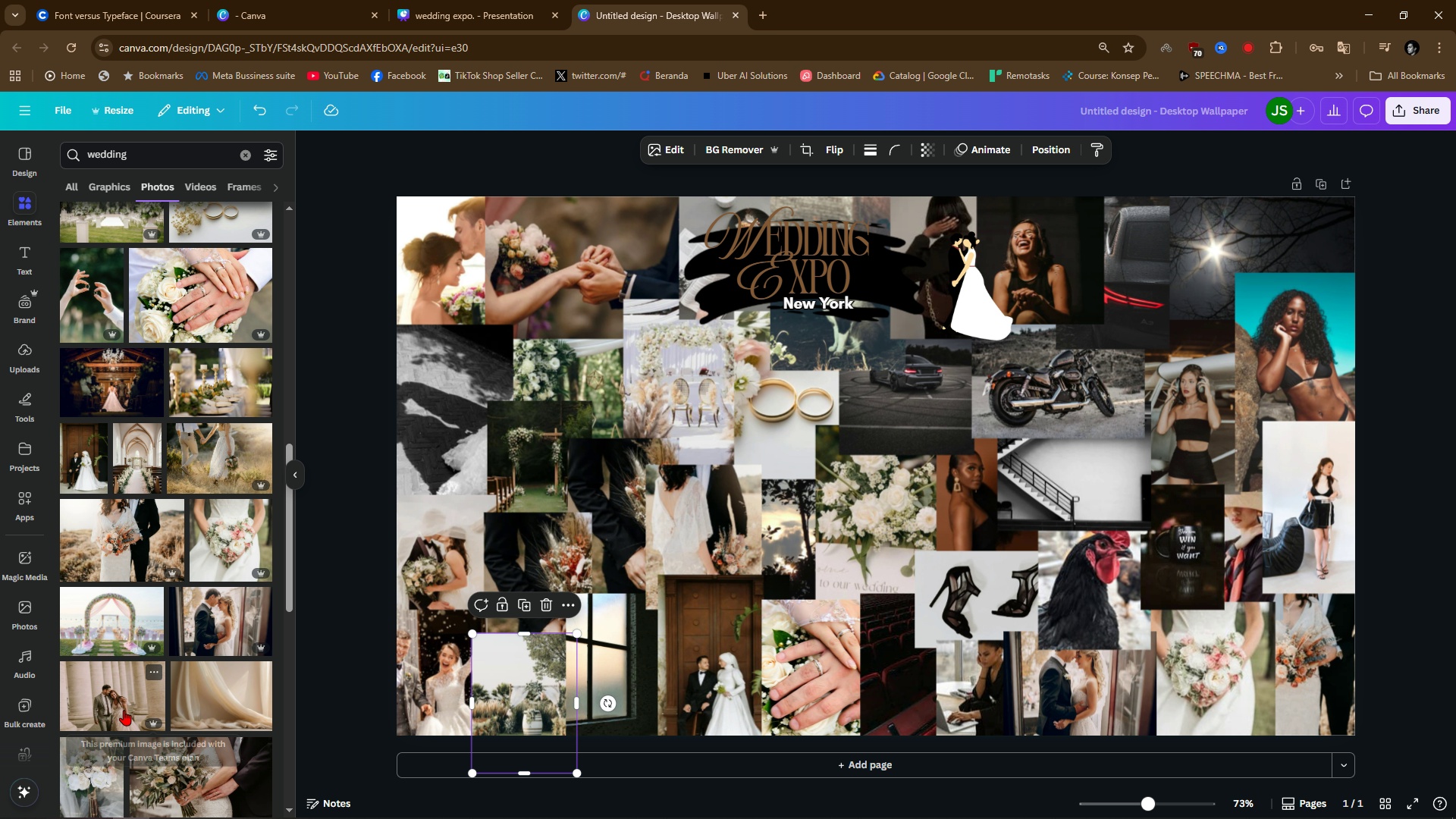 
left_click_drag(start_coordinate=[123, 708], to_coordinate=[894, 670])
 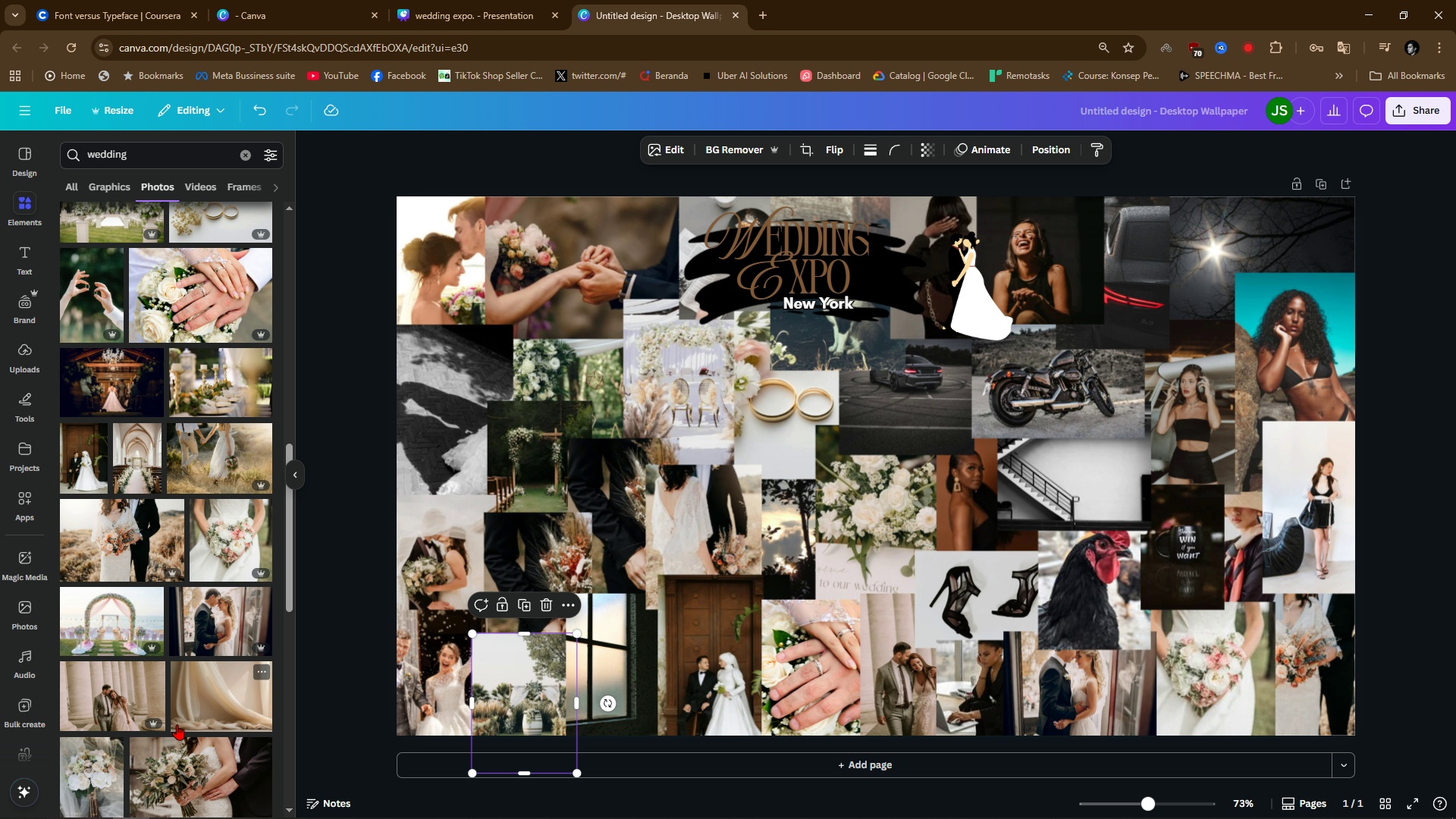 
scroll: coordinate [150, 766], scroll_direction: down, amount: 4.0
 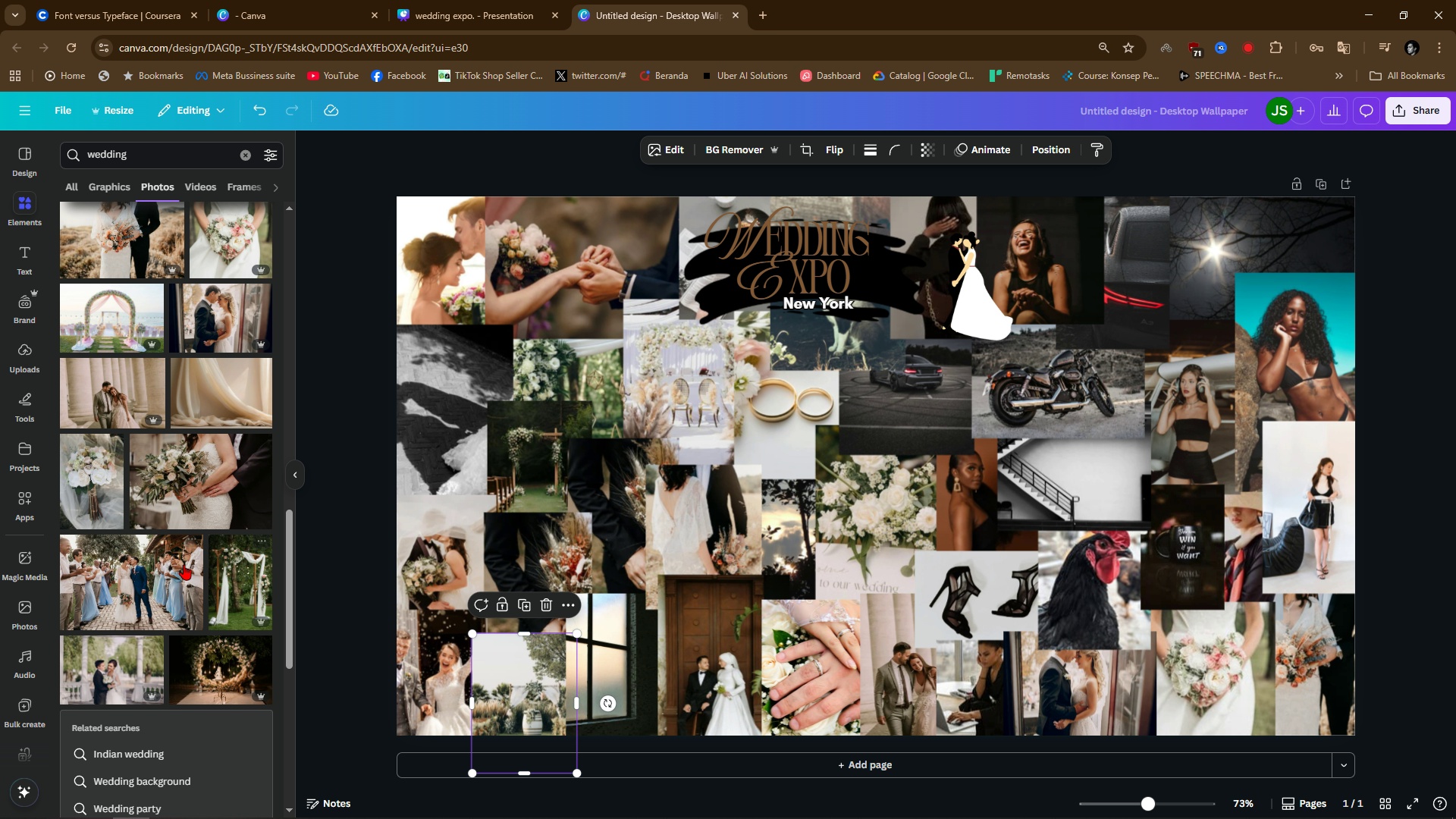 
left_click_drag(start_coordinate=[232, 576], to_coordinate=[988, 588])
 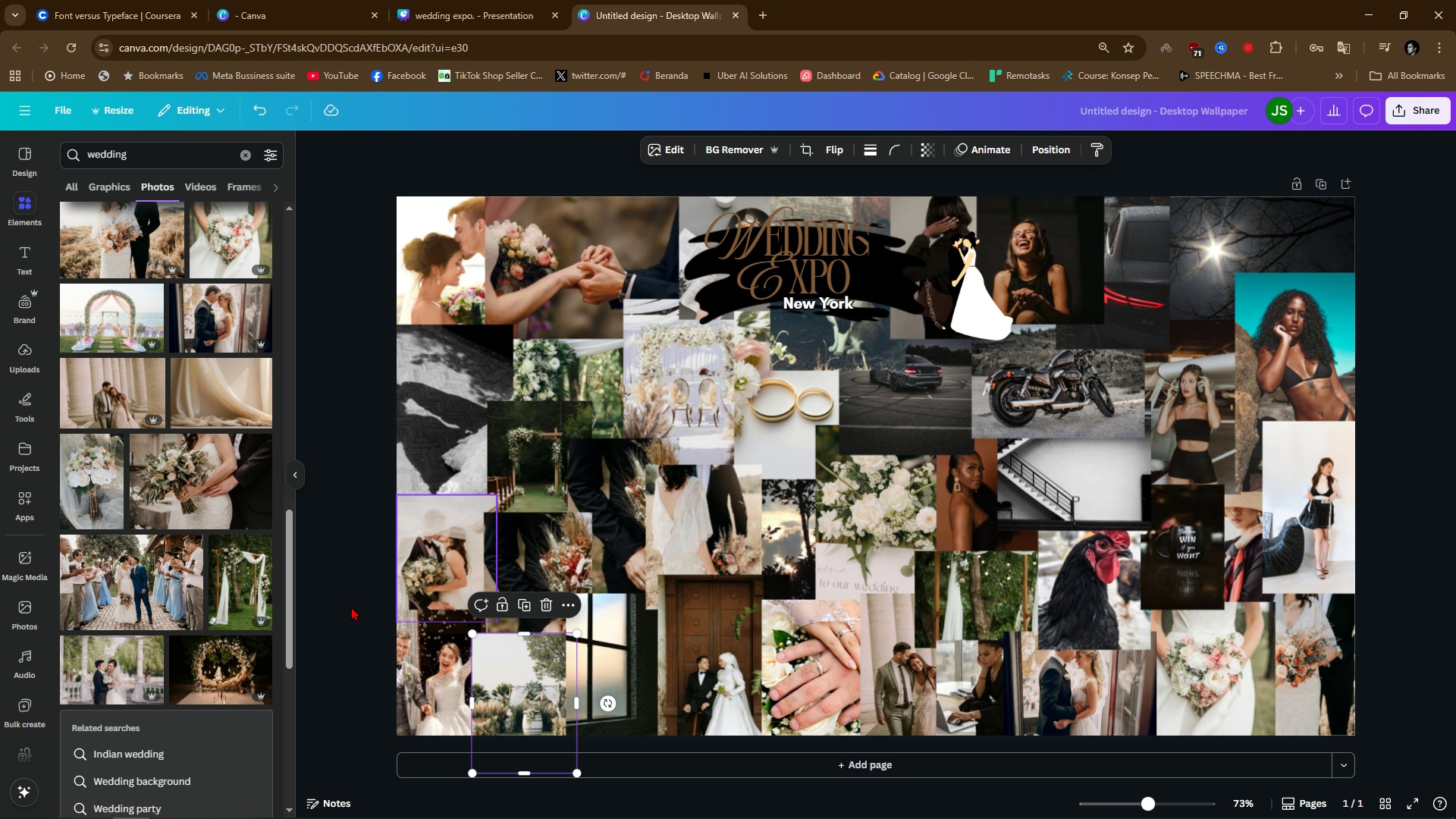 
scroll: coordinate [93, 655], scroll_direction: down, amount: 1.0
 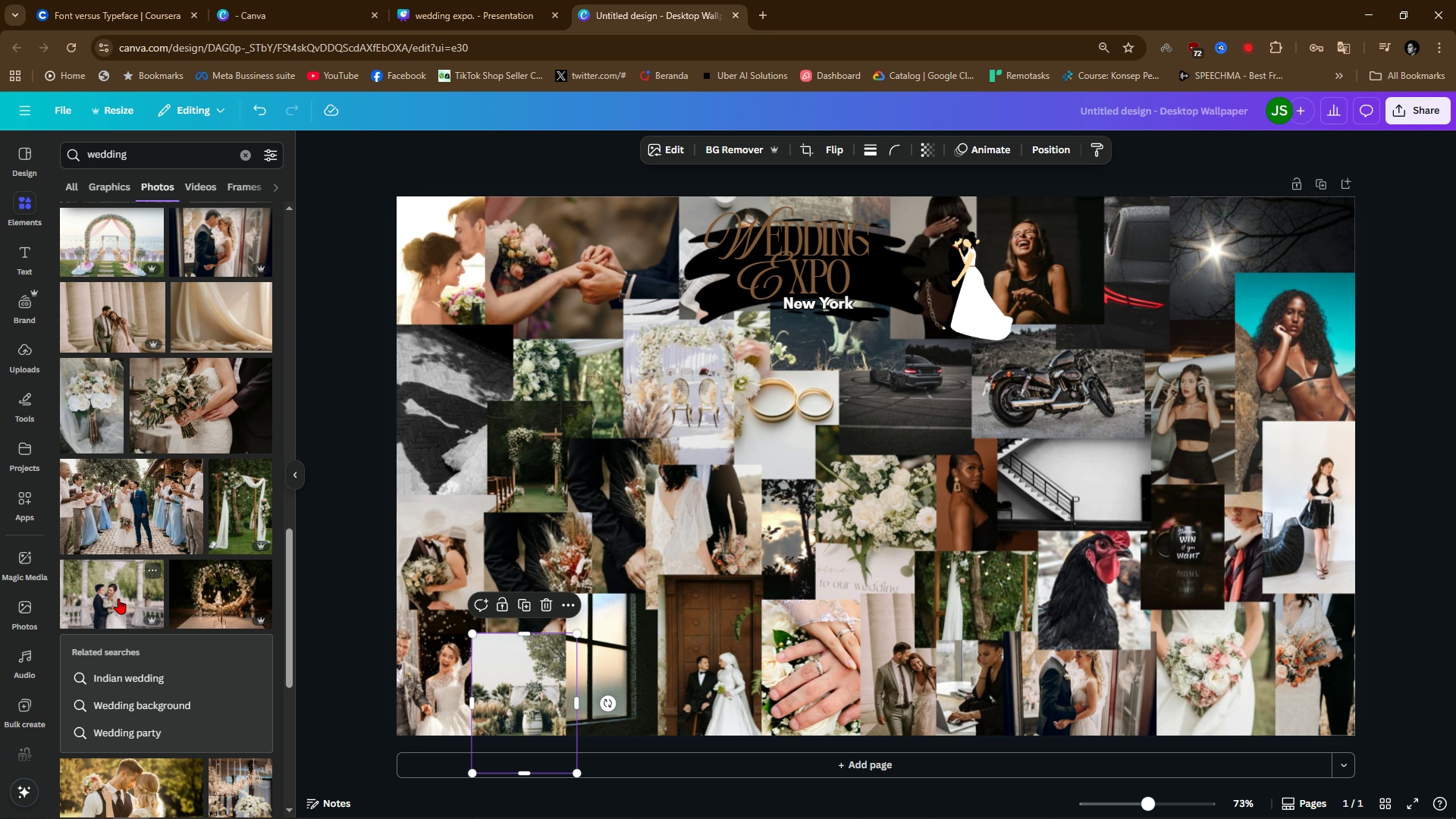 
left_click_drag(start_coordinate=[118, 598], to_coordinate=[1107, 591])
 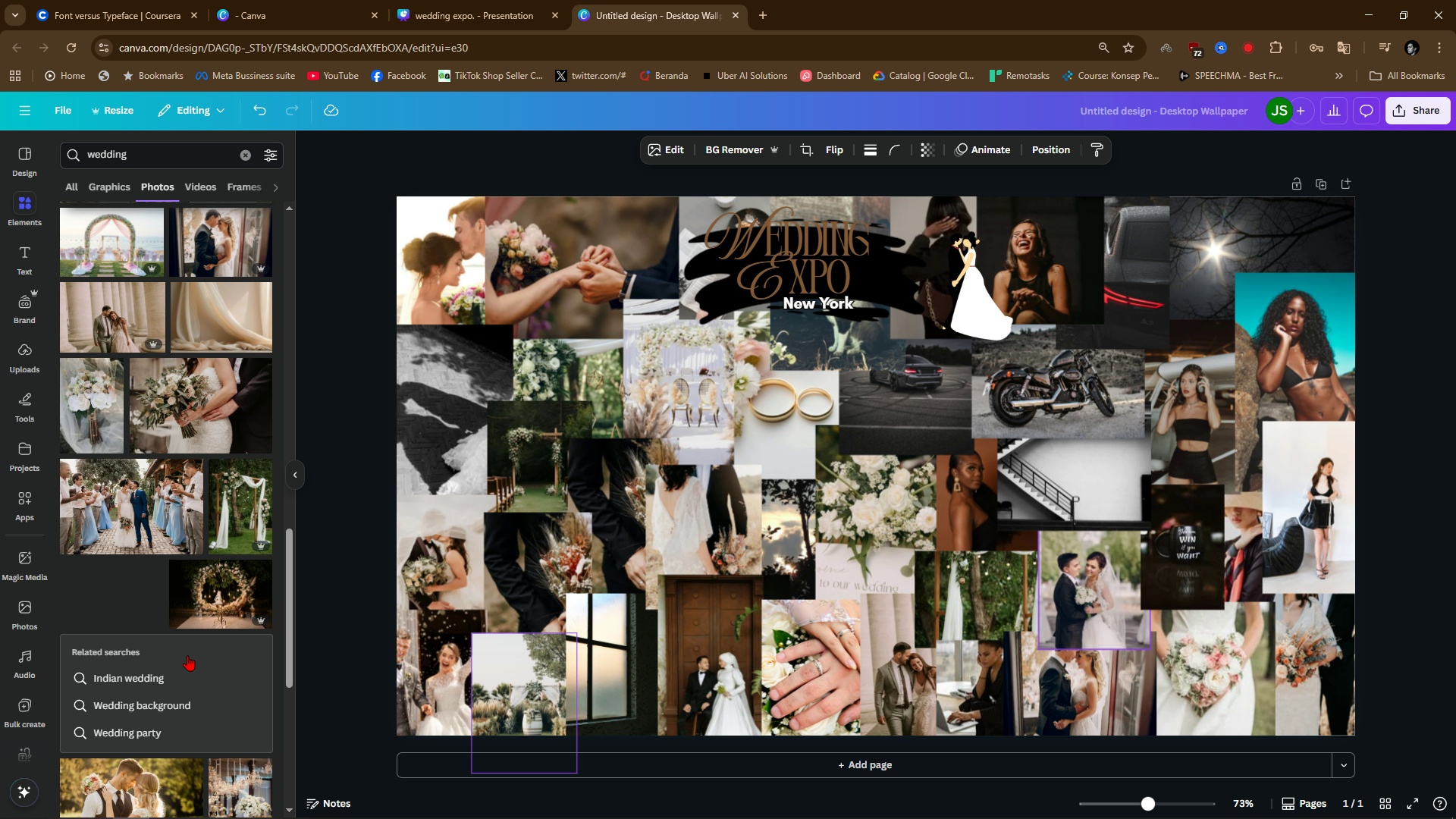 
scroll: coordinate [163, 709], scroll_direction: down, amount: 2.0
 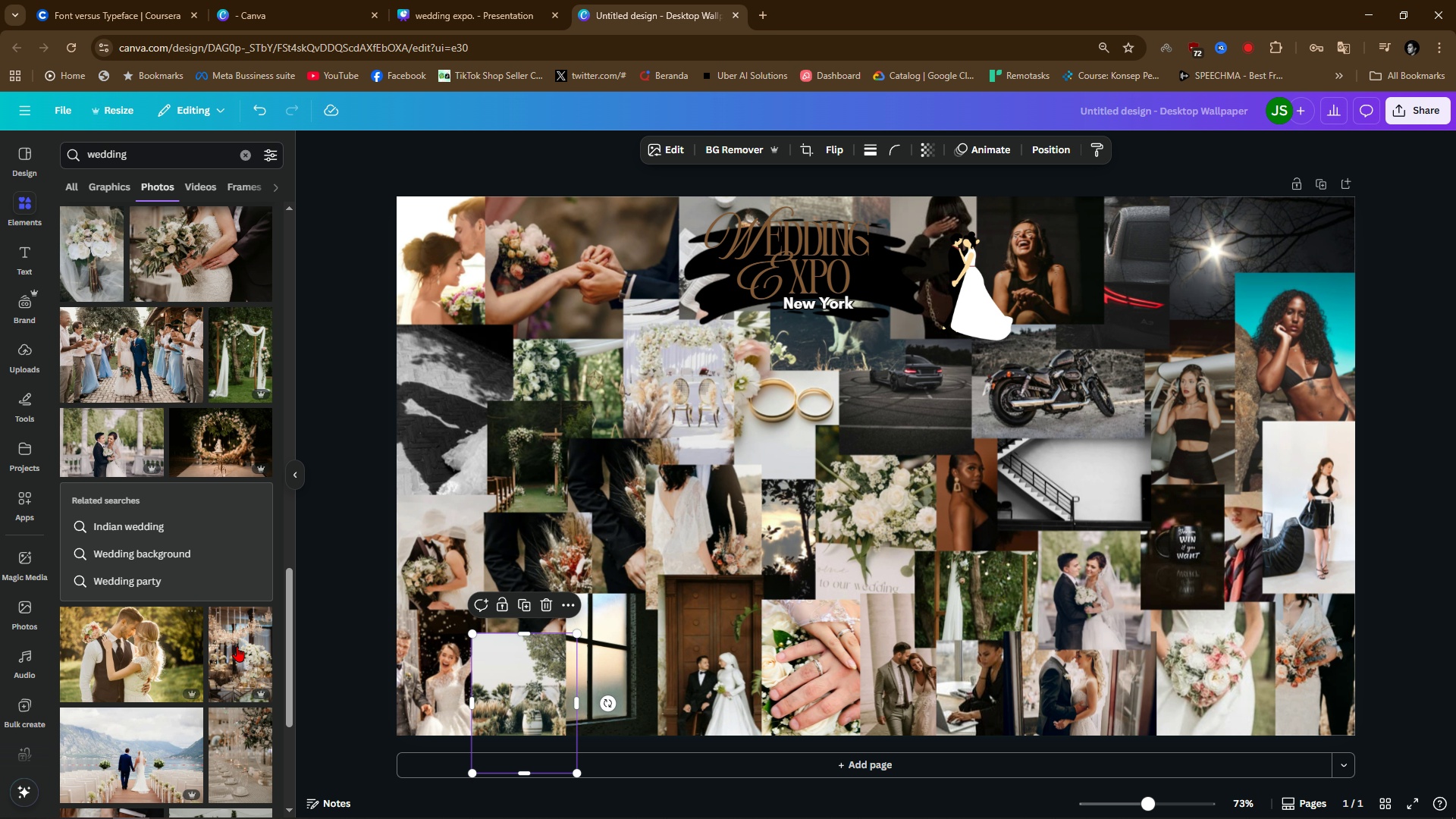 
left_click_drag(start_coordinate=[235, 648], to_coordinate=[1298, 325])
 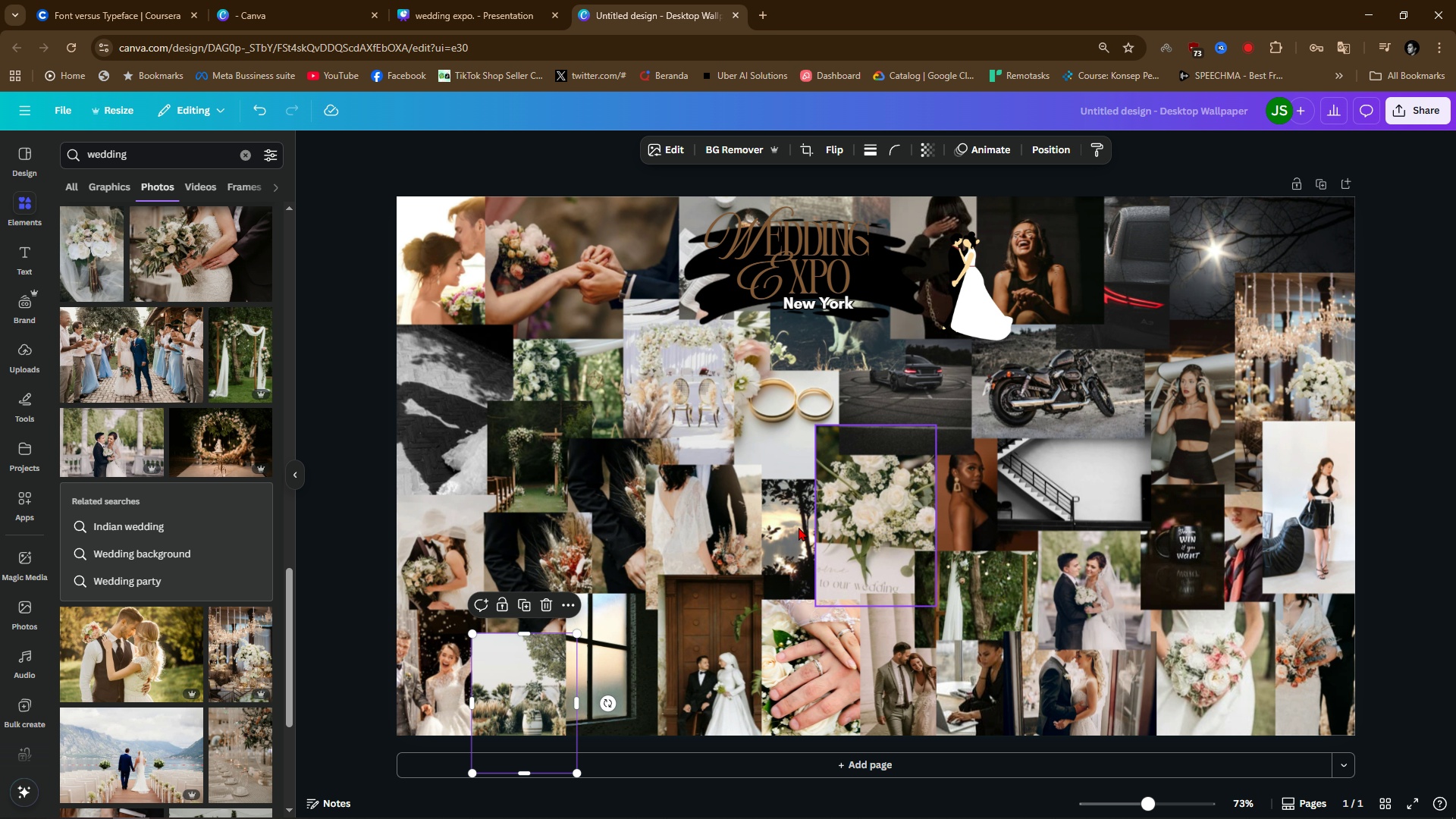 
scroll: coordinate [88, 669], scroll_direction: down, amount: 3.0
 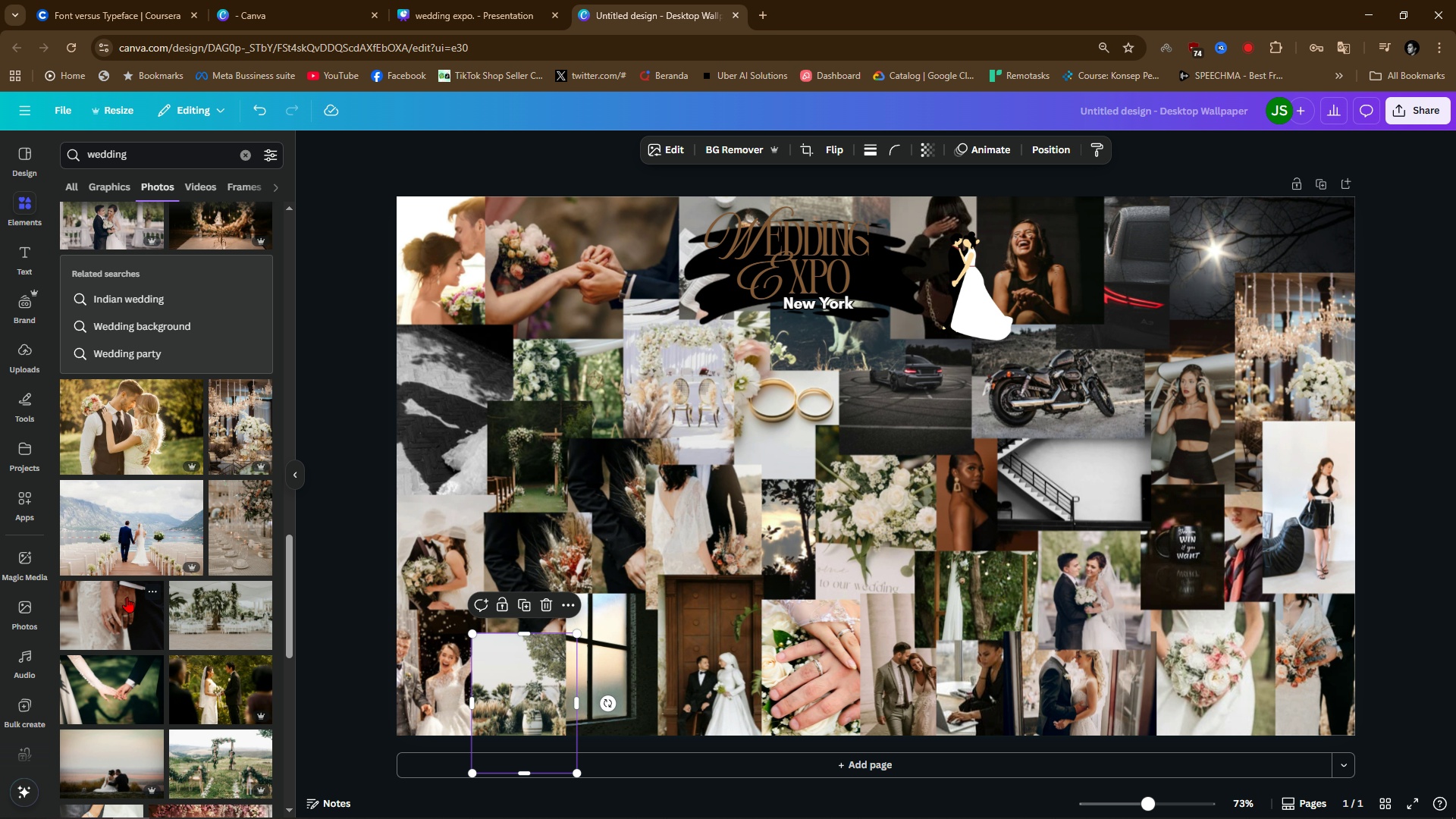 
left_click_drag(start_coordinate=[131, 529], to_coordinate=[1012, 249])
 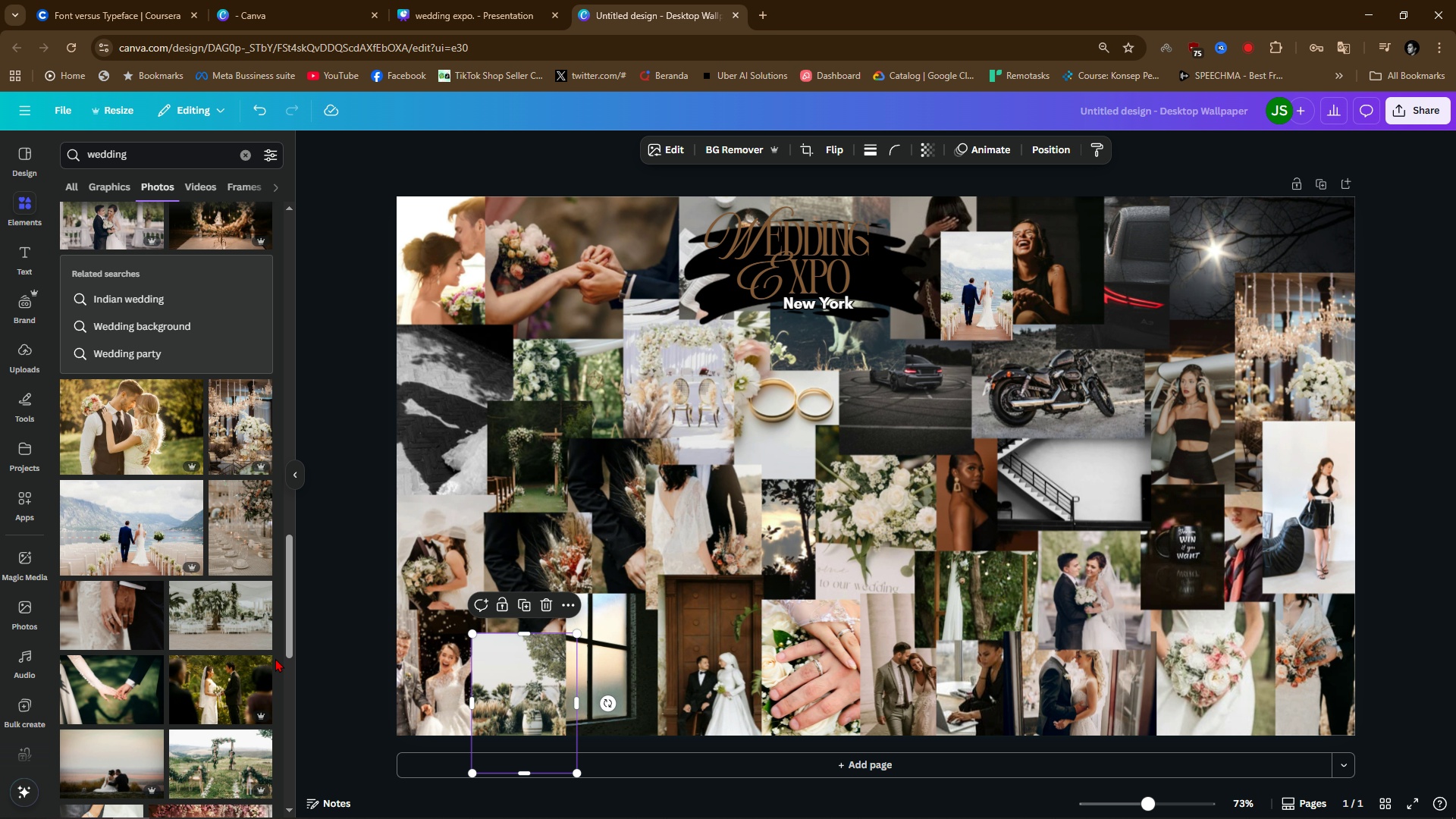 
scroll: coordinate [108, 767], scroll_direction: down, amount: 3.0
 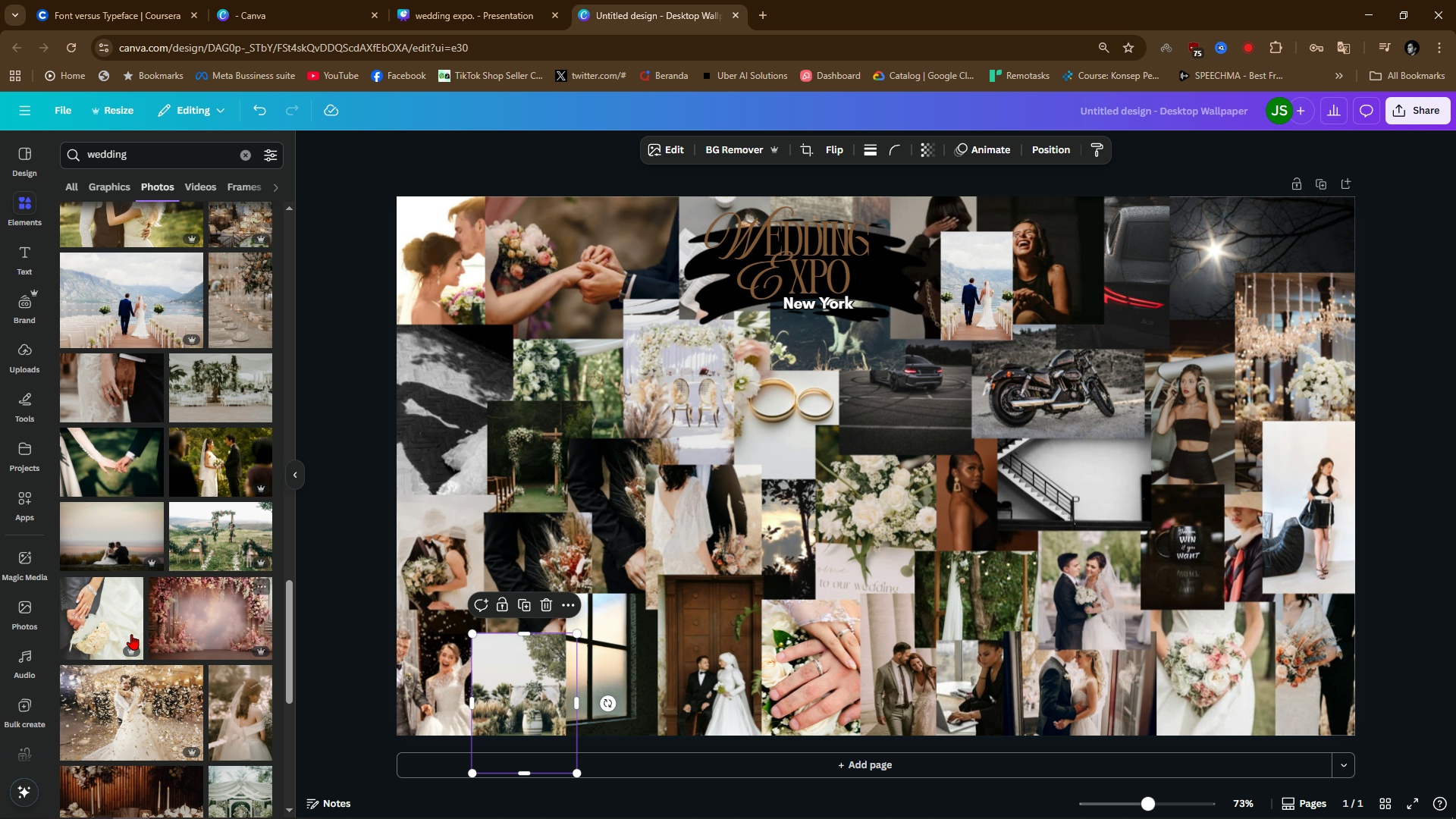 
left_click_drag(start_coordinate=[113, 622], to_coordinate=[871, 213])
 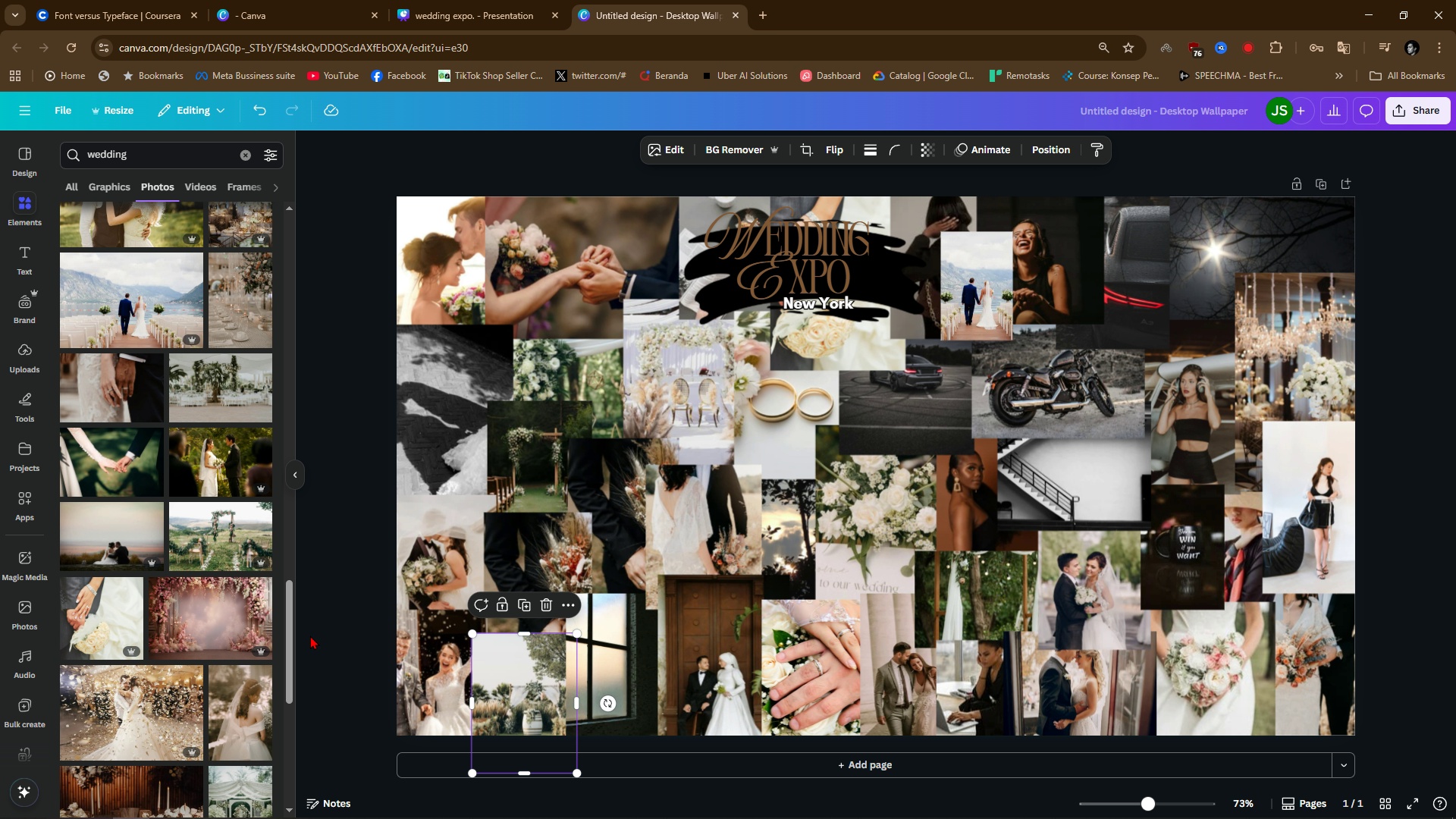 
scroll: coordinate [138, 724], scroll_direction: down, amount: 1.0
 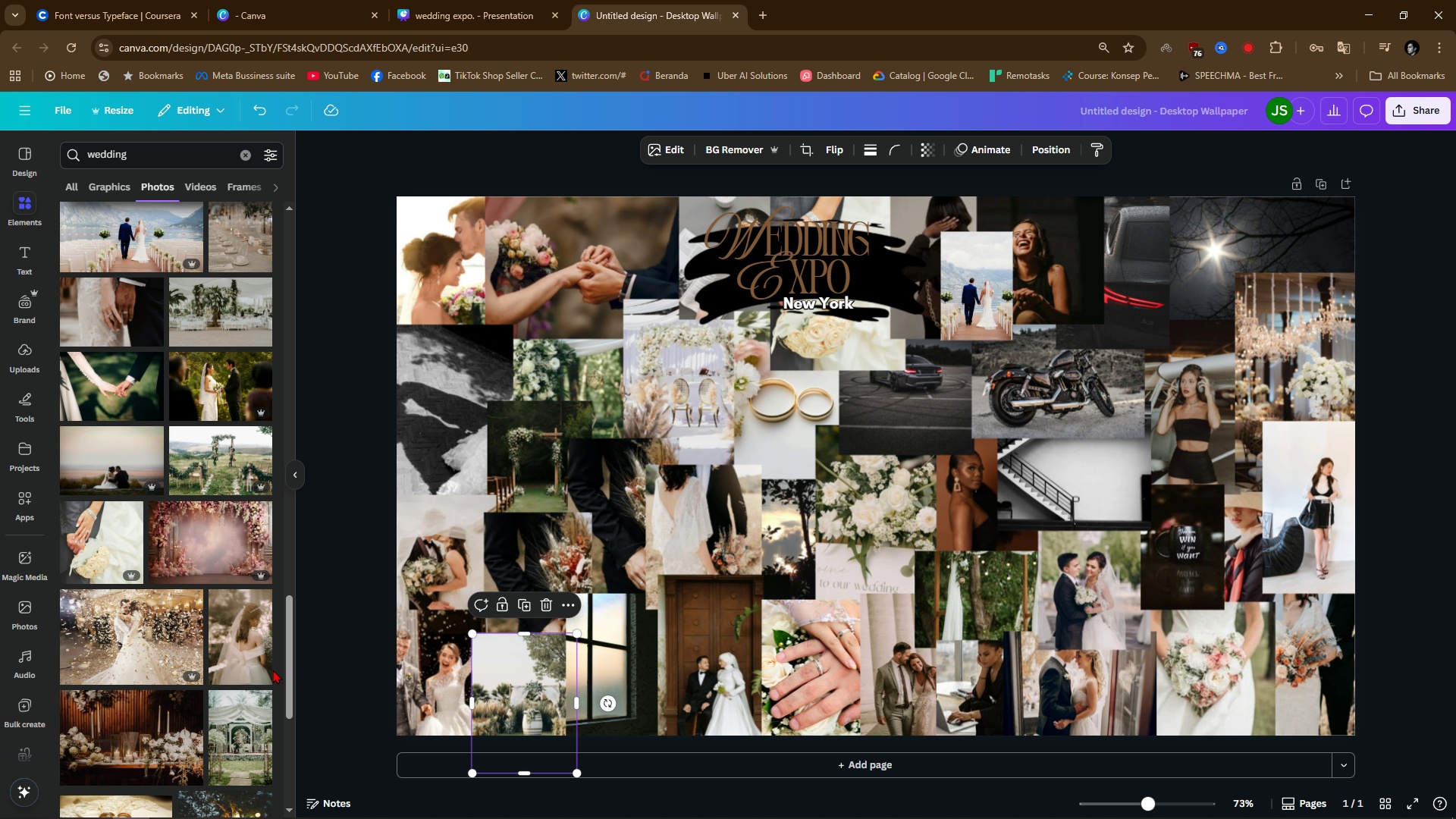 
left_click_drag(start_coordinate=[237, 647], to_coordinate=[709, 206])
 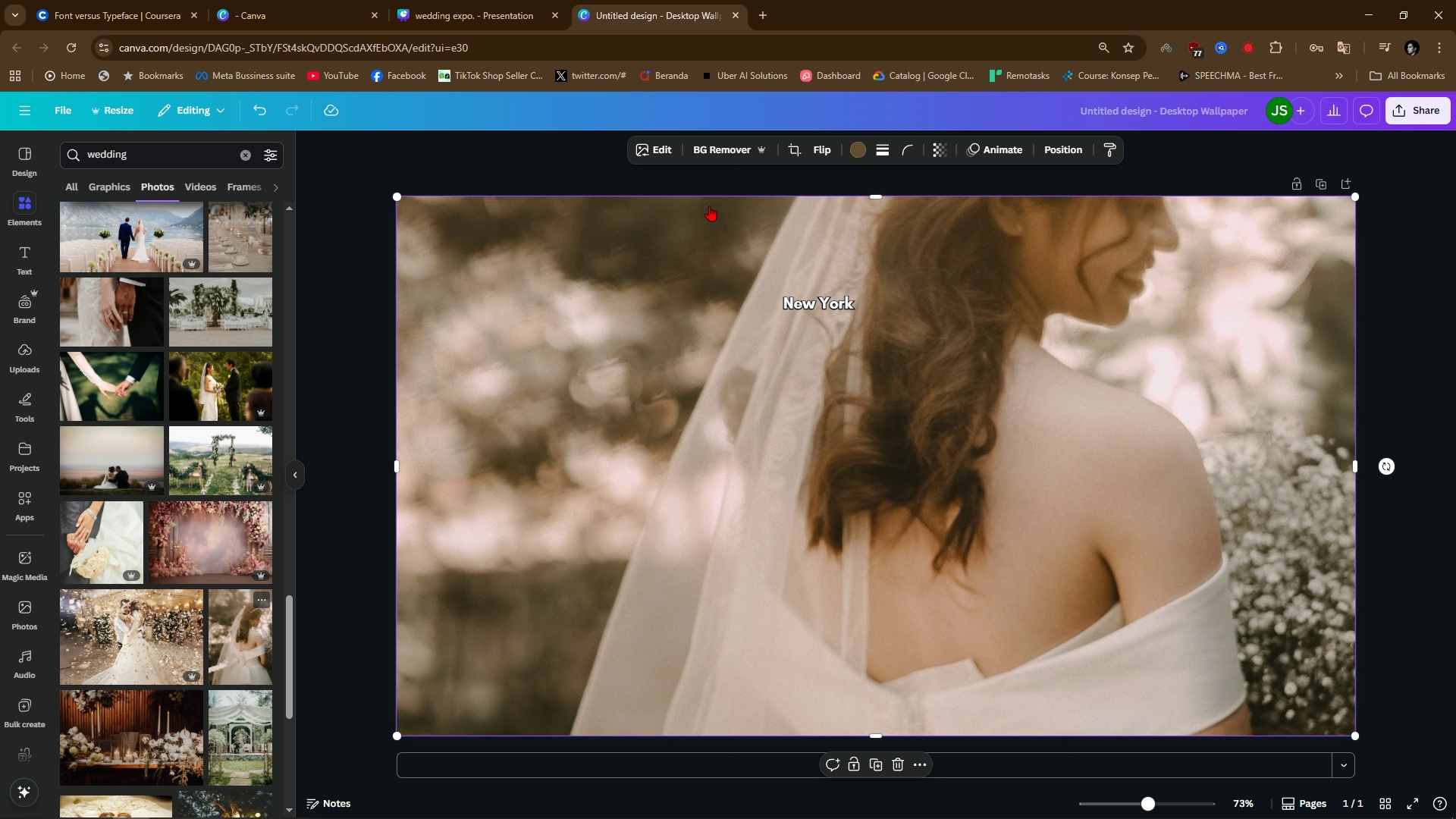 
key(Control+ControlLeft)
 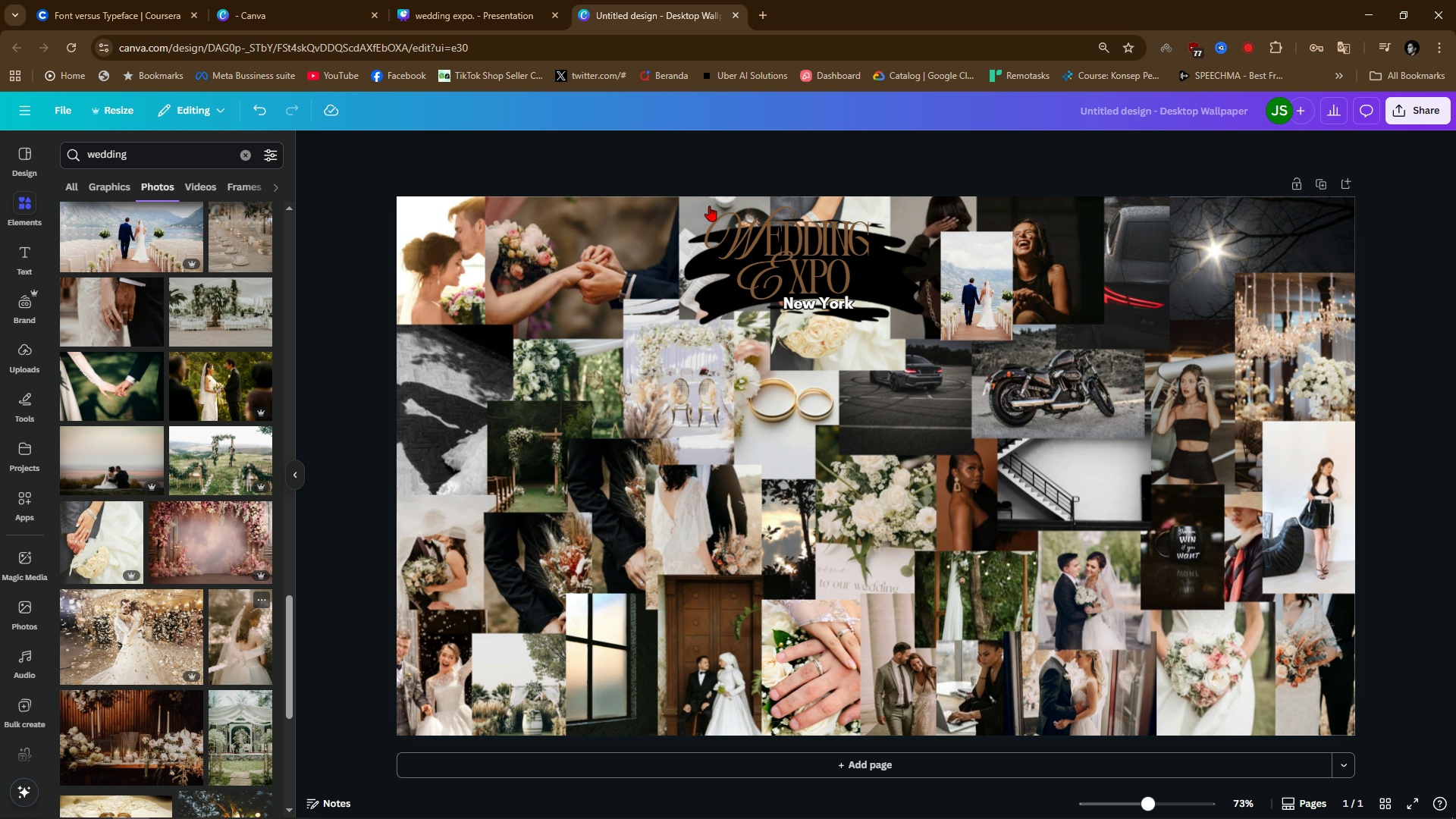 
key(Control+Z)
 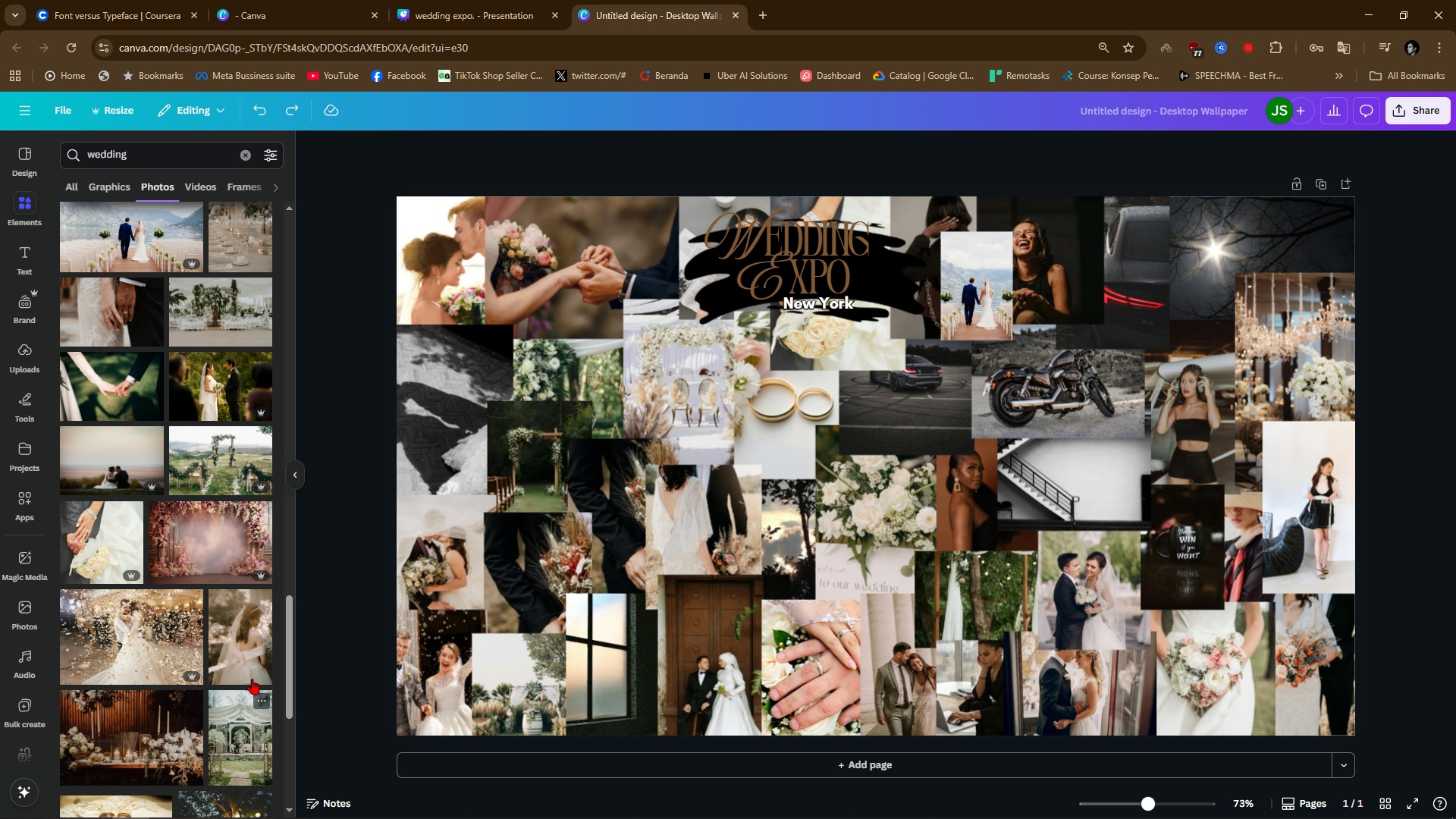 
left_click_drag(start_coordinate=[247, 646], to_coordinate=[703, 209])
 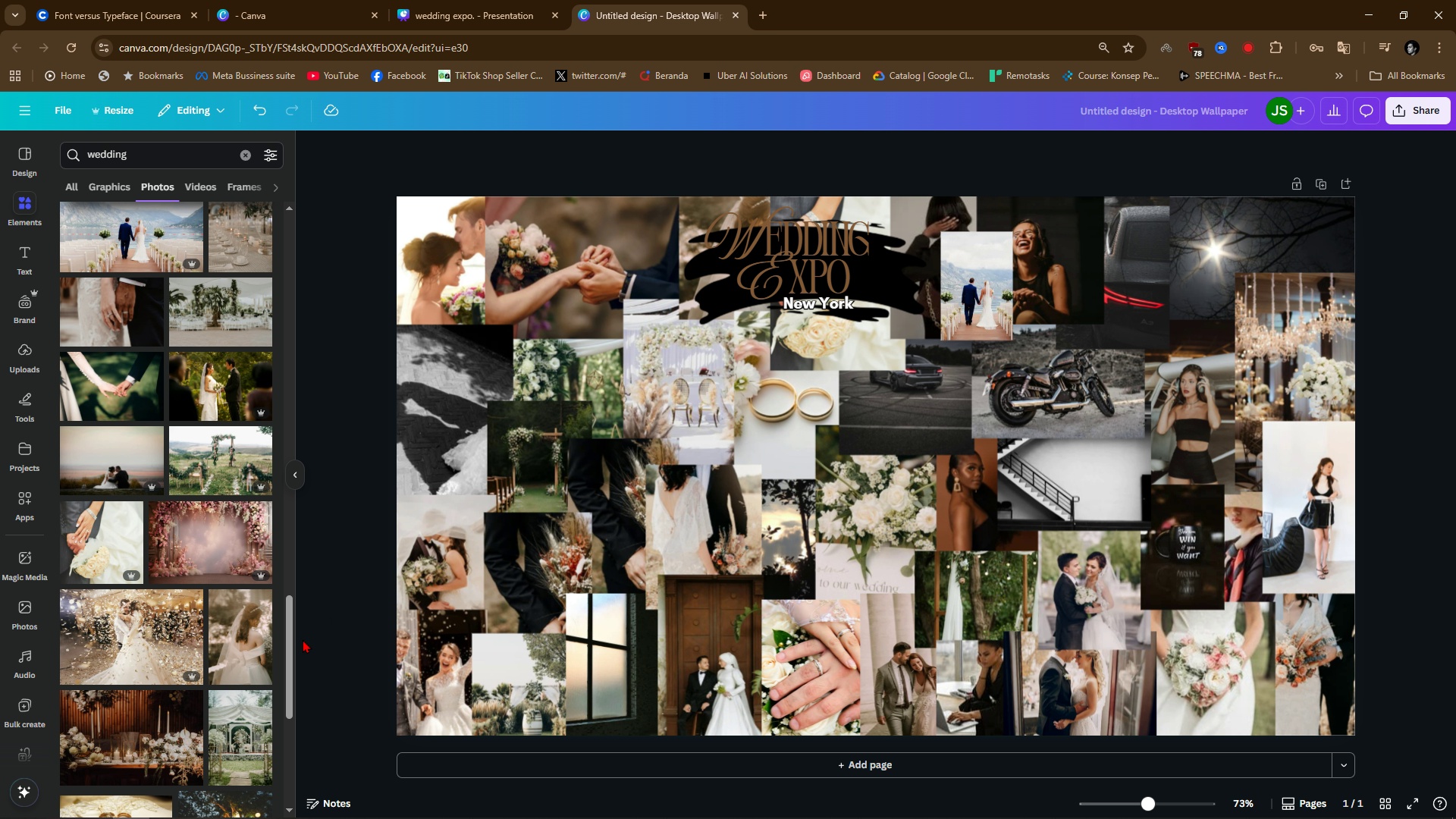 
scroll: coordinate [165, 671], scroll_direction: down, amount: 4.0
 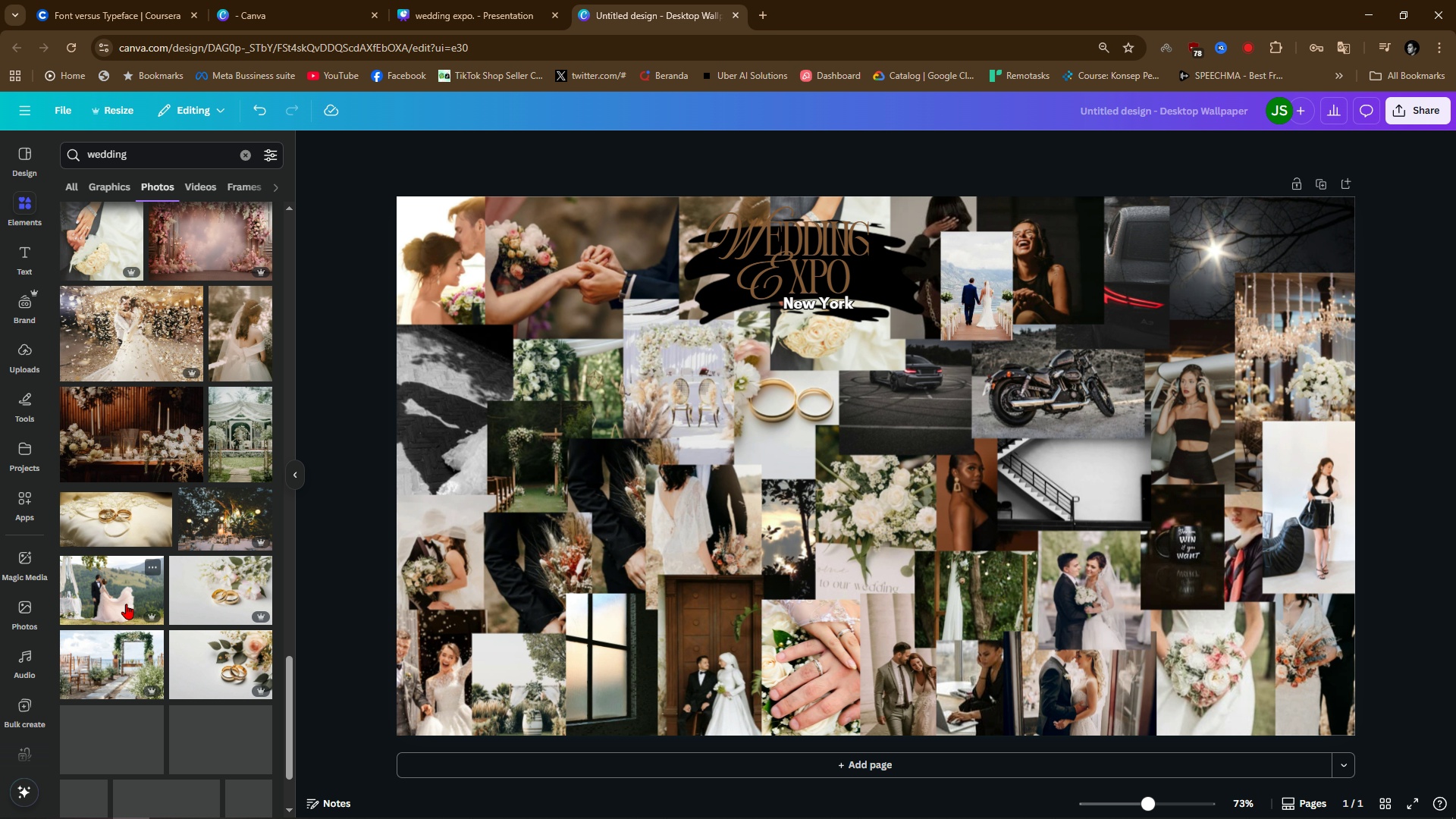 
left_click_drag(start_coordinate=[120, 601], to_coordinate=[1255, 224])
 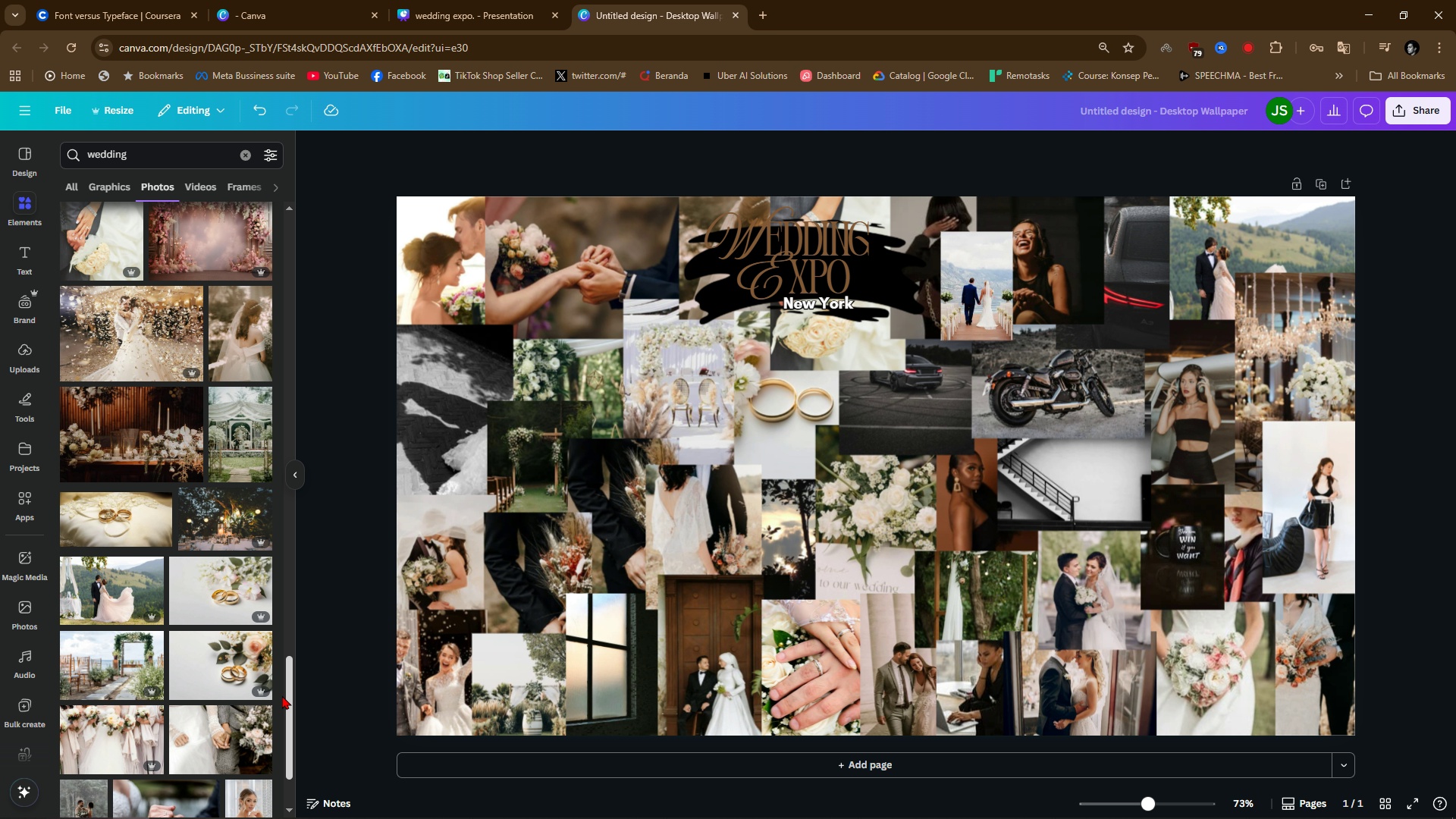 
scroll: coordinate [192, 697], scroll_direction: down, amount: 2.0
 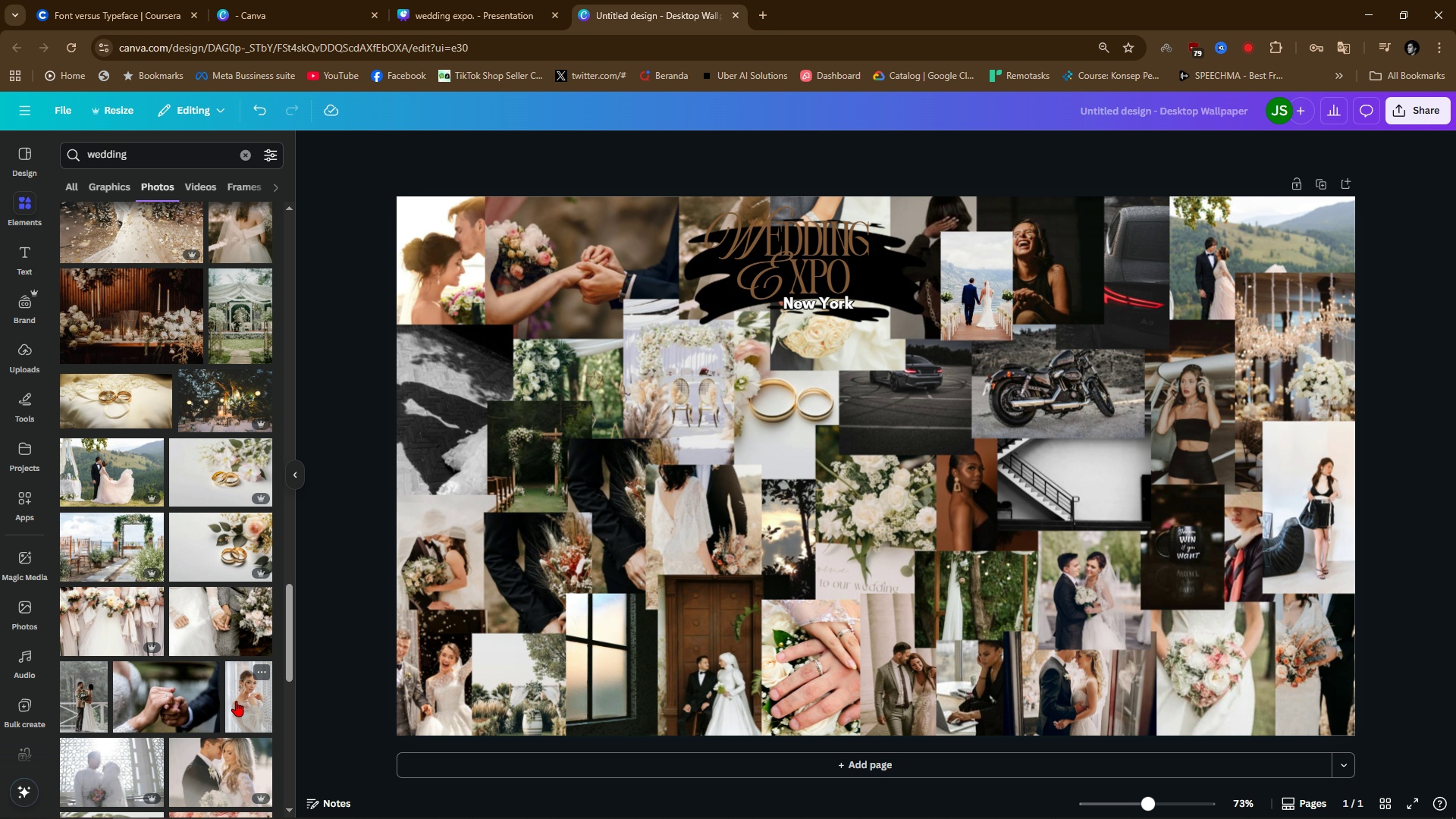 
left_click_drag(start_coordinate=[242, 701], to_coordinate=[1181, 532])
 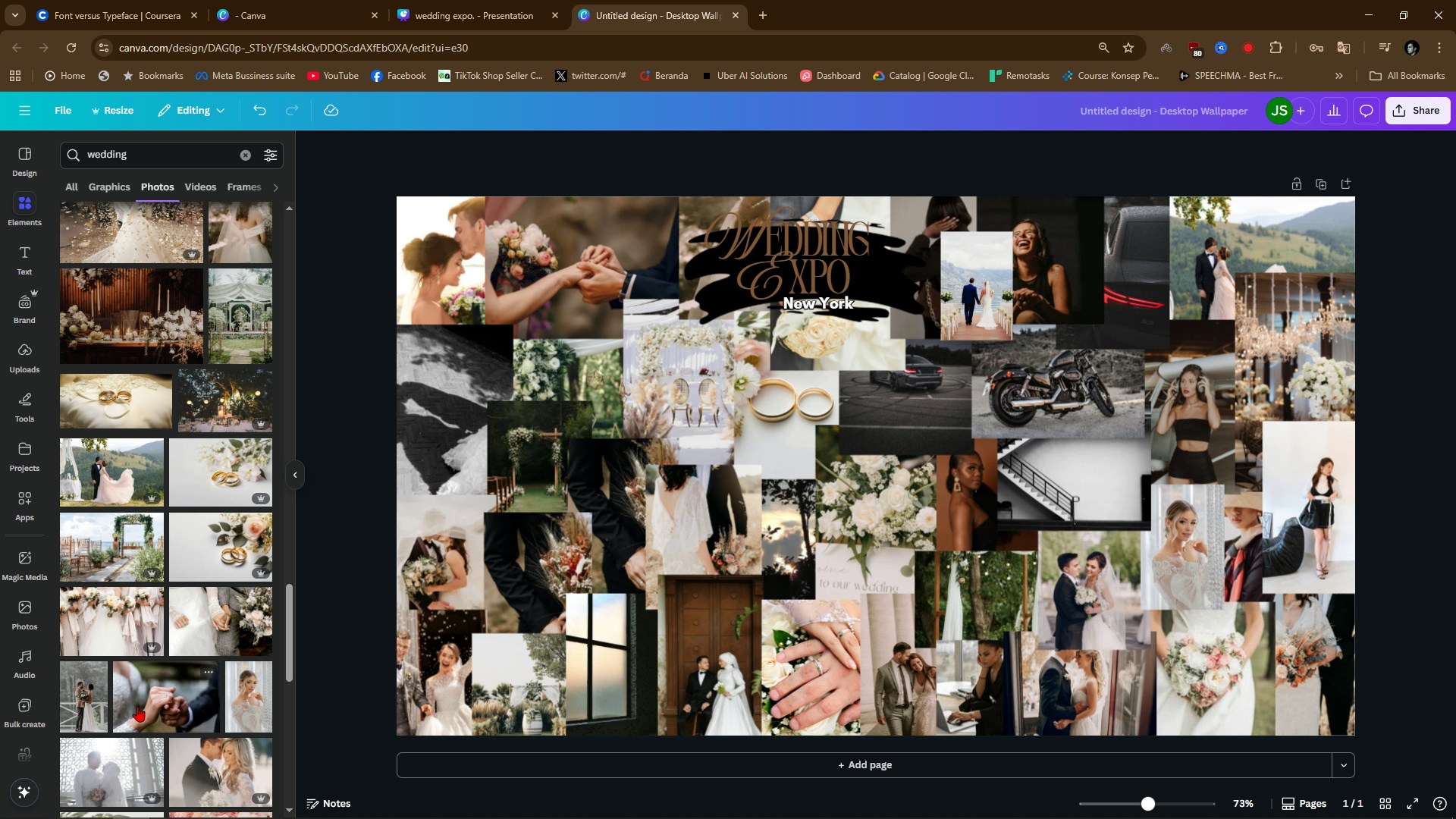 
scroll: coordinate [133, 730], scroll_direction: none, amount: 0.0
 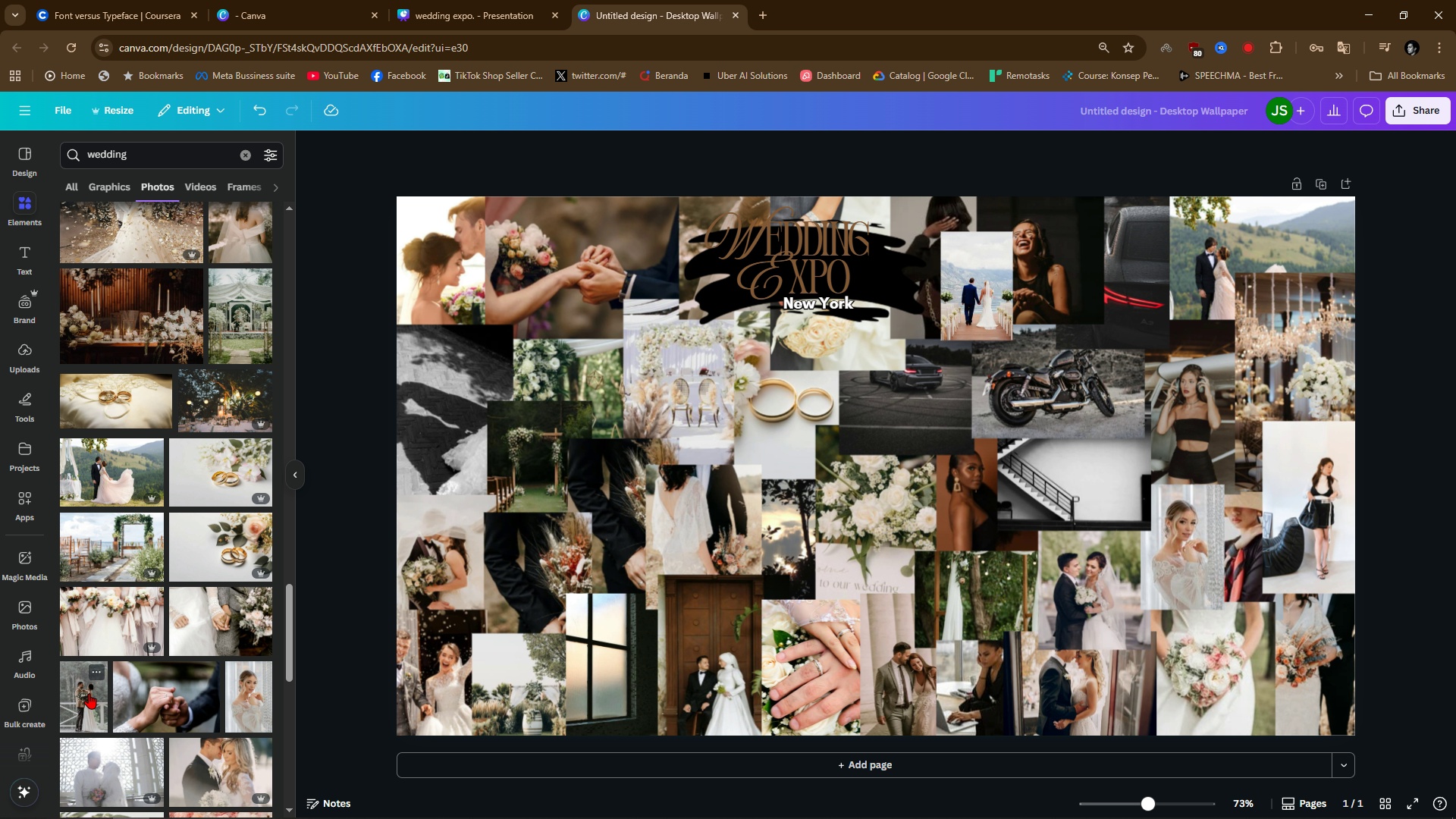 
left_click_drag(start_coordinate=[89, 696], to_coordinate=[974, 498])
 